 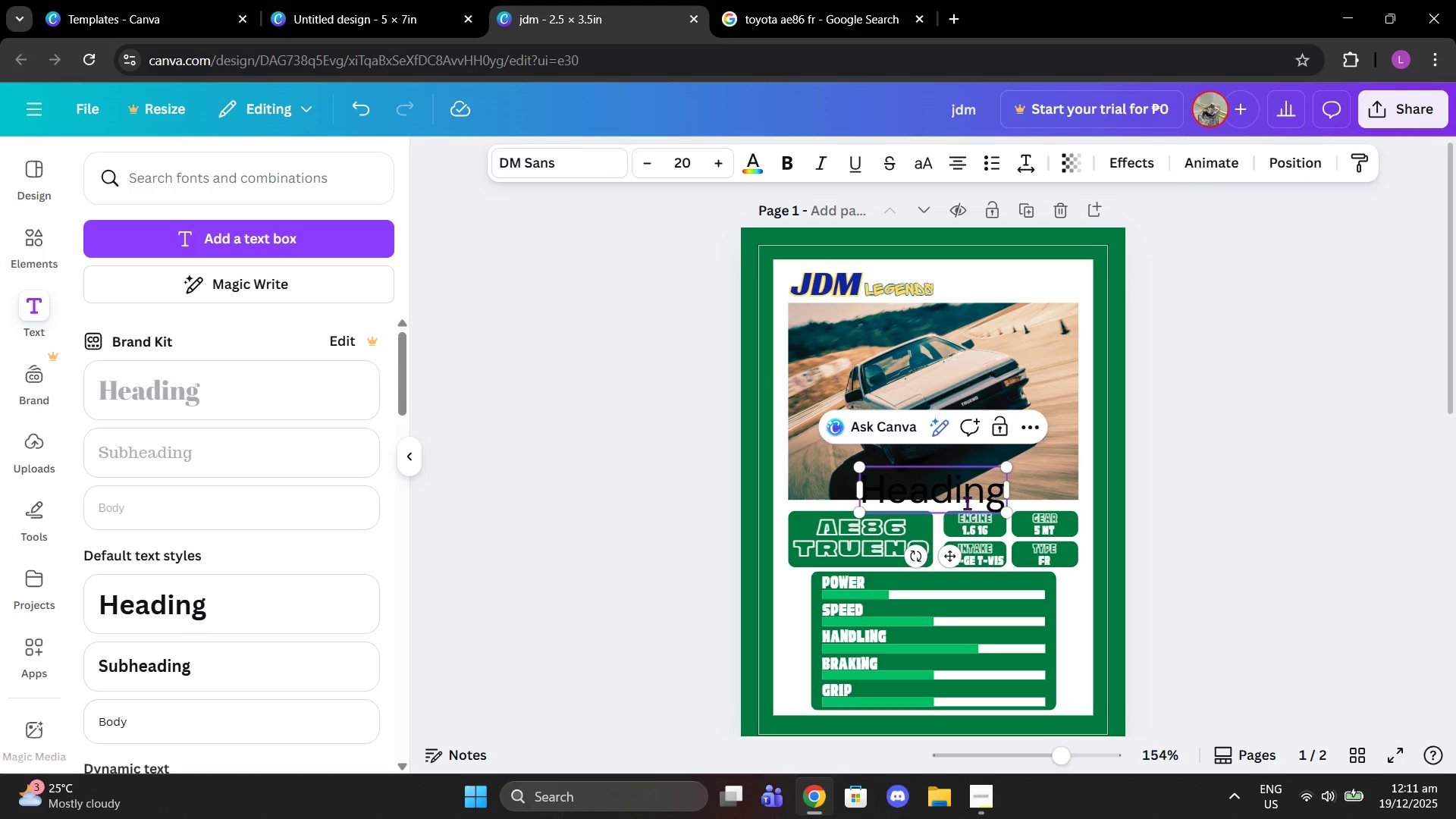 
triple_click([964, 502])
 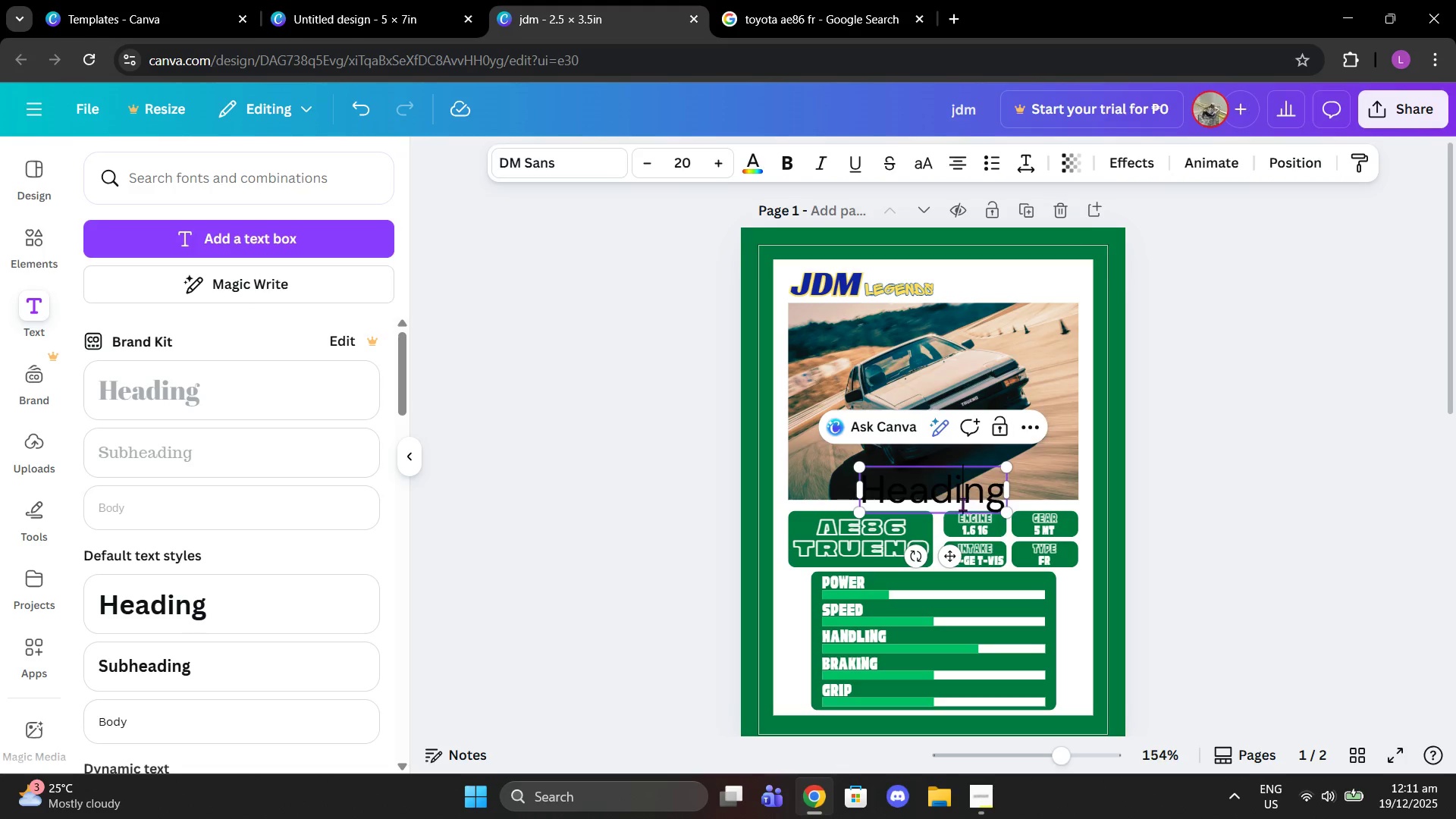 
left_click_drag(start_coordinate=[964, 502], to_coordinate=[961, 507])
 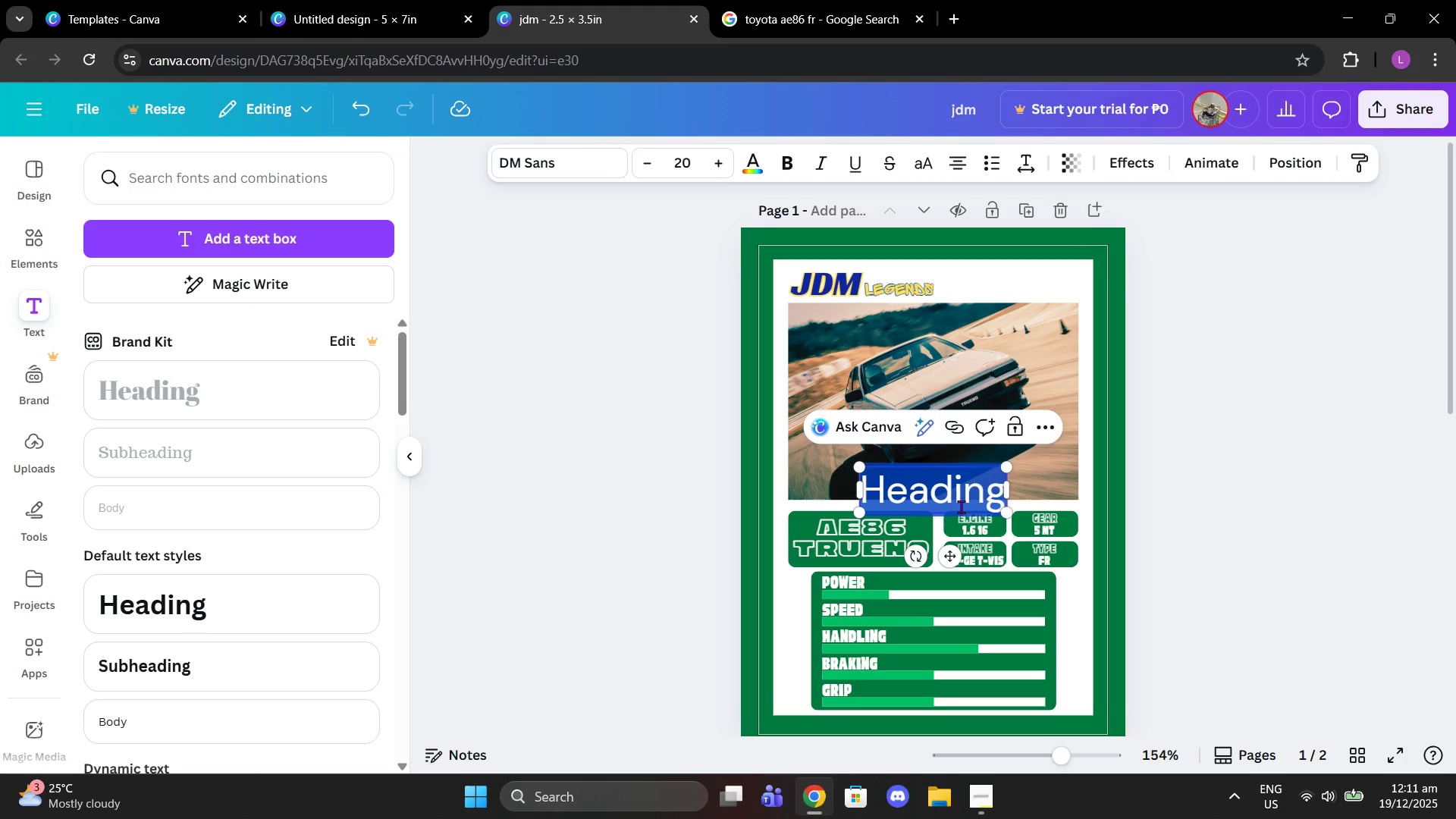 
type(#001/050)
 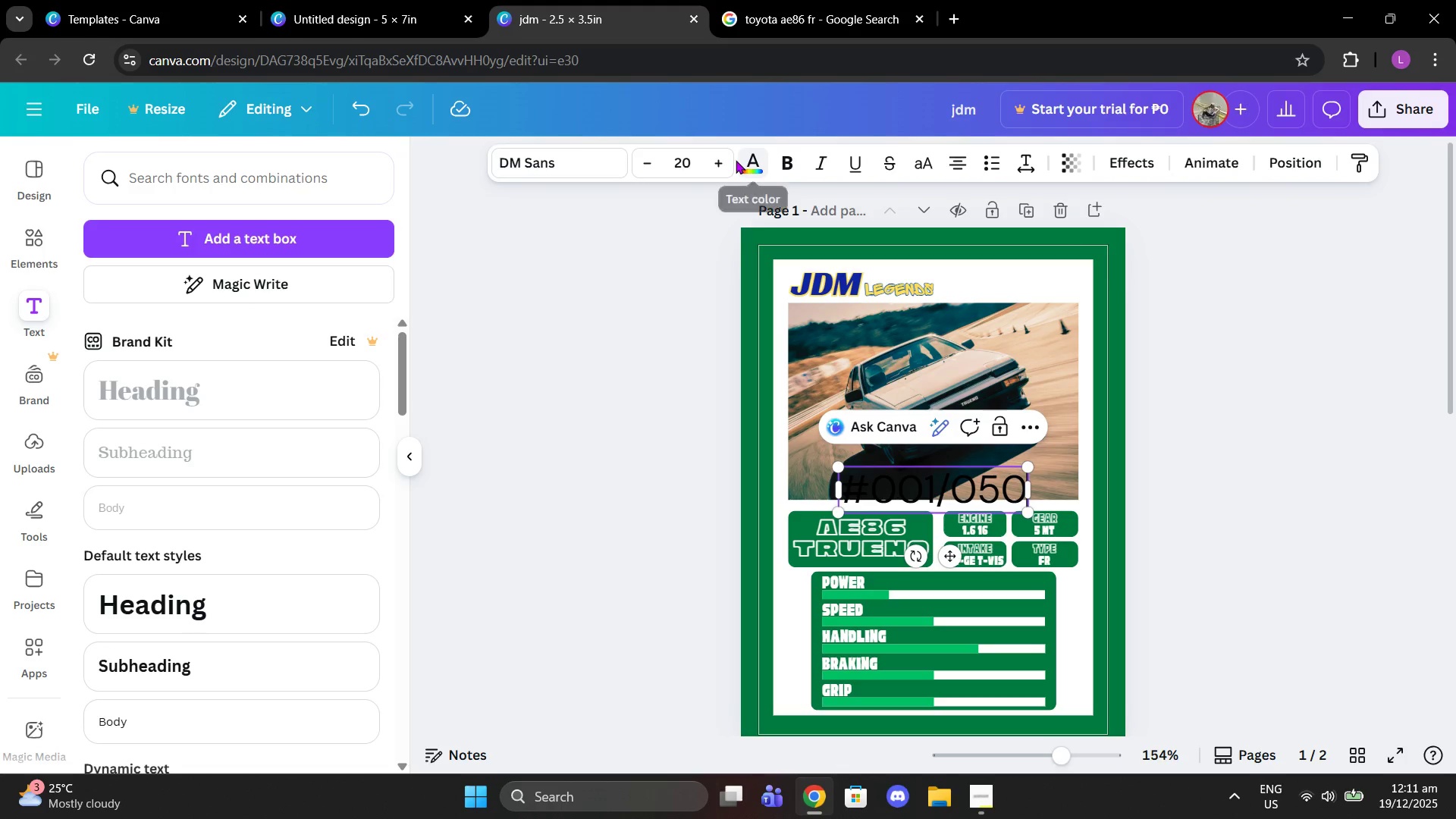 
left_click([760, 160])
 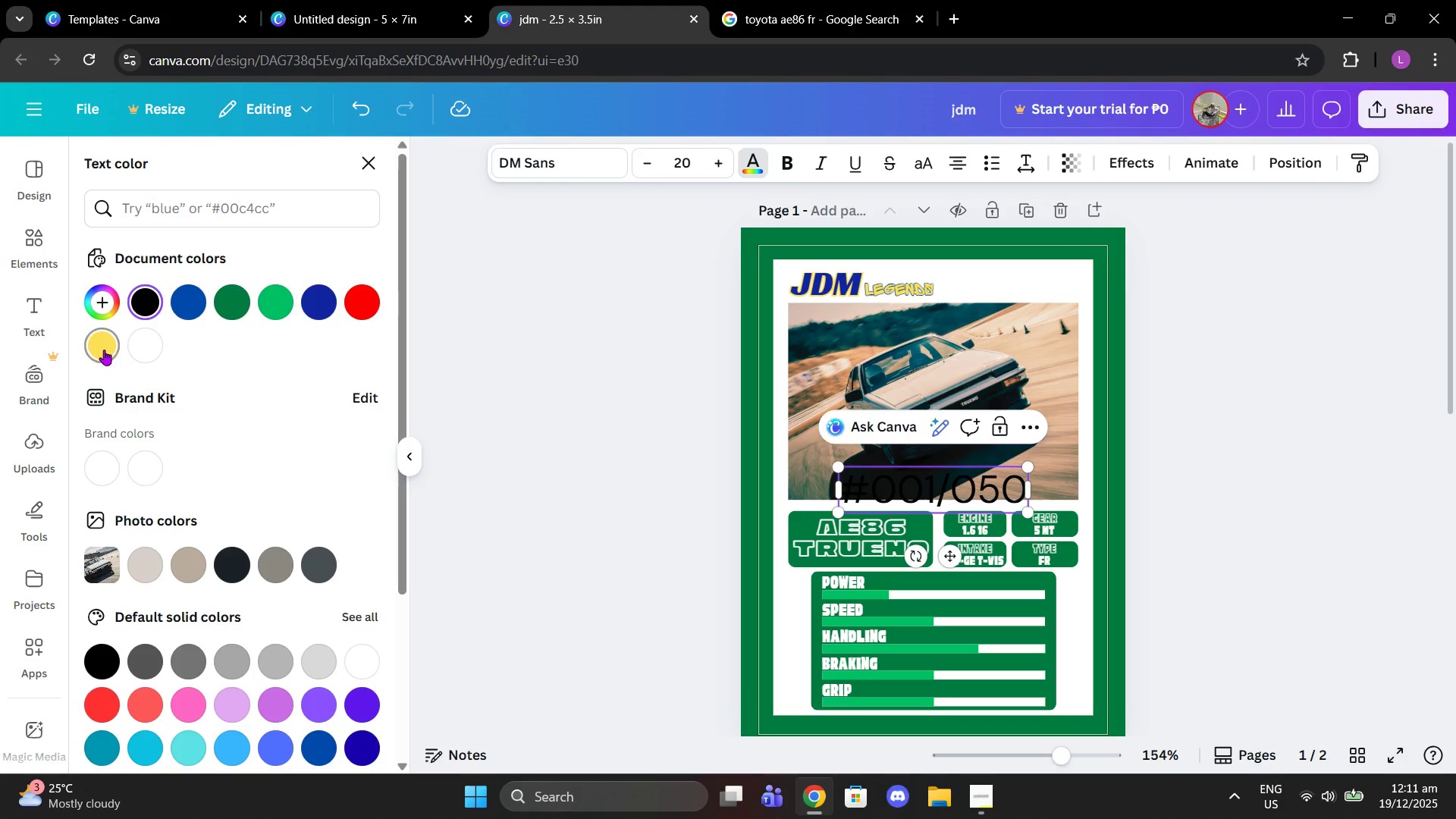 
left_click([104, 350])
 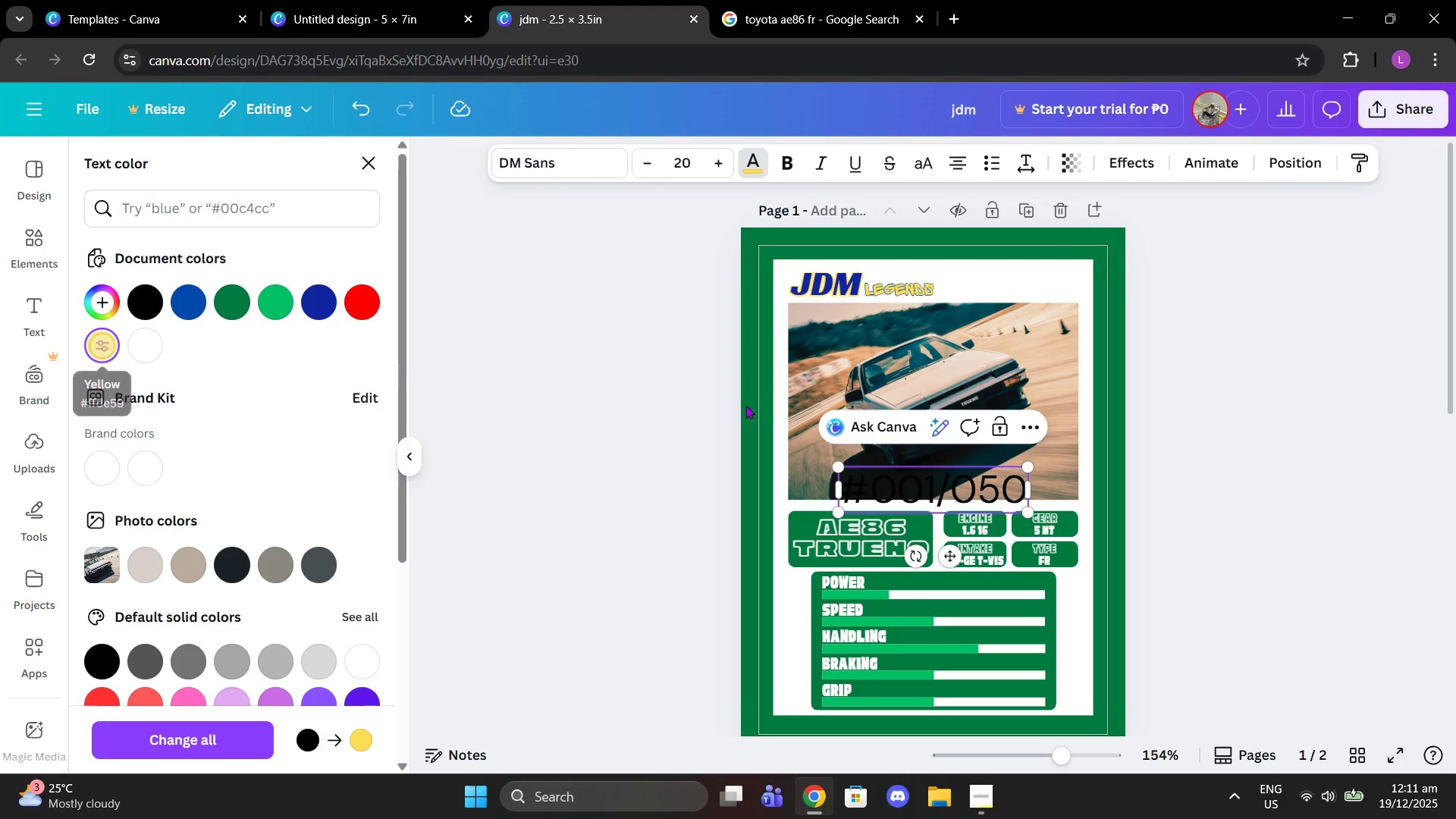 
left_click_drag(start_coordinate=[1113, 433], to_coordinate=[1128, 434])
 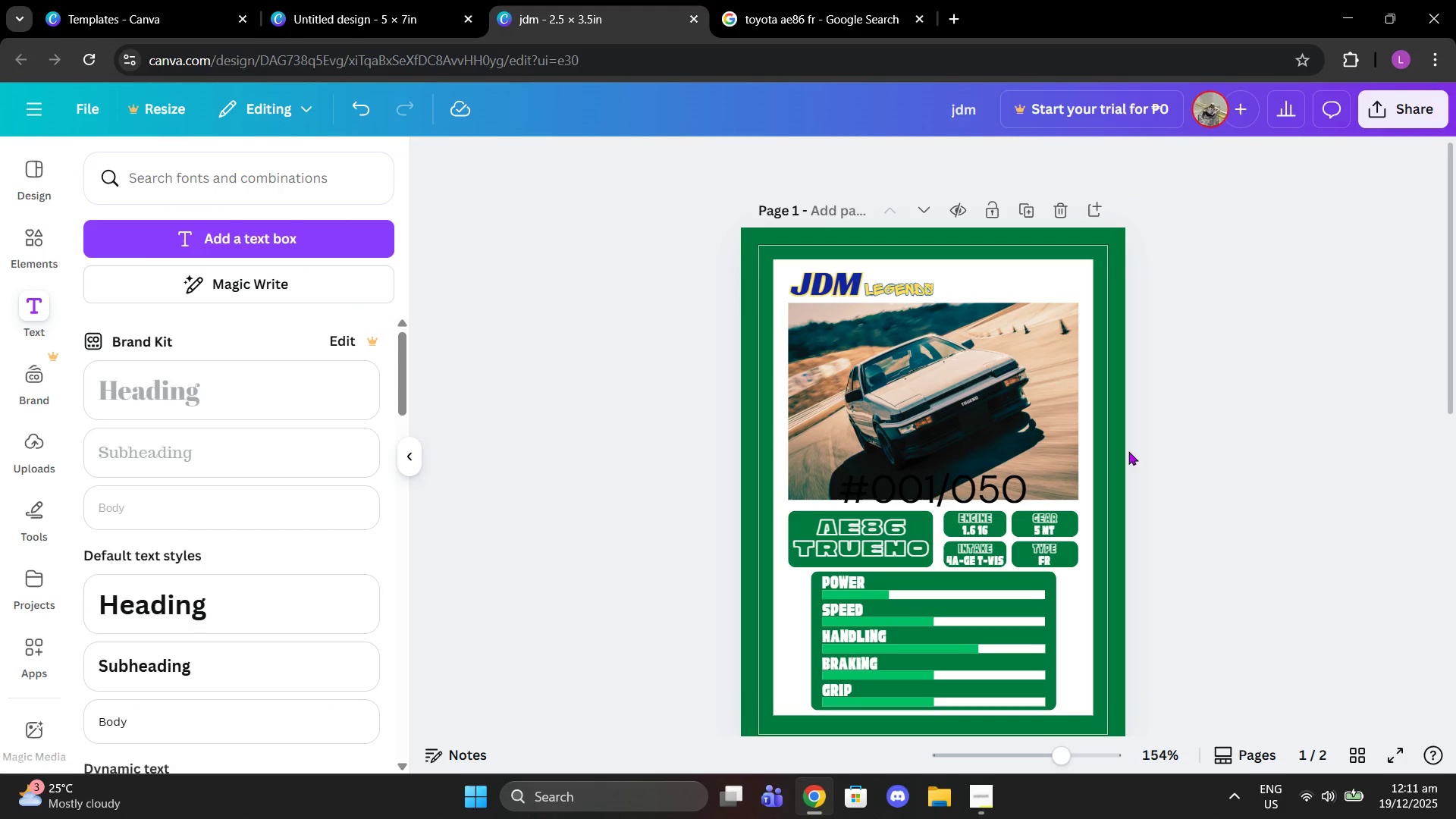 
triple_click([1006, 485])
 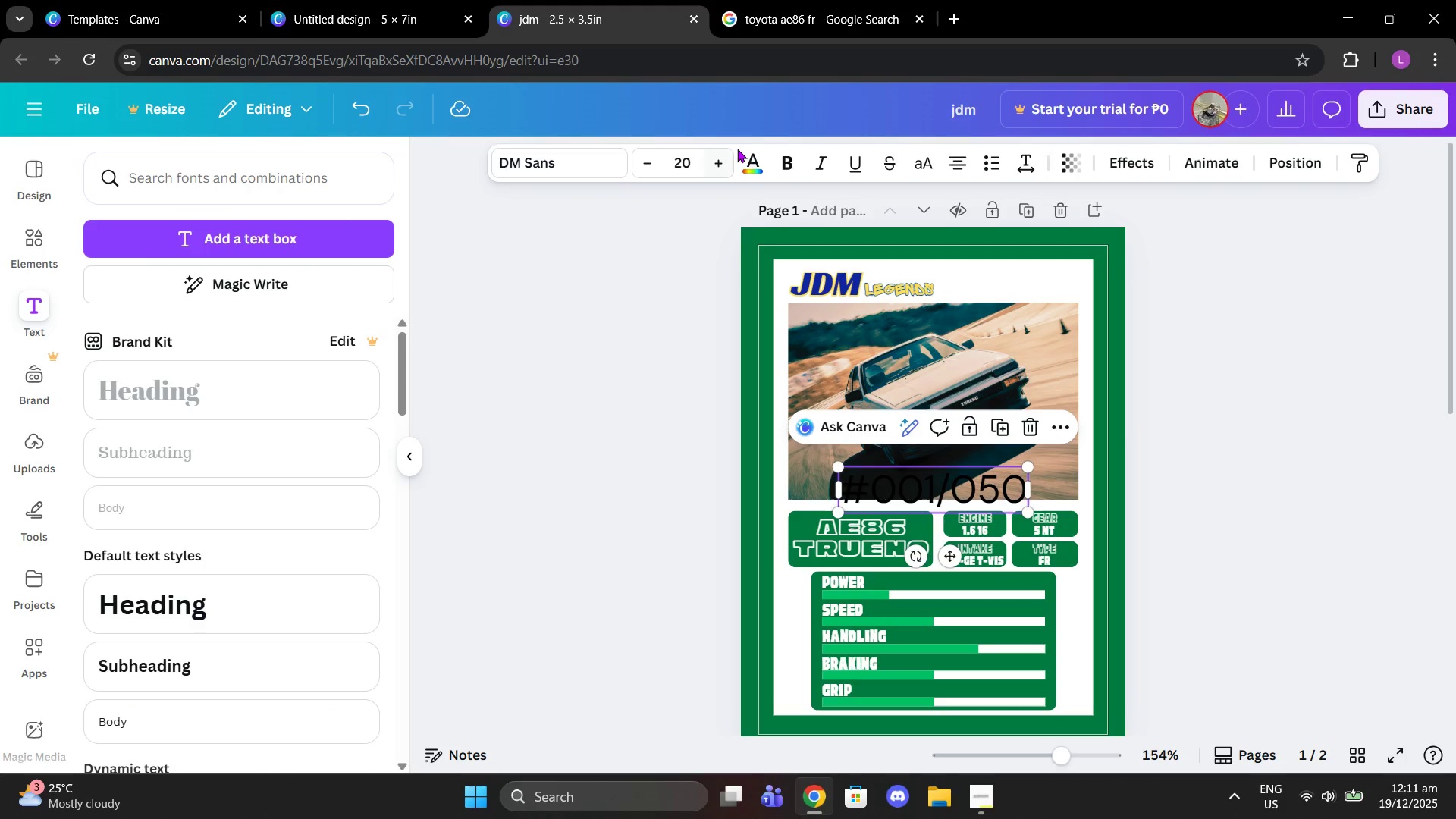 
left_click([758, 156])
 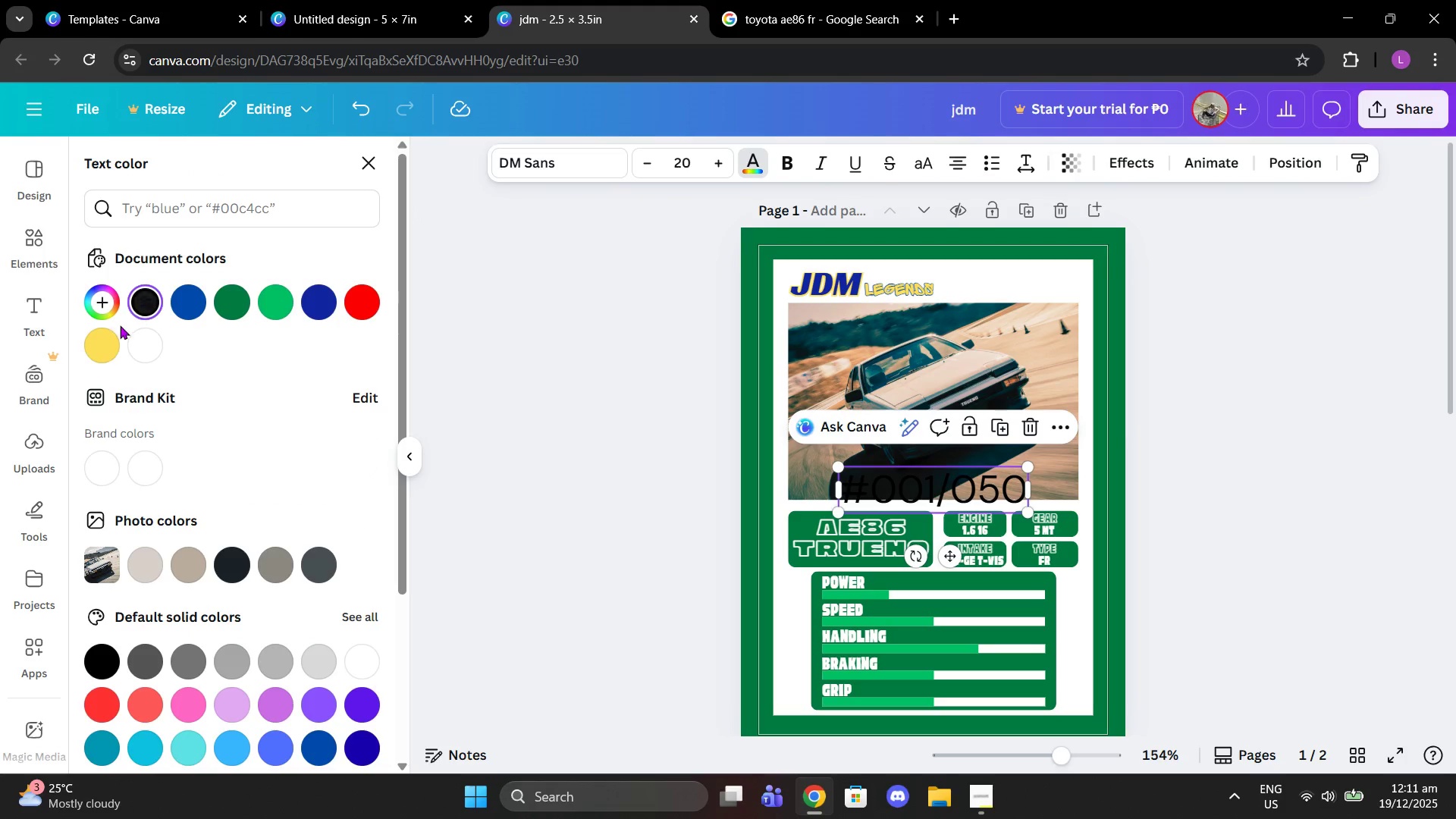 
left_click([95, 346])
 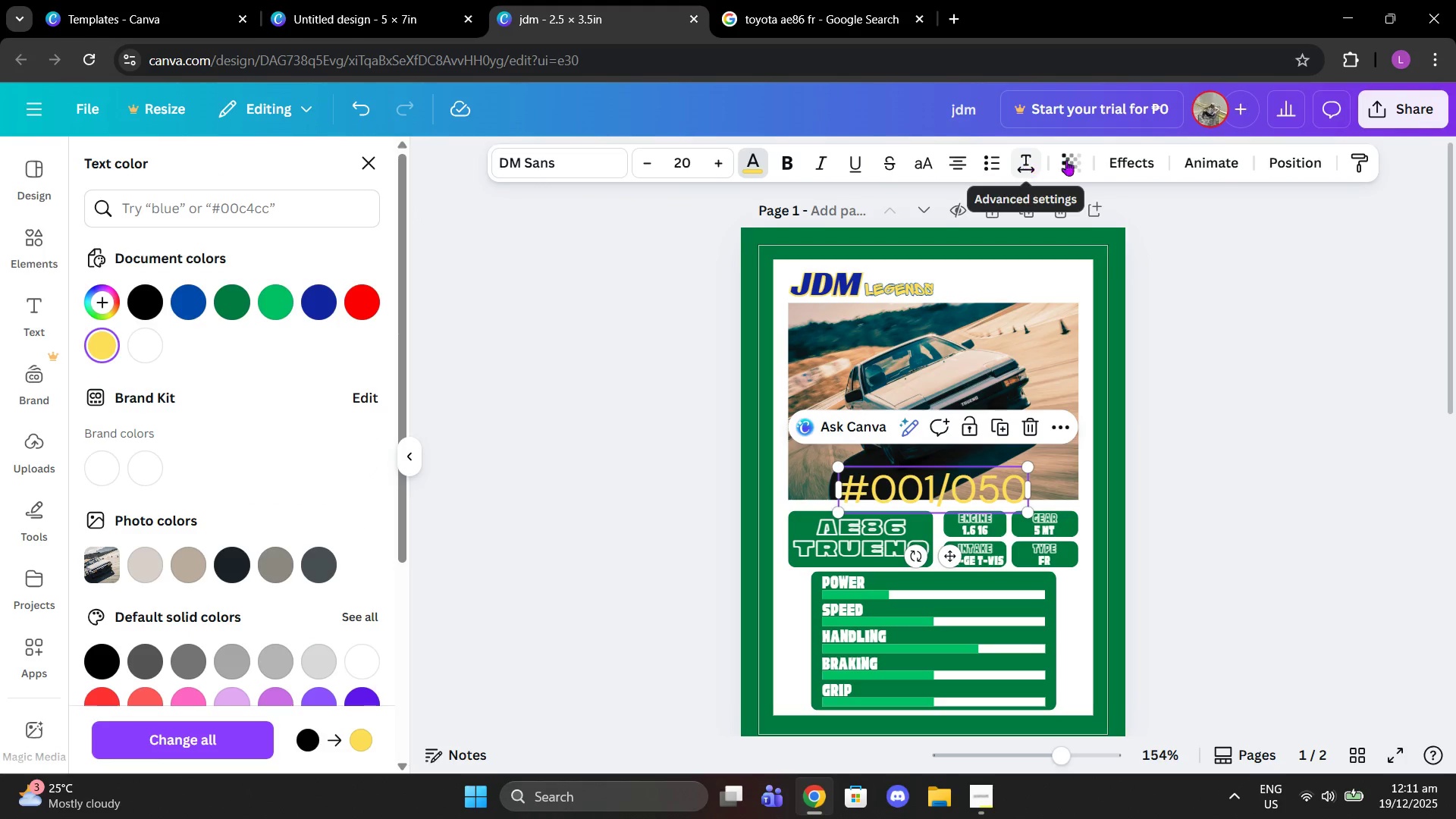 
left_click([1096, 160])
 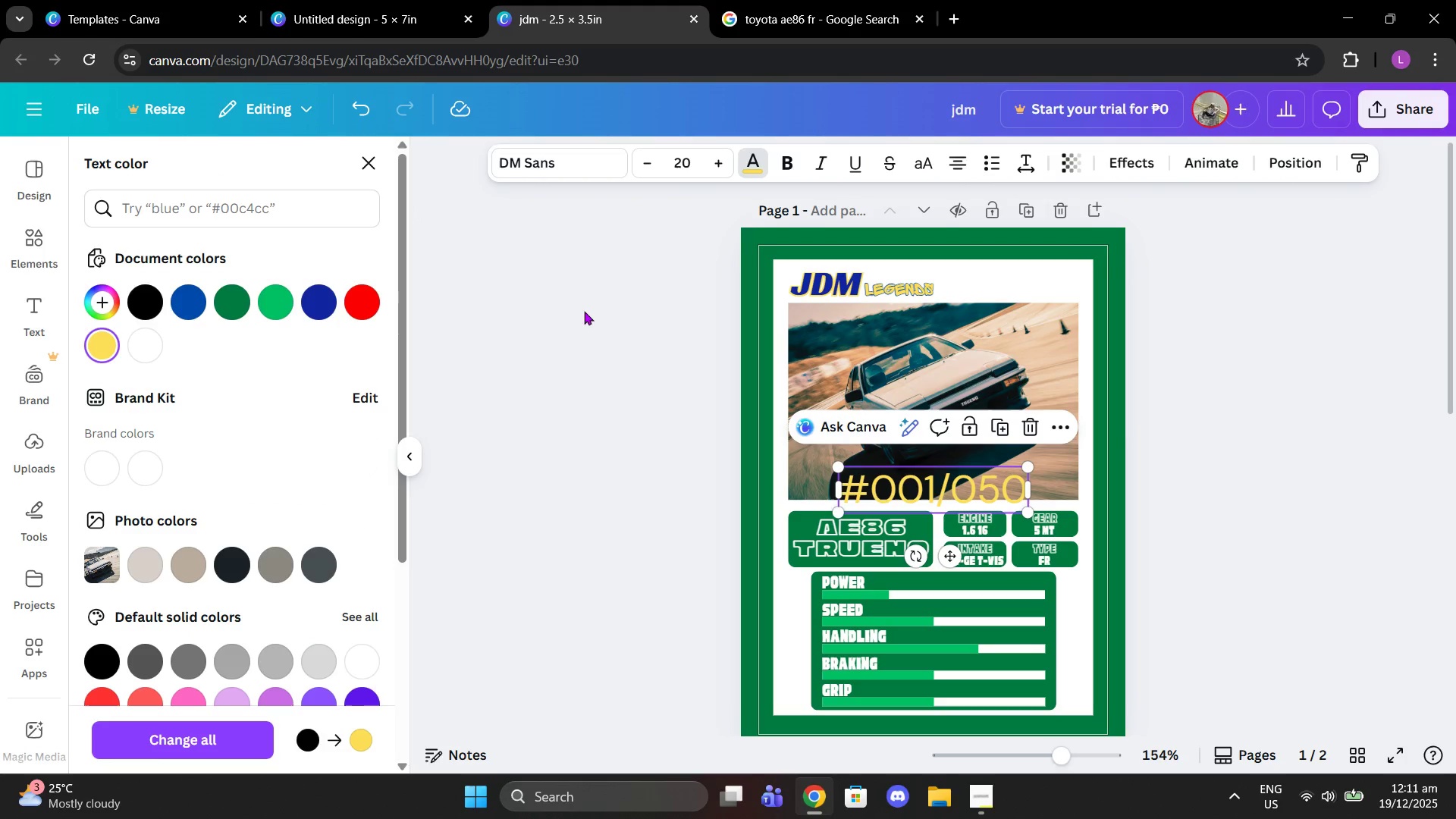 
left_click([1119, 162])
 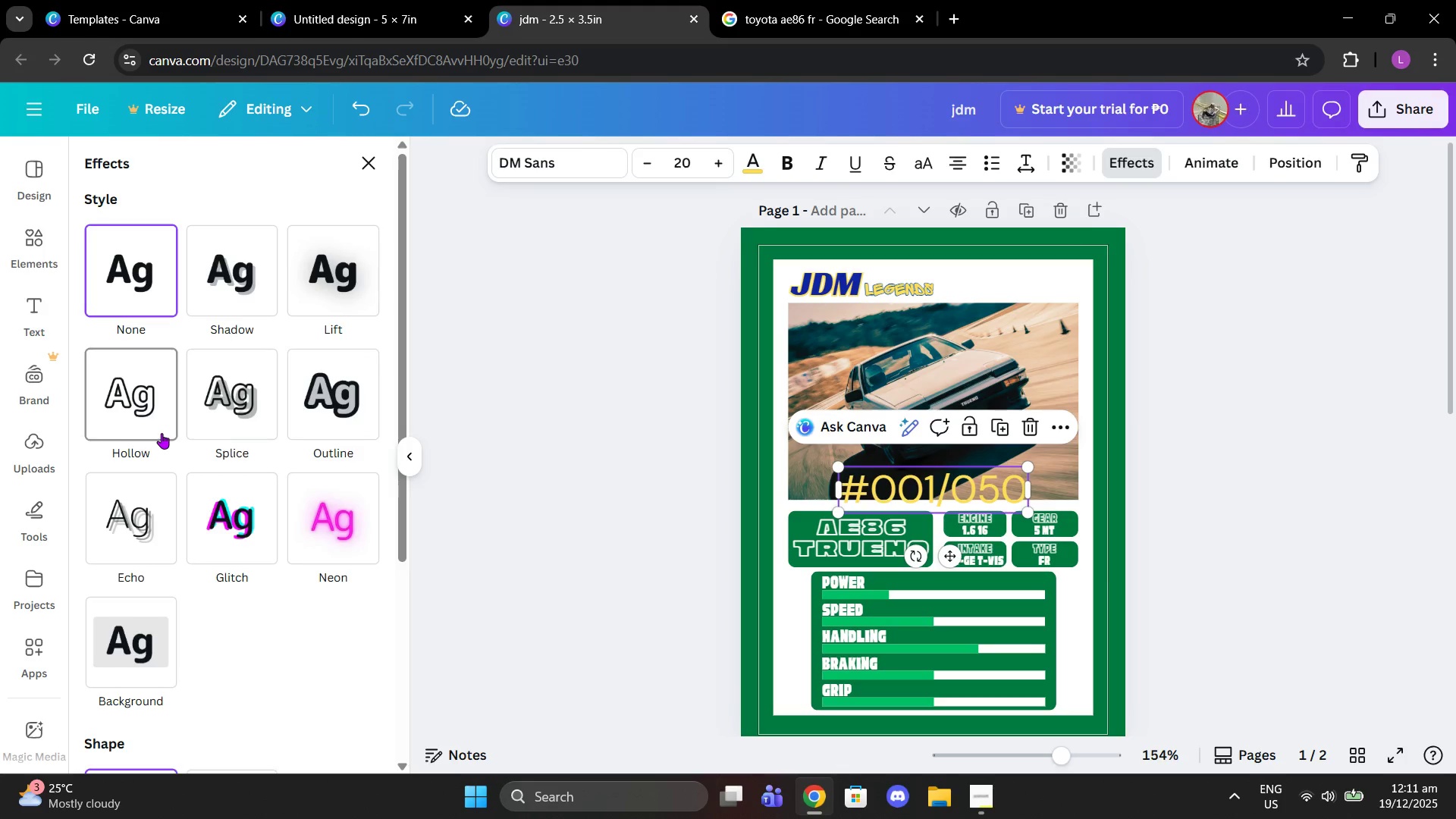 
left_click([325, 397])
 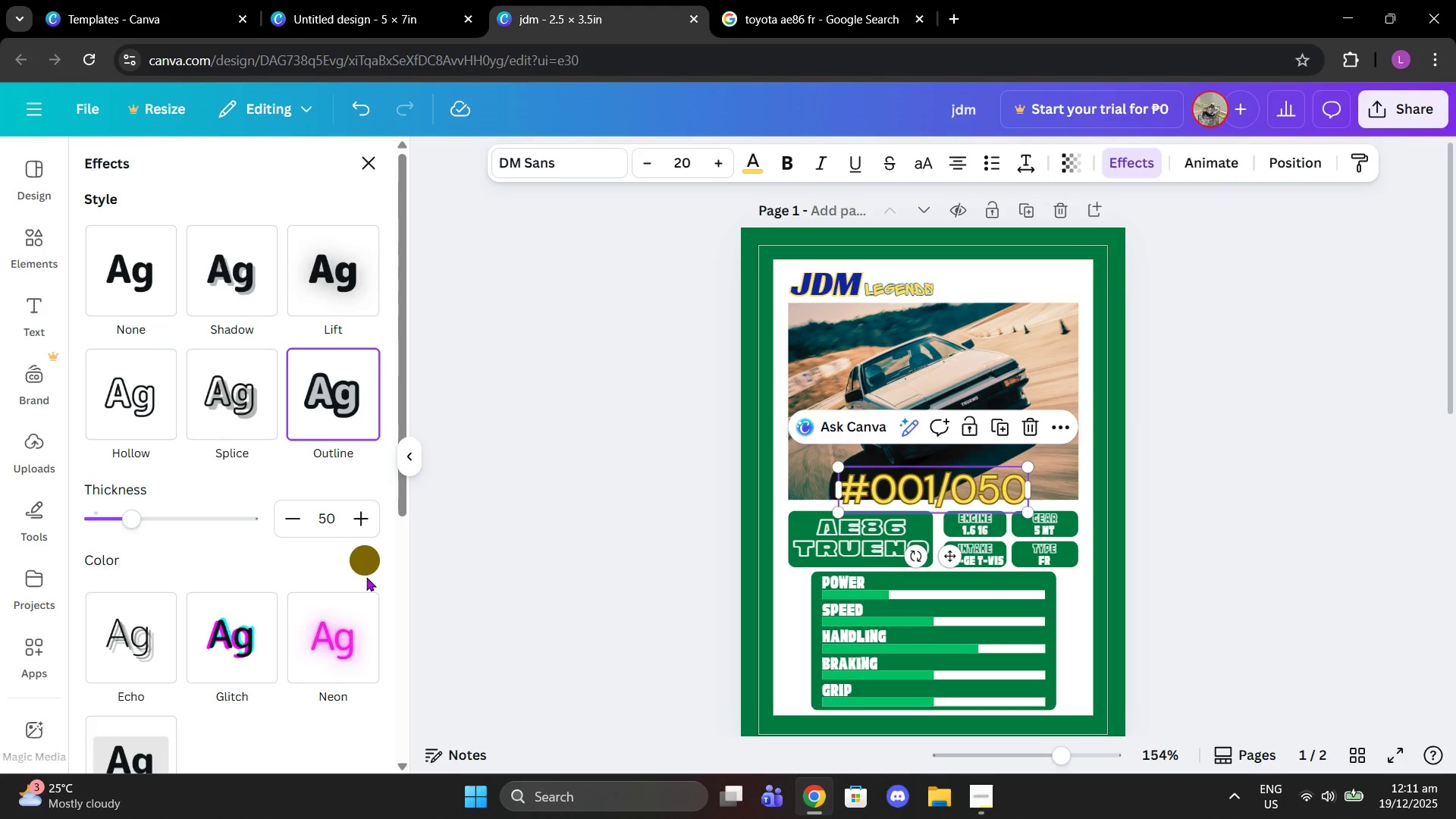 
double_click([362, 555])
 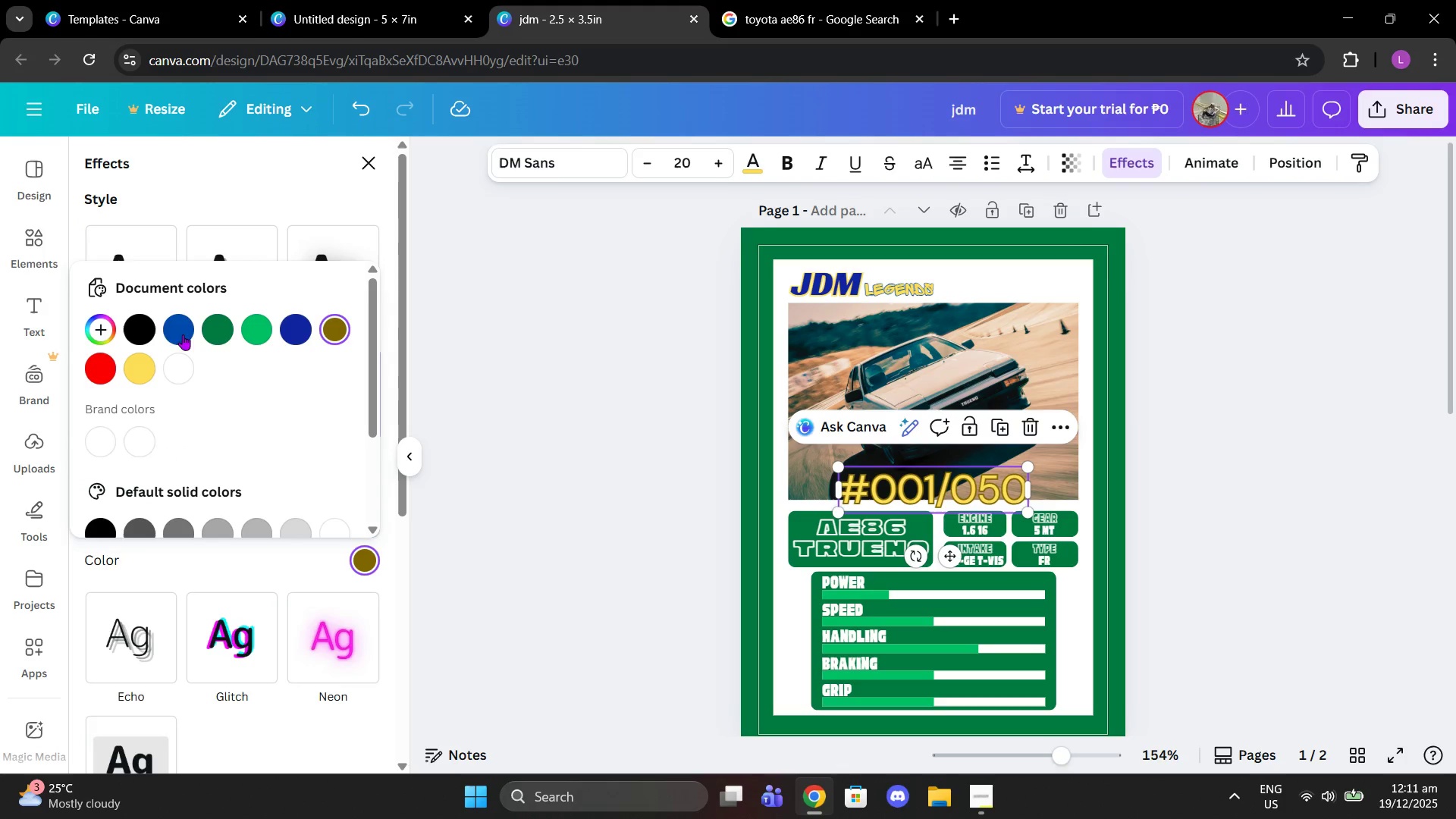 
left_click([174, 328])
 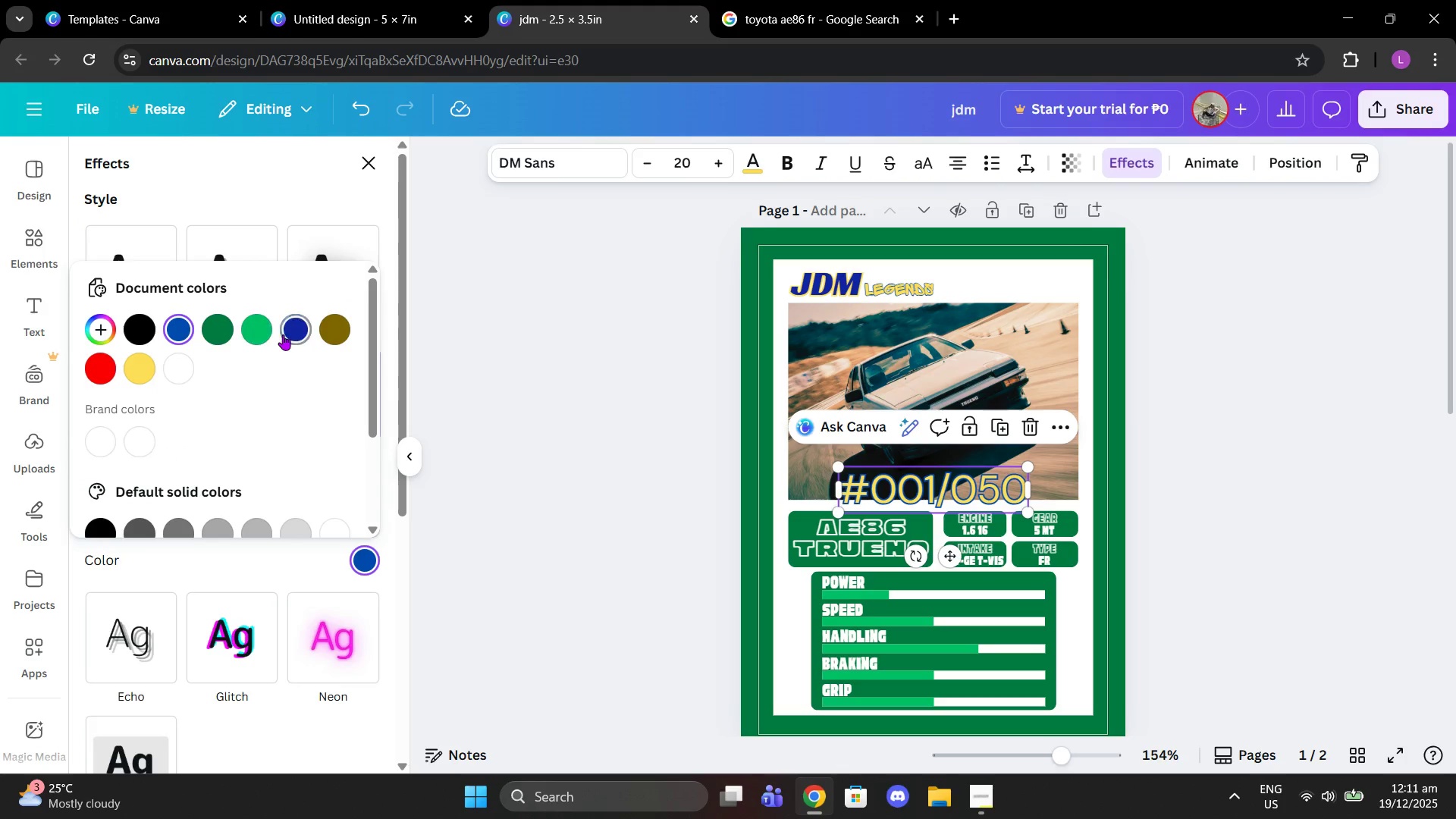 
left_click([475, 338])
 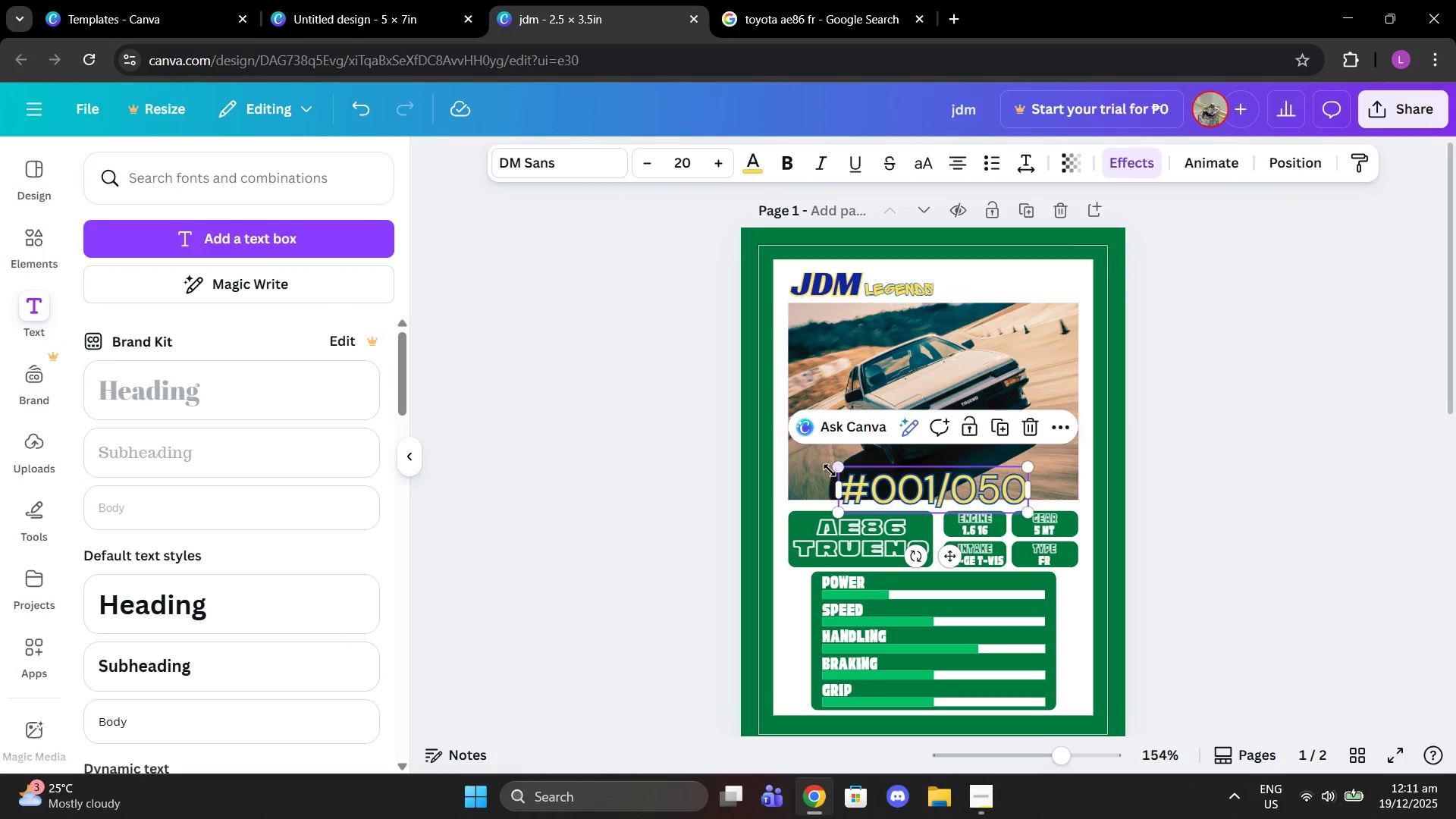 
left_click_drag(start_coordinate=[835, 470], to_coordinate=[921, 505])
 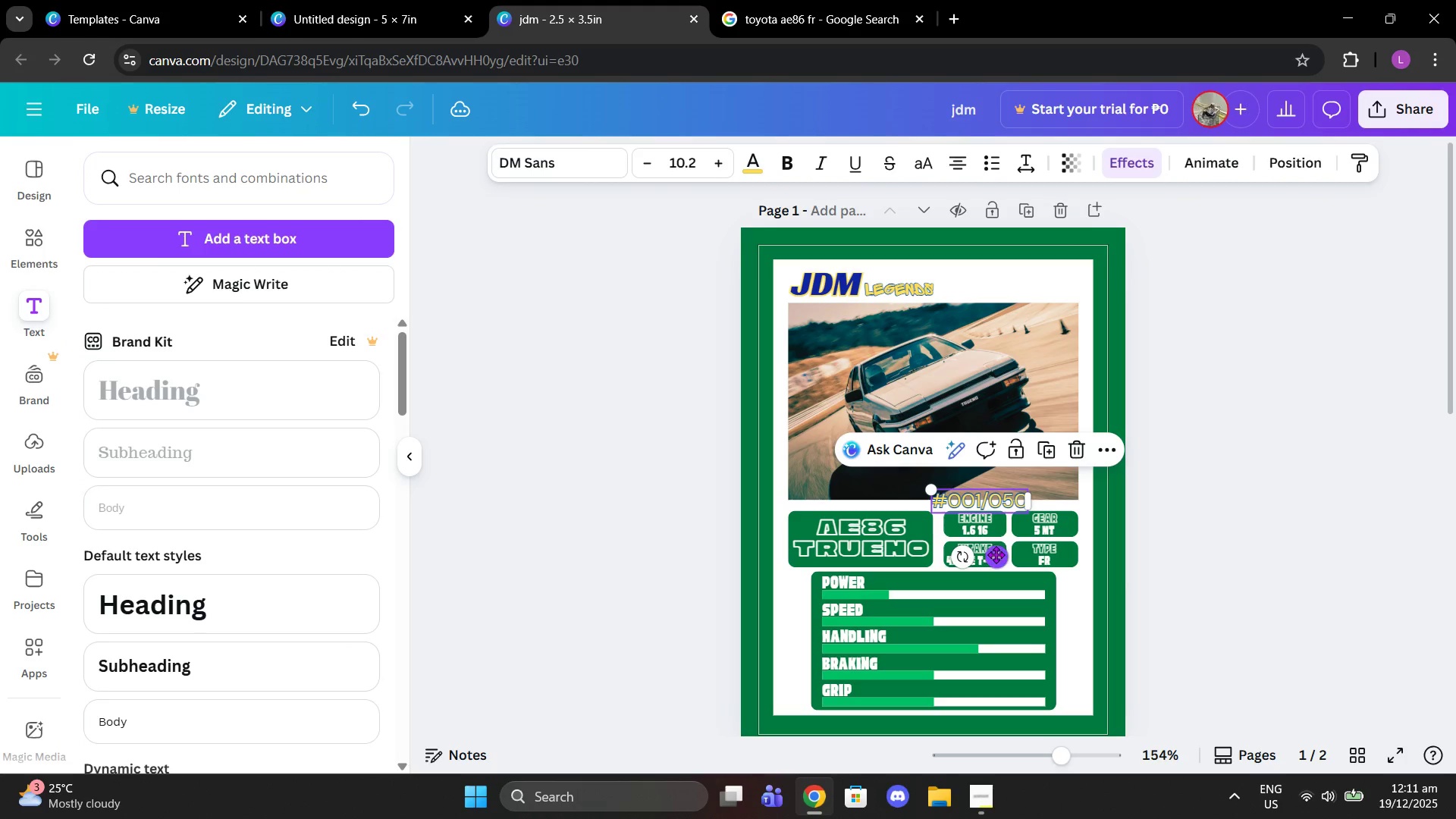 
left_click_drag(start_coordinate=[996, 554], to_coordinate=[1046, 338])
 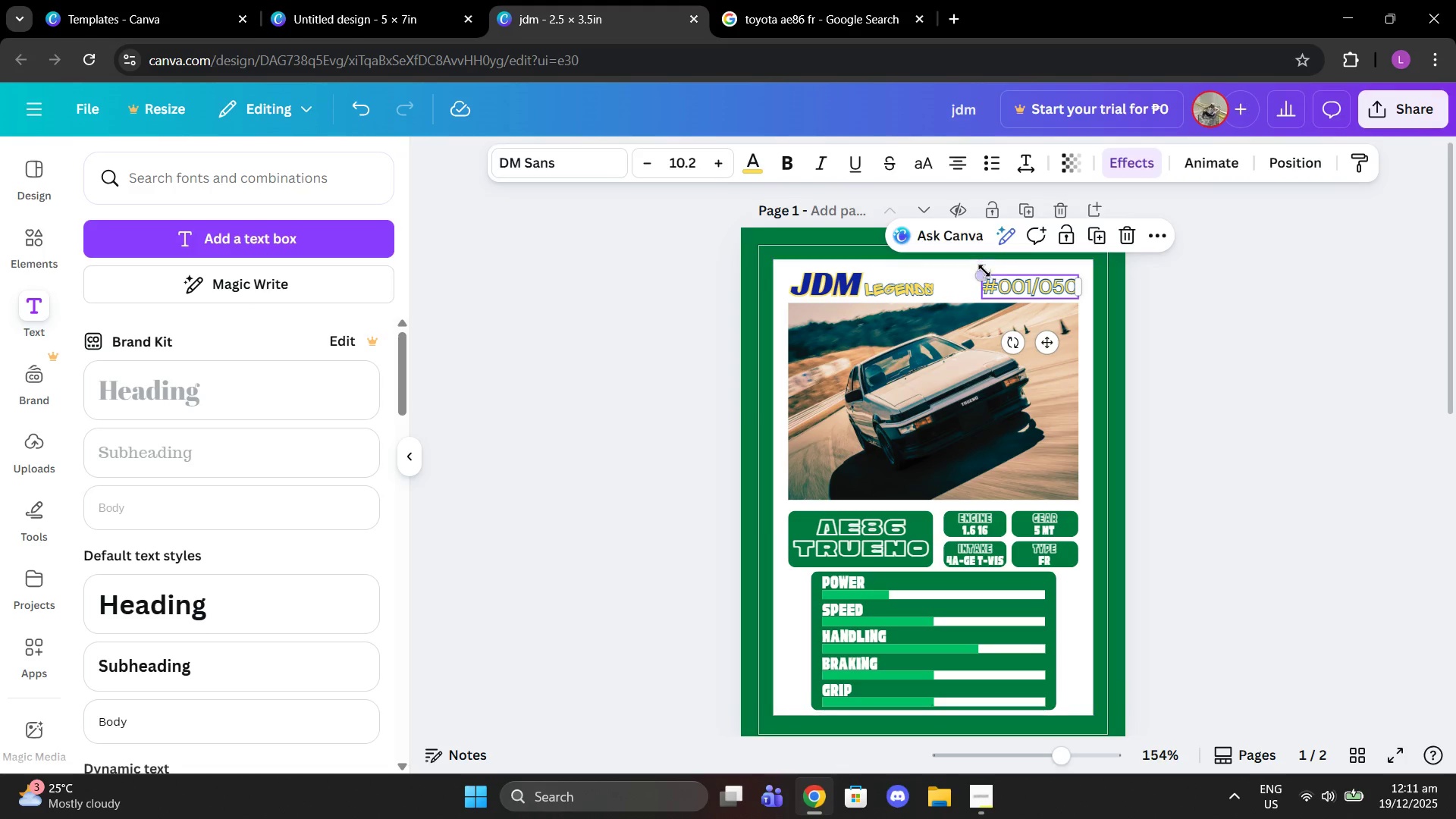 
left_click_drag(start_coordinate=[981, 274], to_coordinate=[995, 278])
 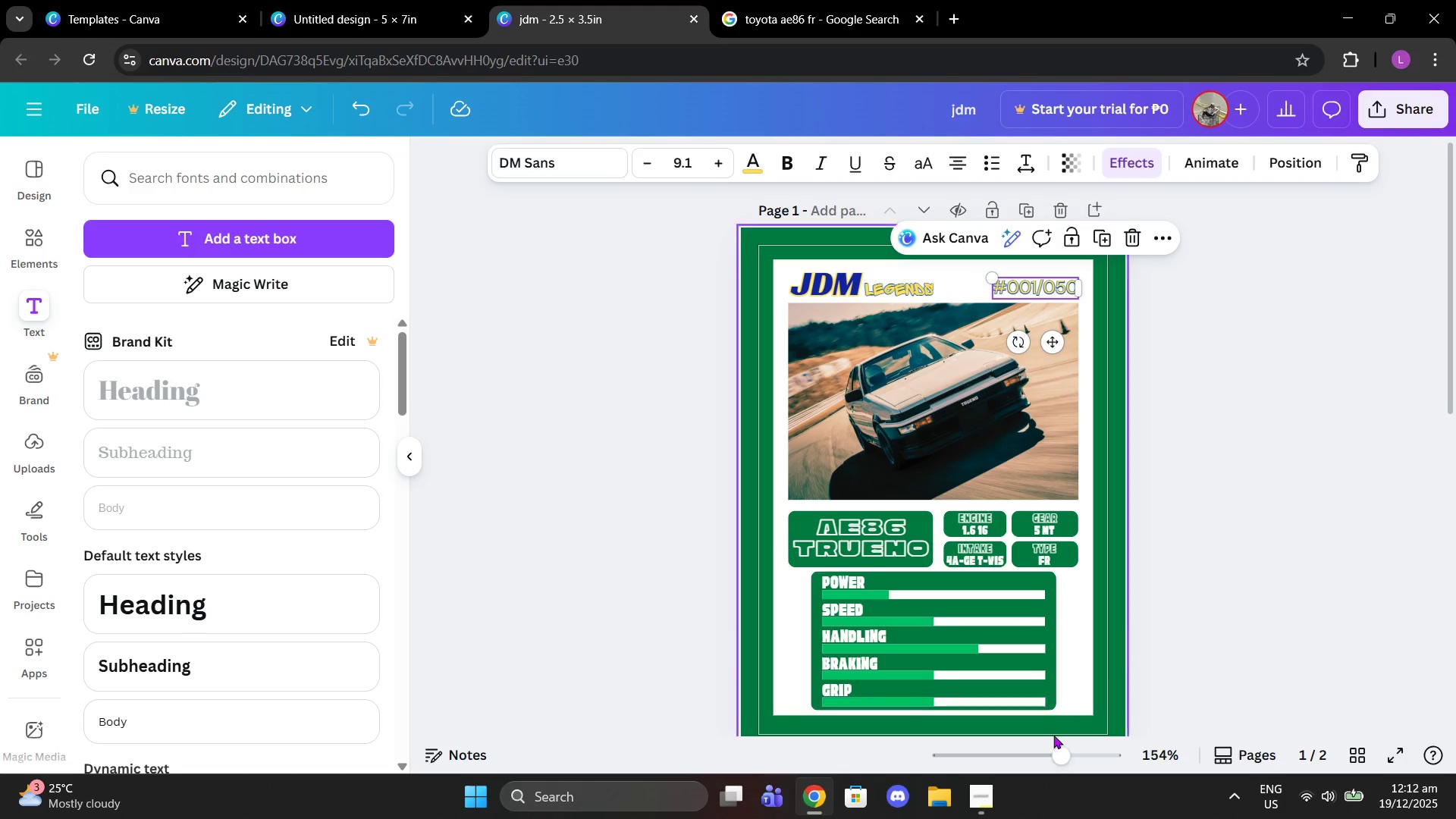 
left_click_drag(start_coordinate=[1057, 742], to_coordinate=[1105, 743])
 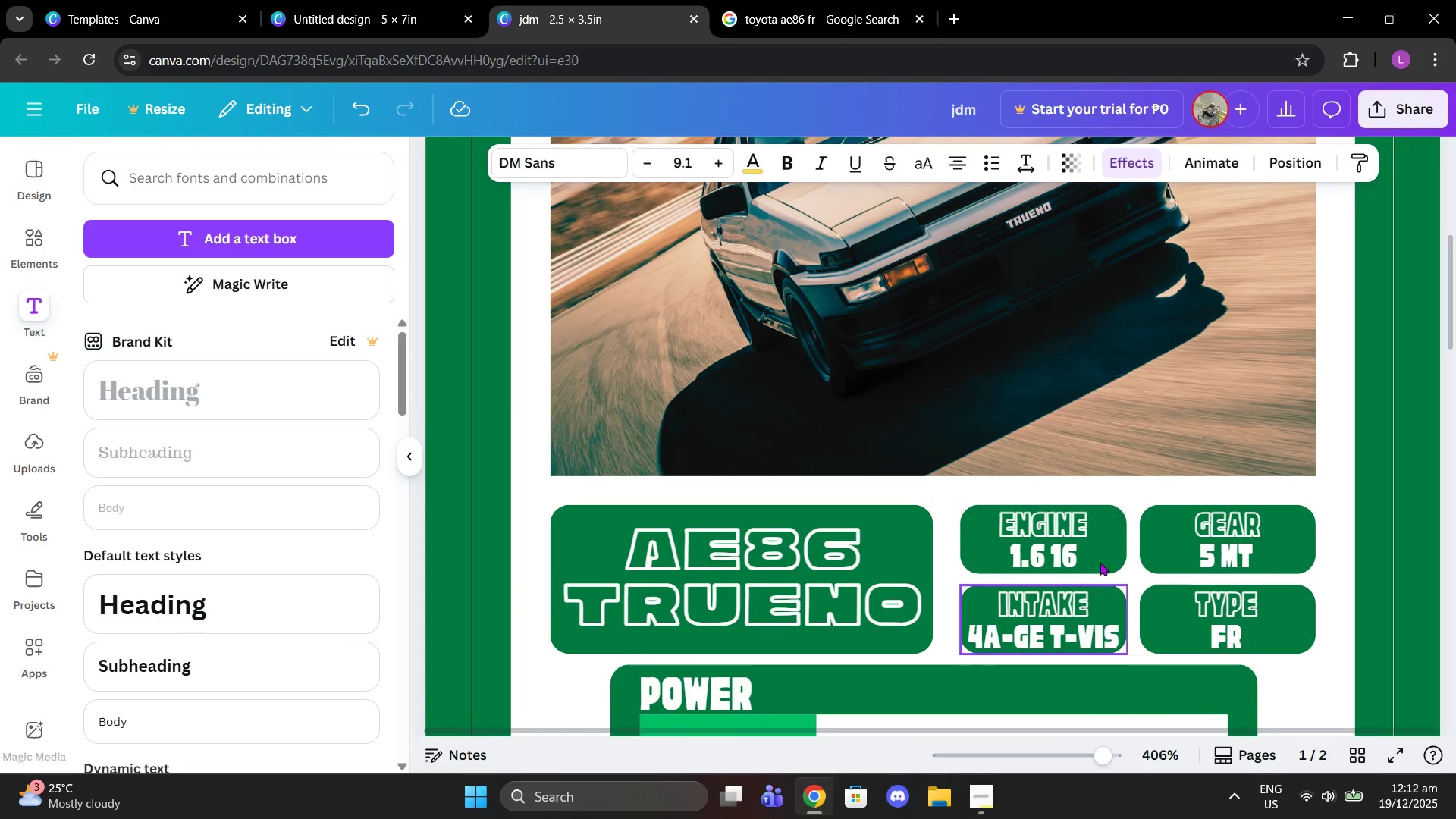 
scroll: coordinate [1089, 541], scroll_direction: up, amount: 6.0
 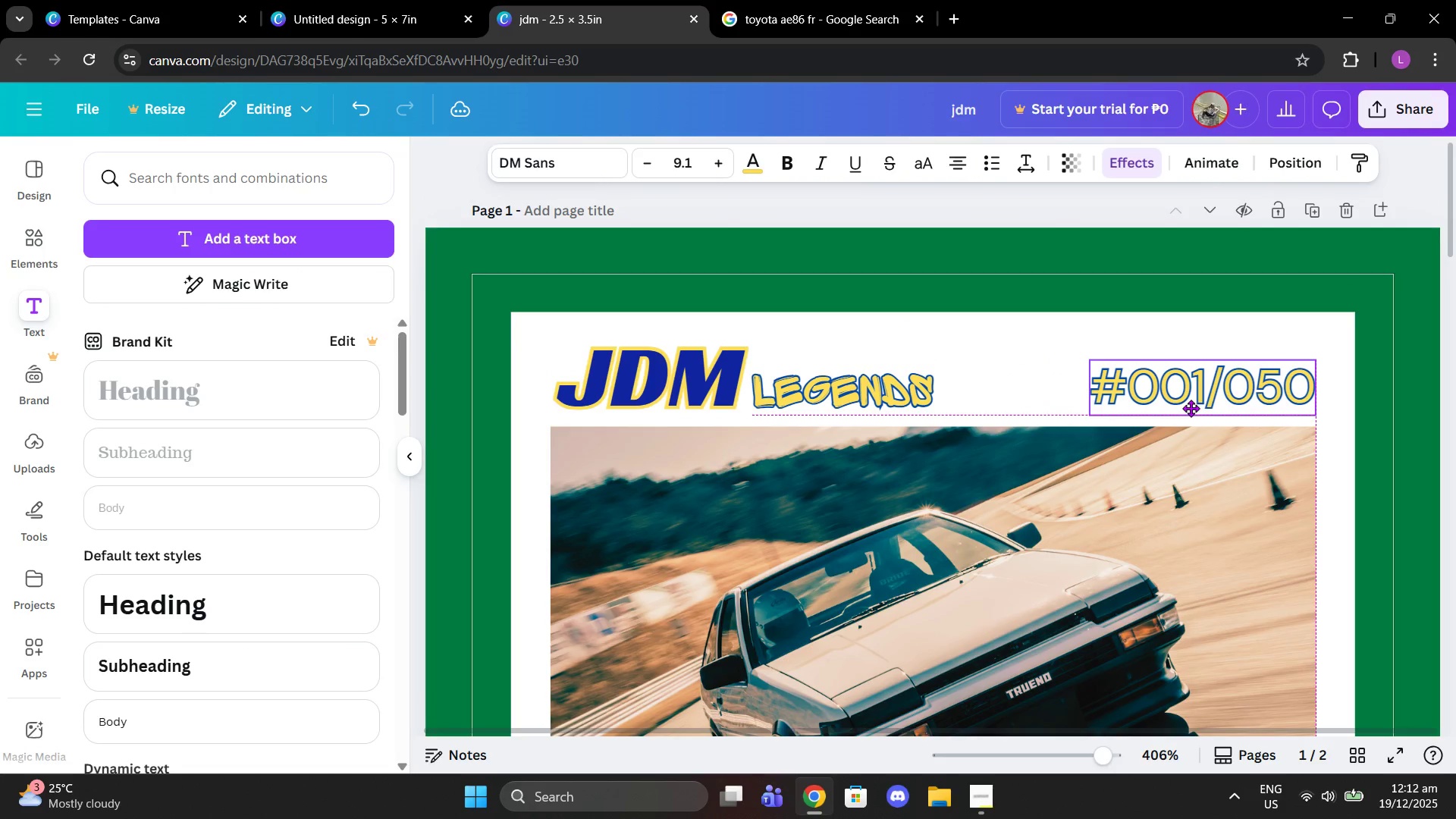 
left_click_drag(start_coordinate=[1087, 359], to_coordinate=[1039, 334])
 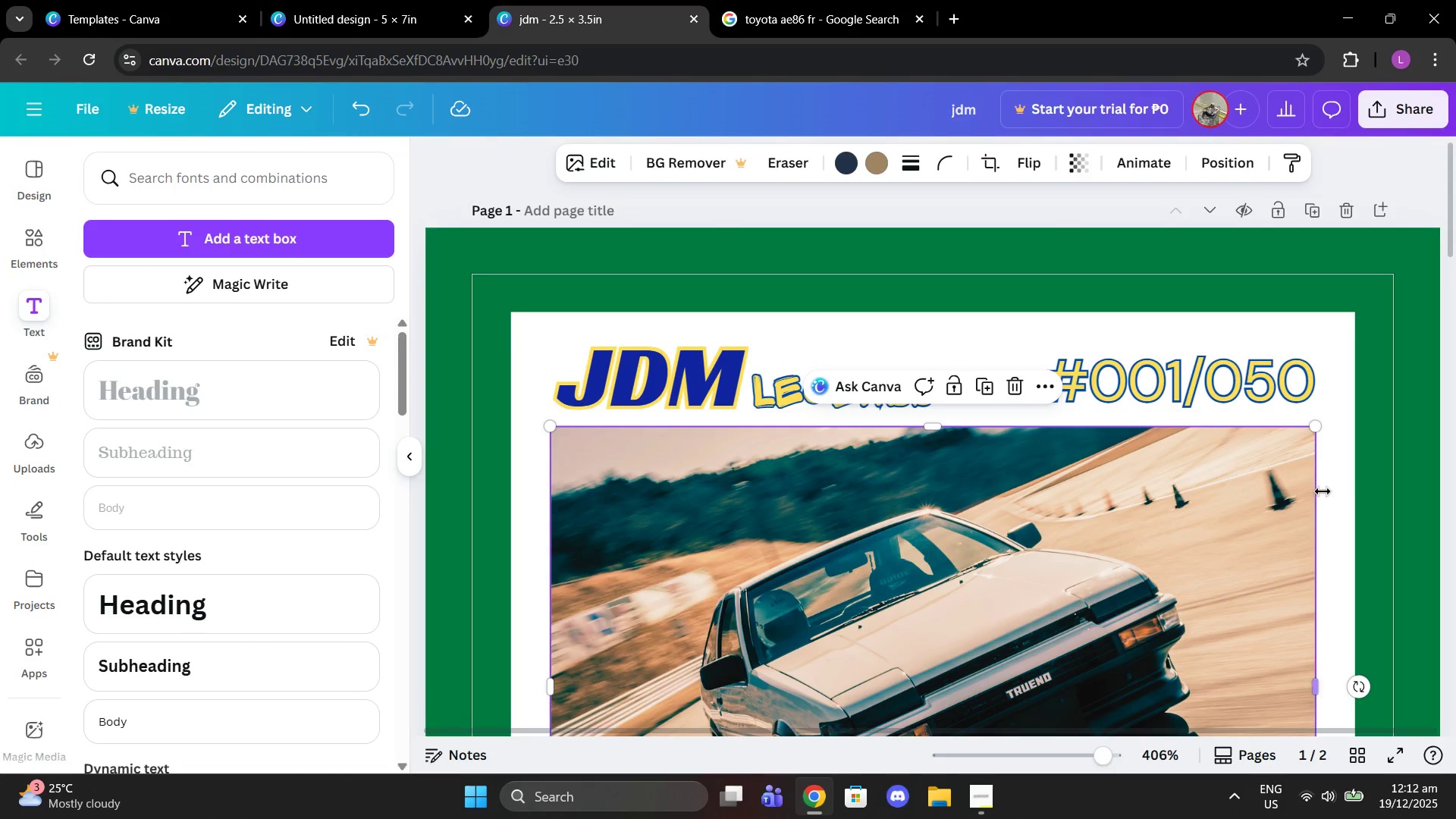 
left_click([1379, 479])
 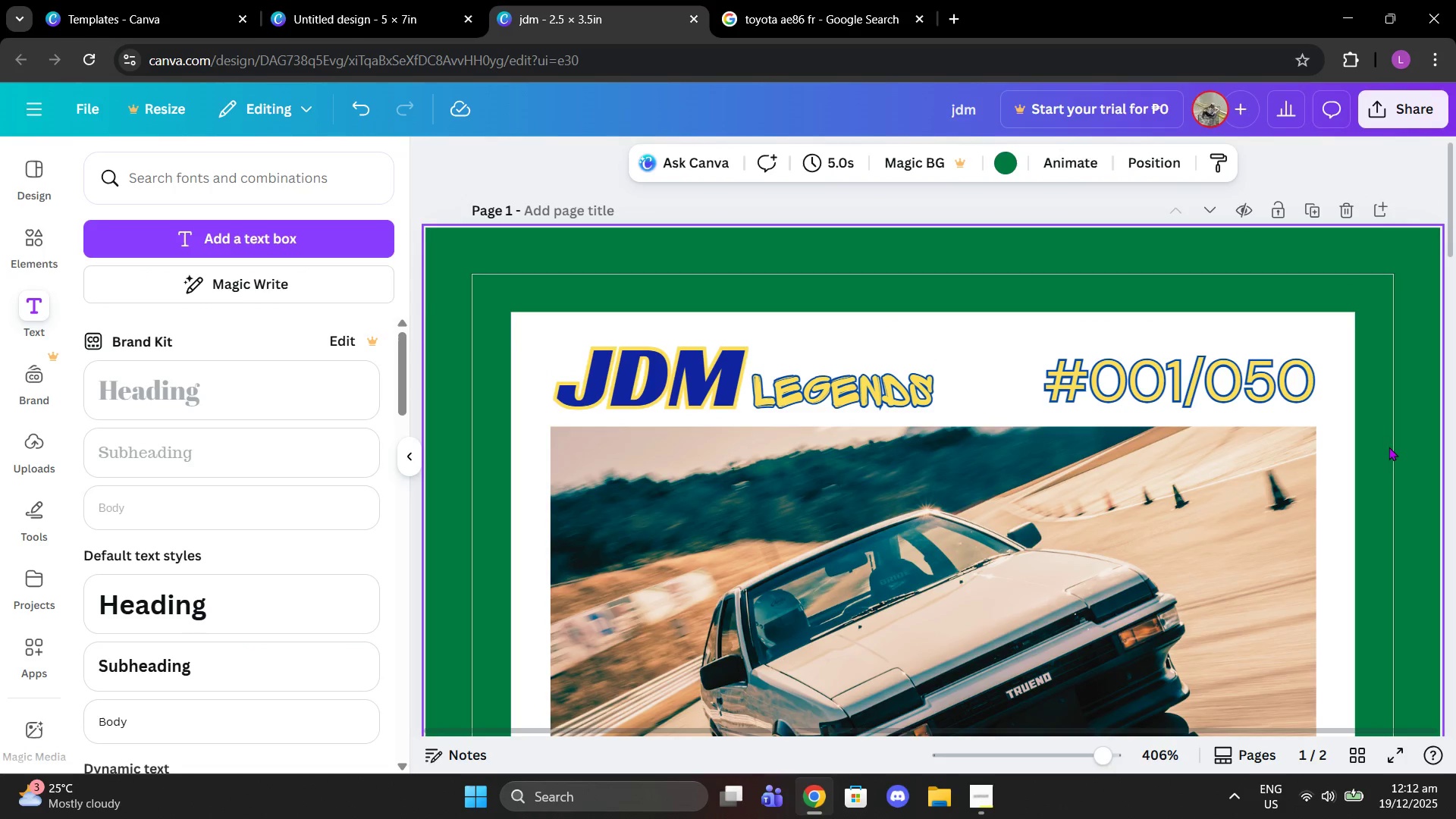 
scroll: coordinate [1377, 452], scroll_direction: down, amount: 1.0
 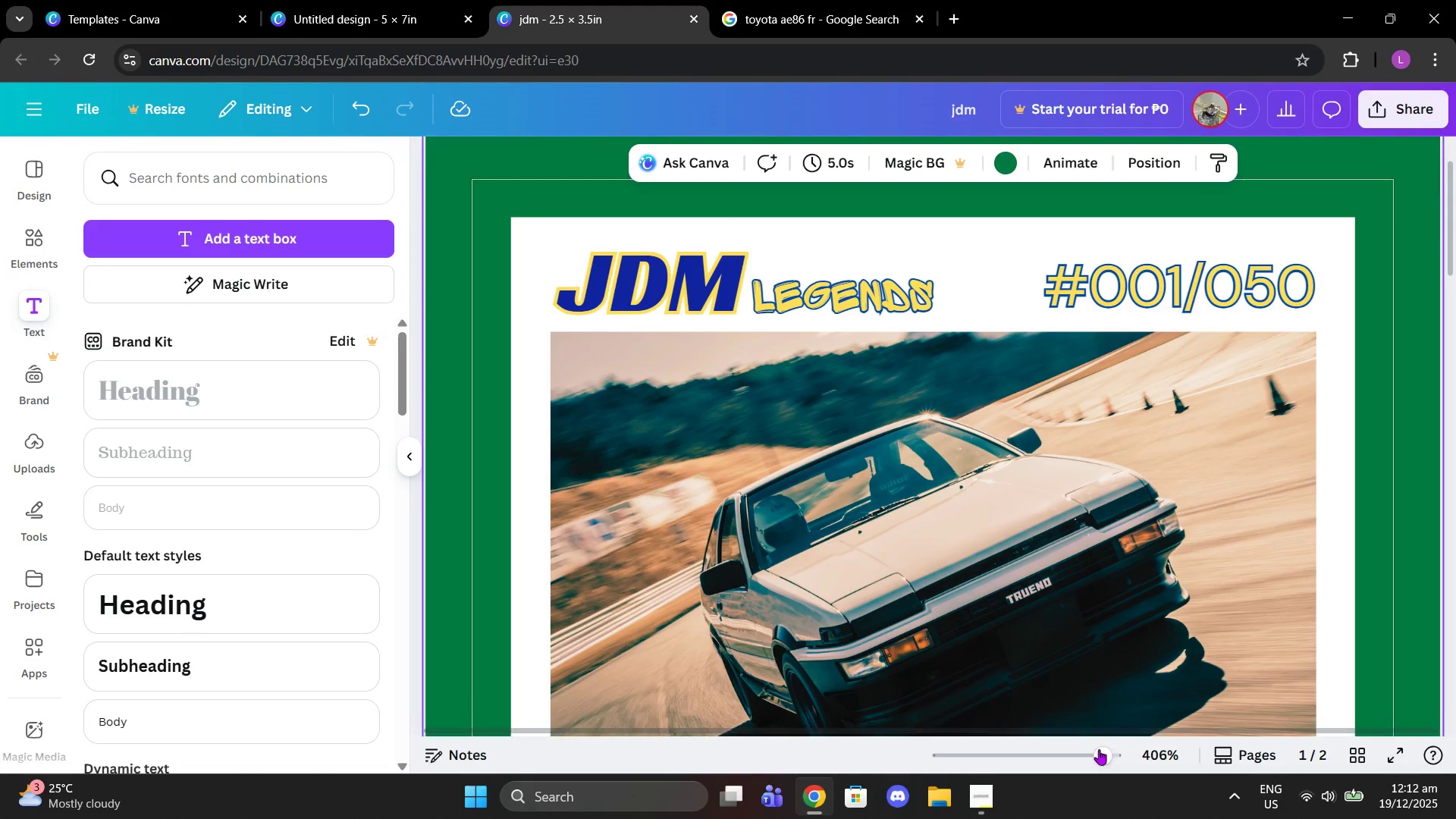 
left_click_drag(start_coordinate=[1097, 755], to_coordinate=[1068, 752])
 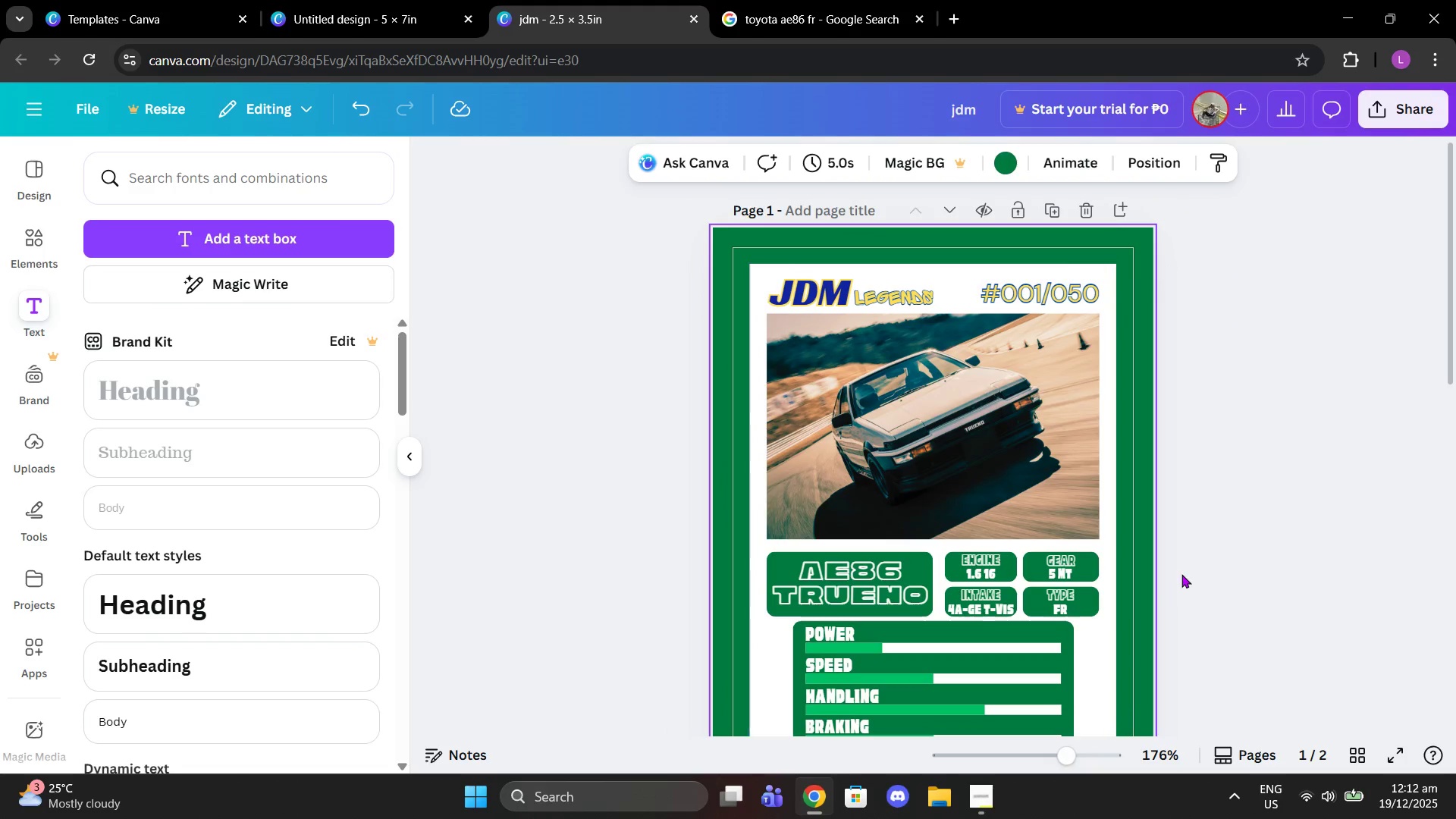 
scroll: coordinate [1181, 574], scroll_direction: down, amount: 1.0
 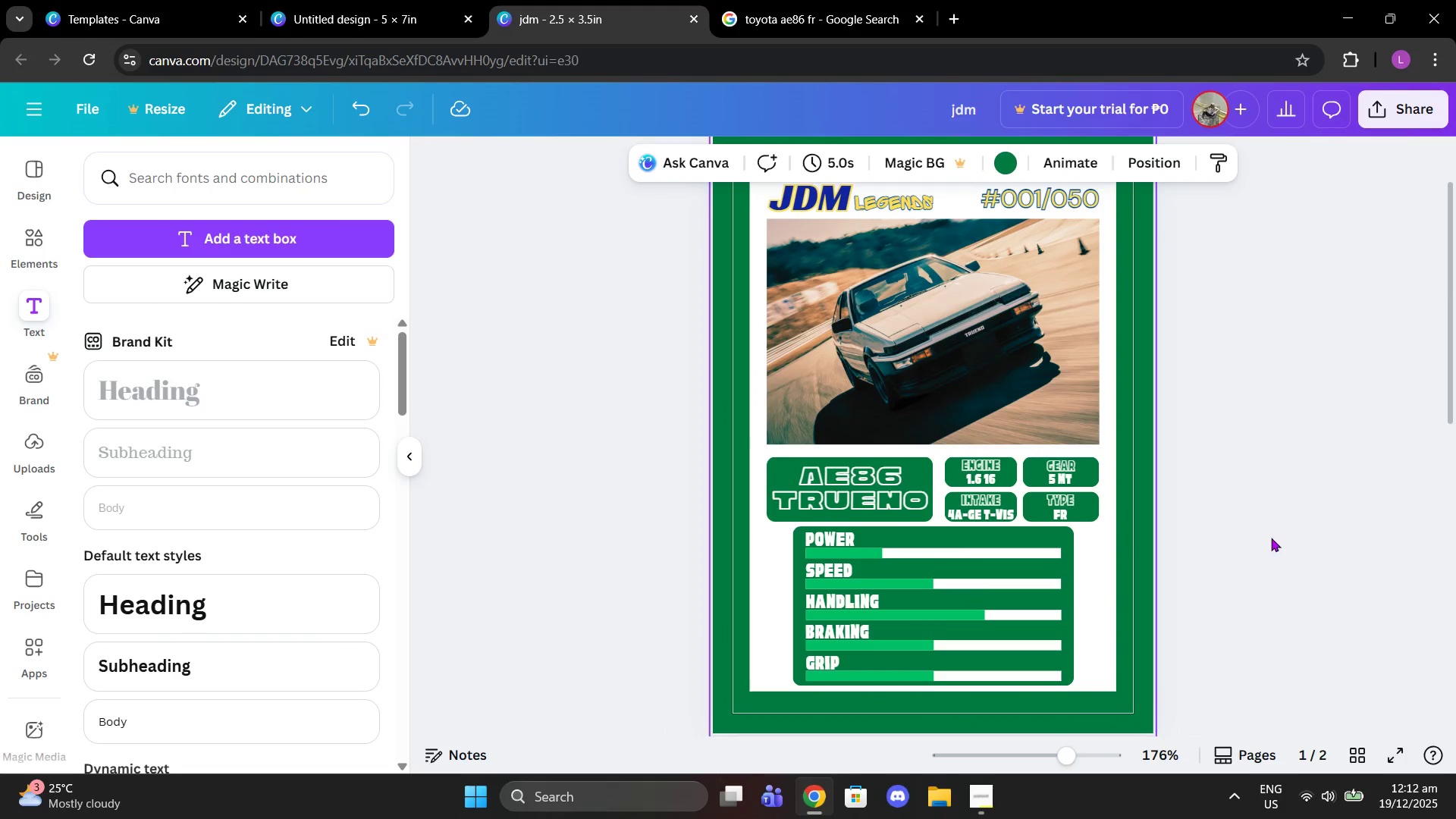 
left_click([1272, 538])
 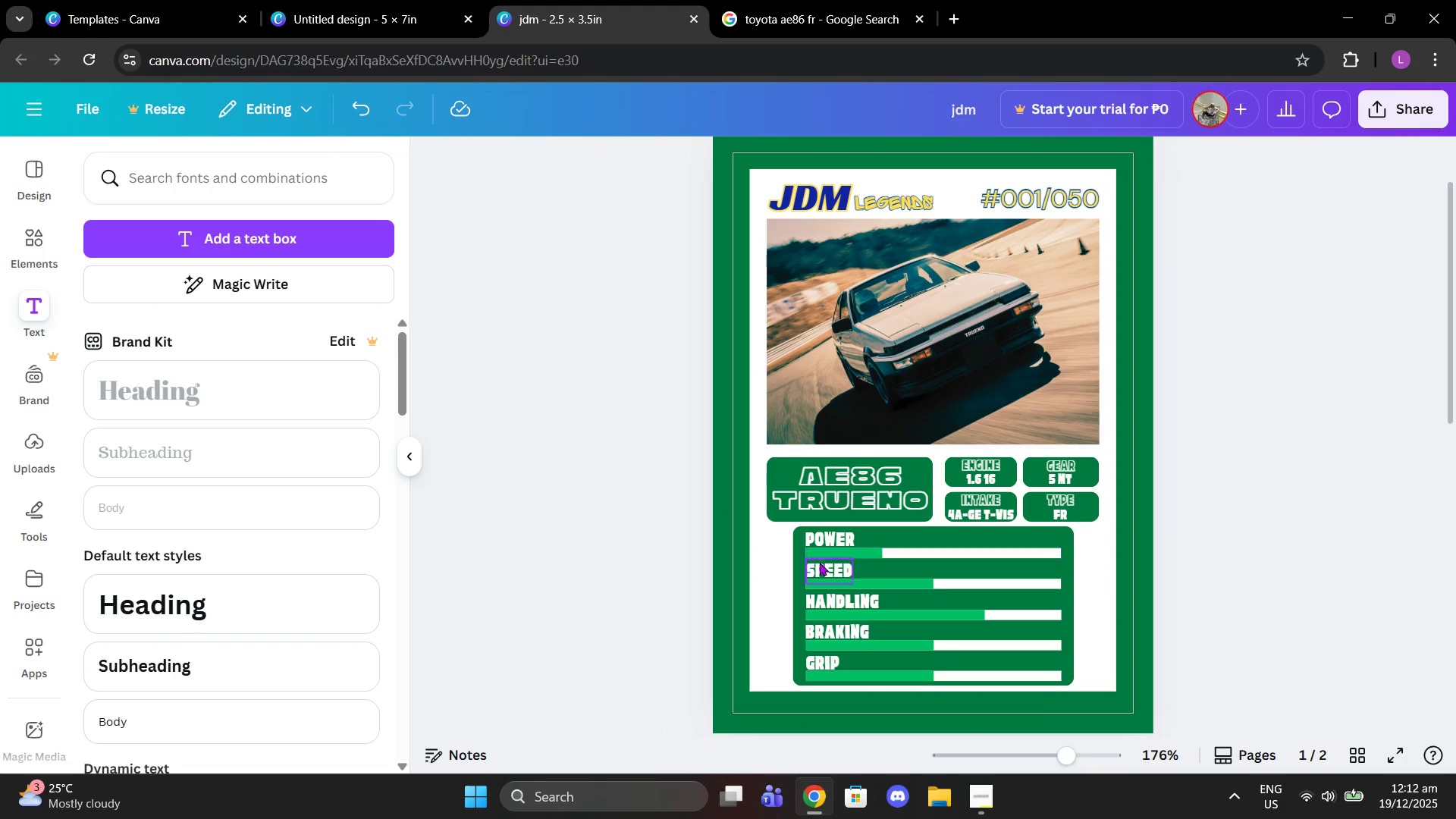 
left_click([821, 535])
 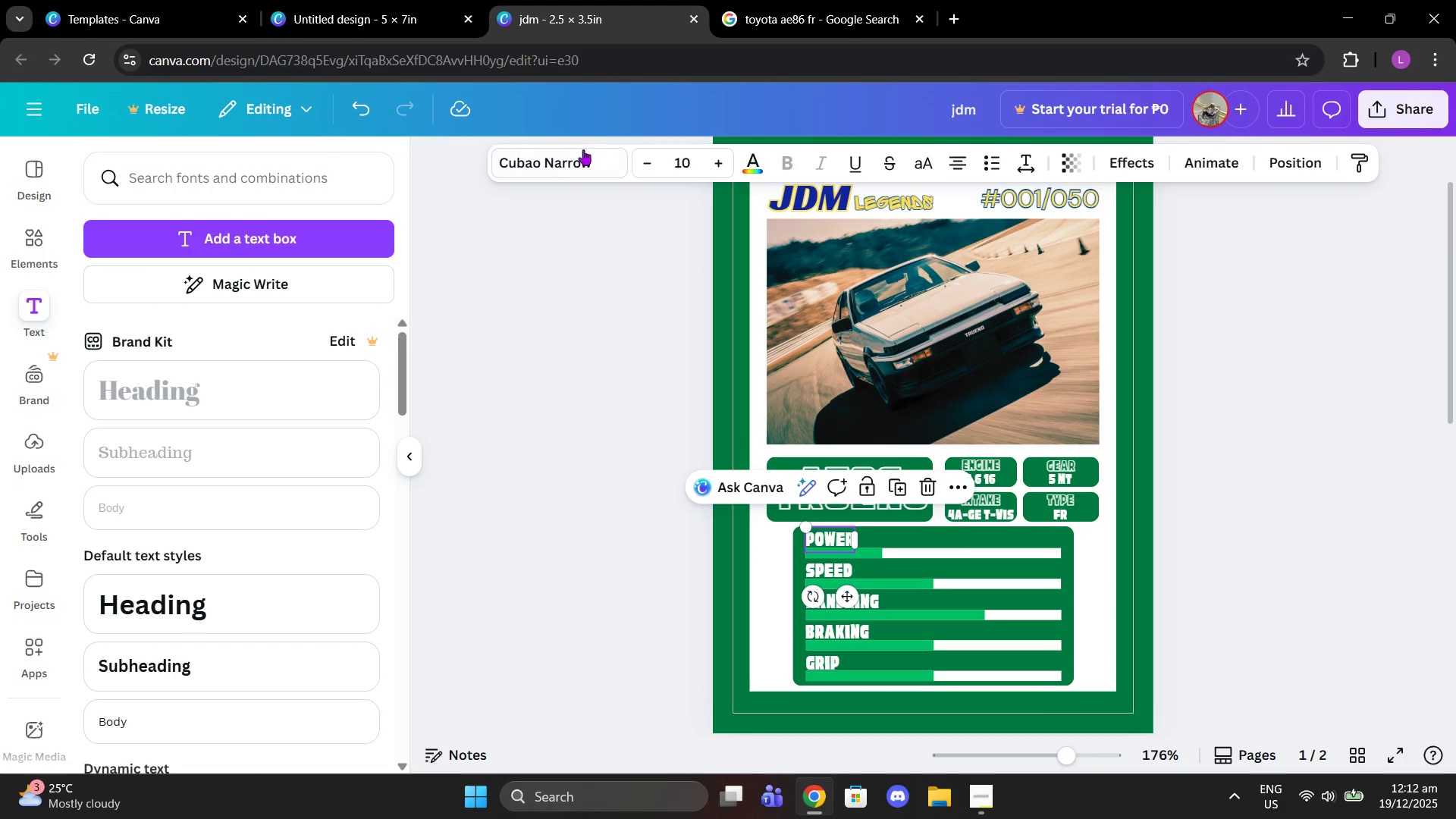 
left_click([566, 170])
 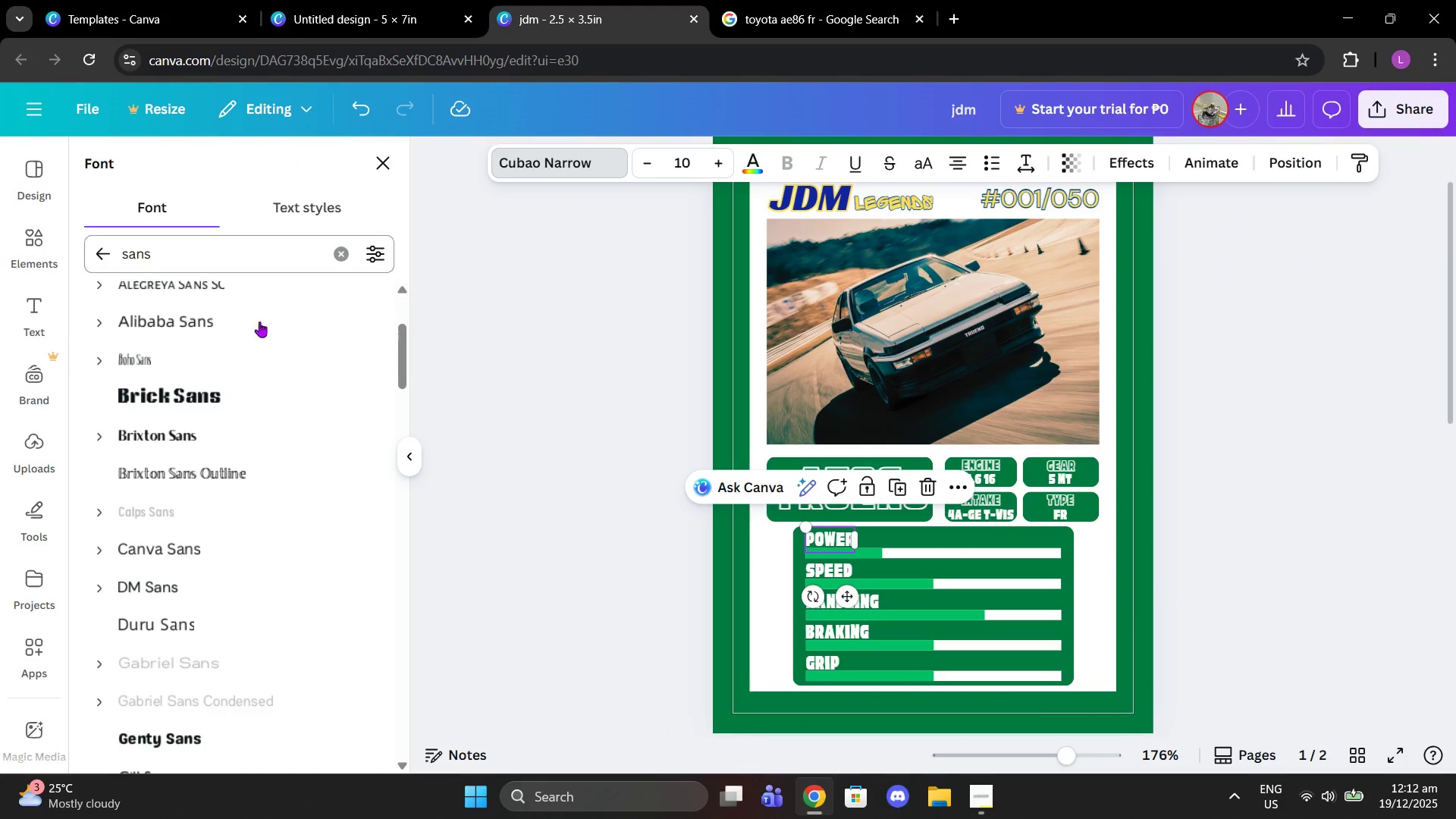 
scroll: coordinate [259, 498], scroll_direction: down, amount: 4.0
 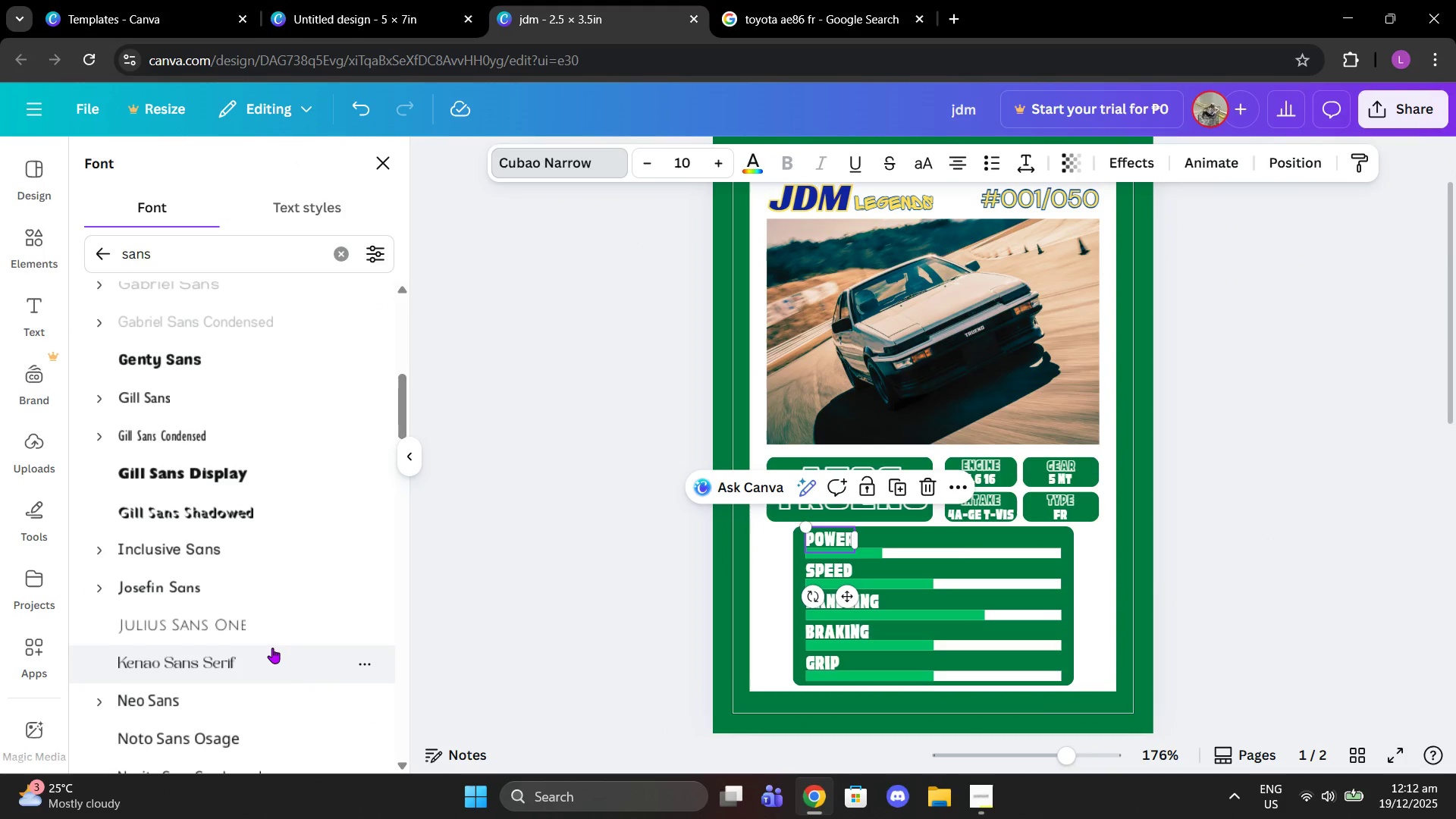 
left_click([263, 624])
 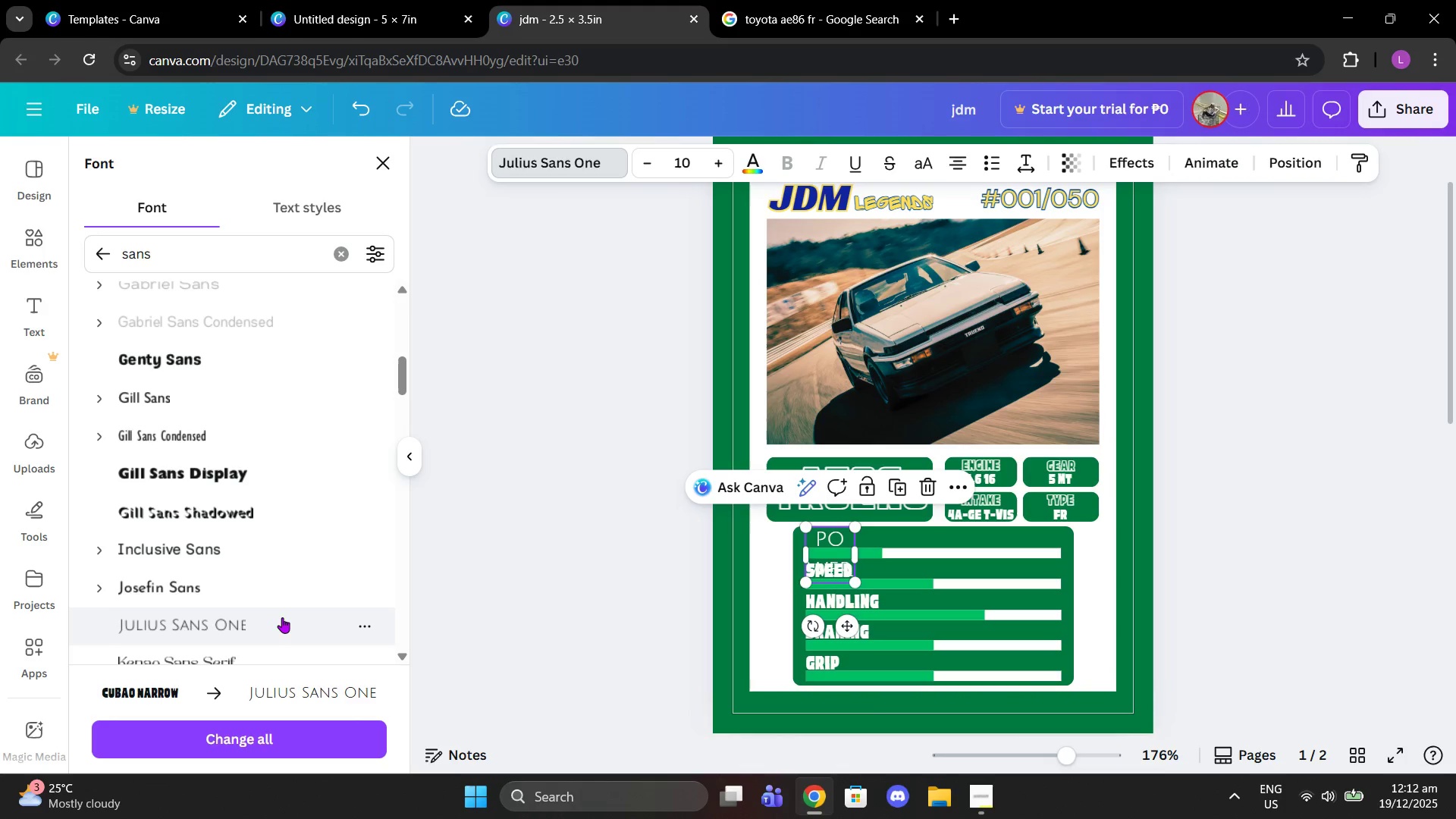 
scroll: coordinate [296, 324], scroll_direction: up, amount: 11.0
 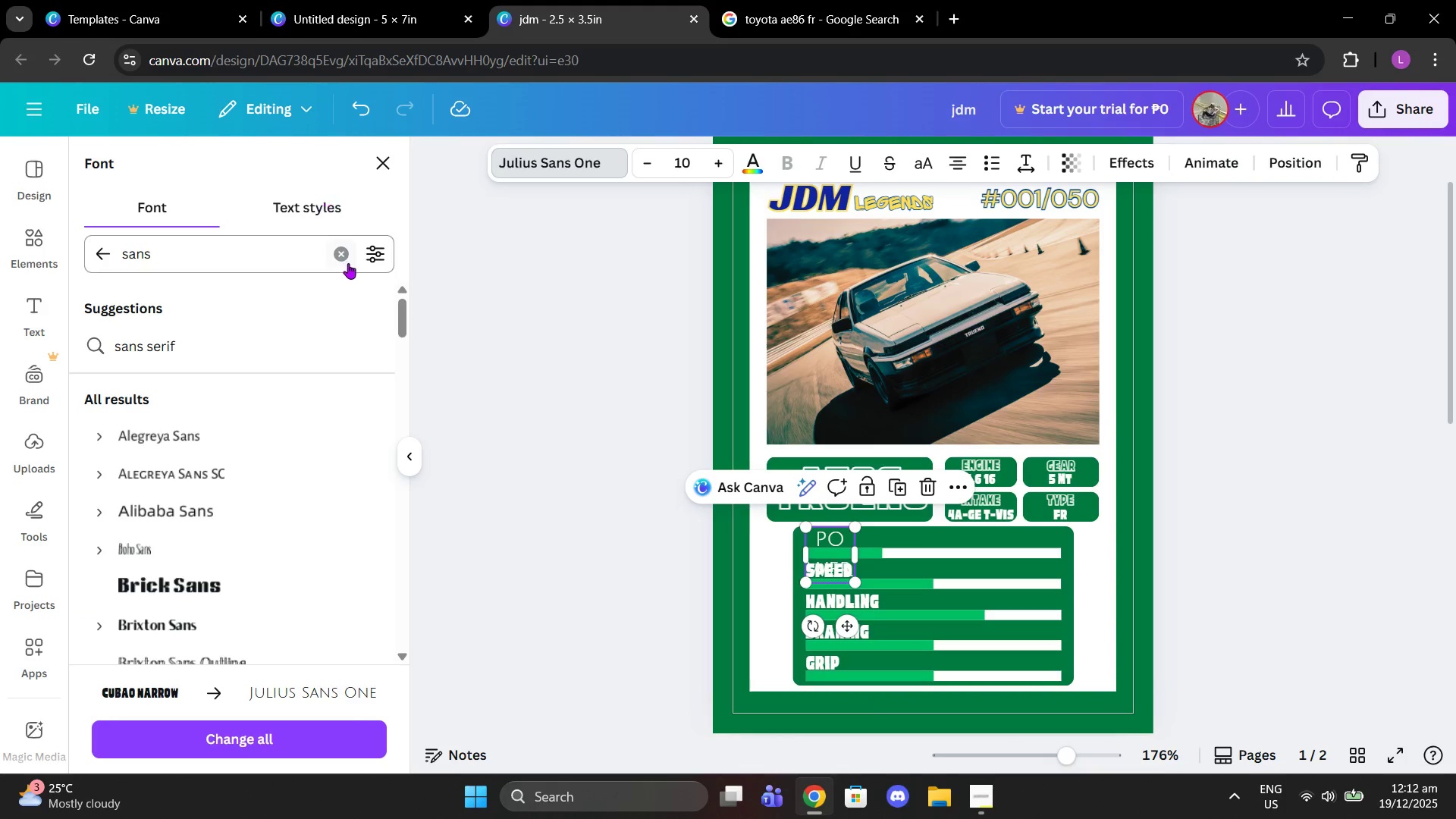 
left_click([348, 263])
 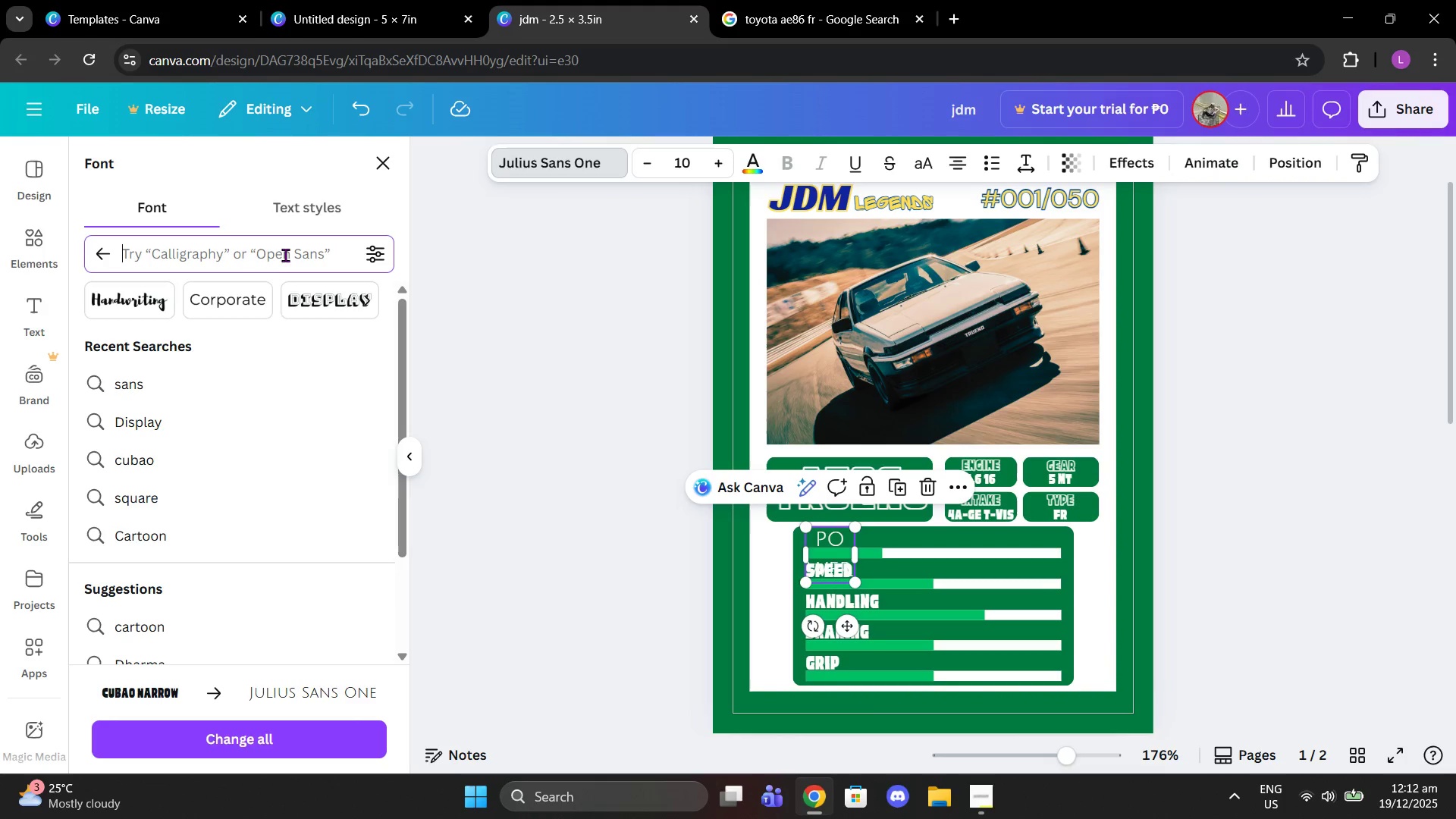 
left_click([283, 254])
 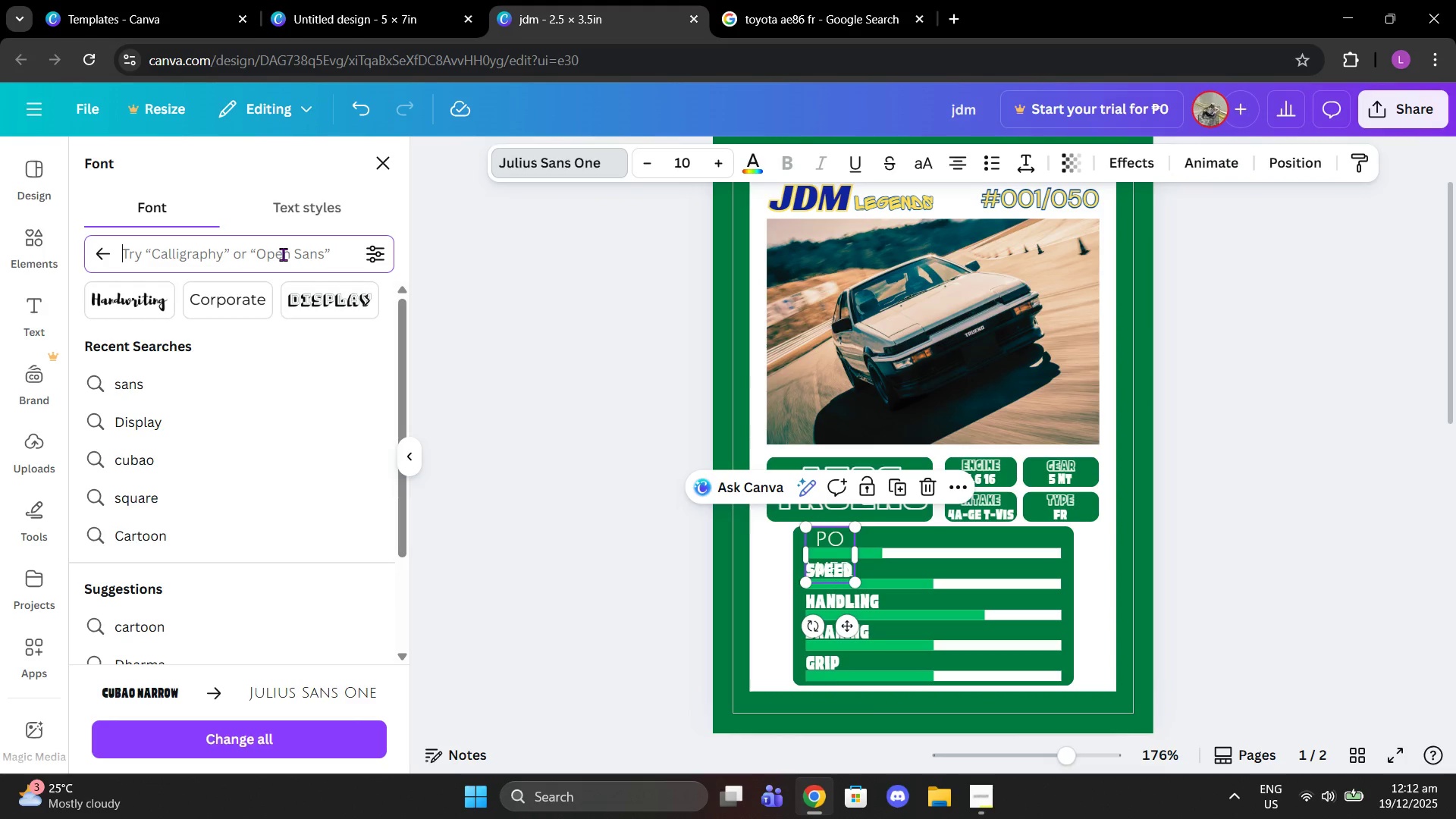 
type(ans)
 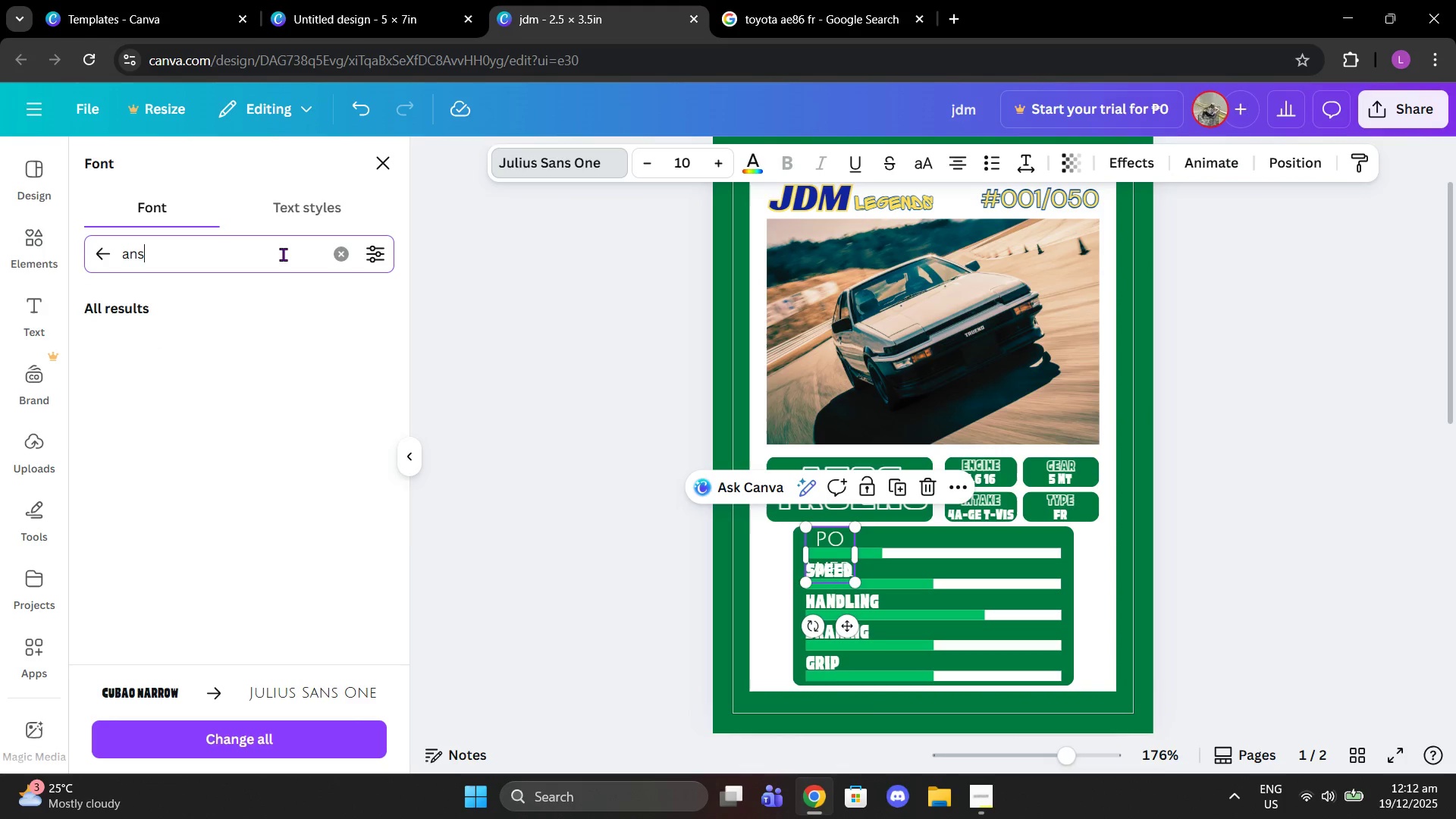 
key(Enter)
 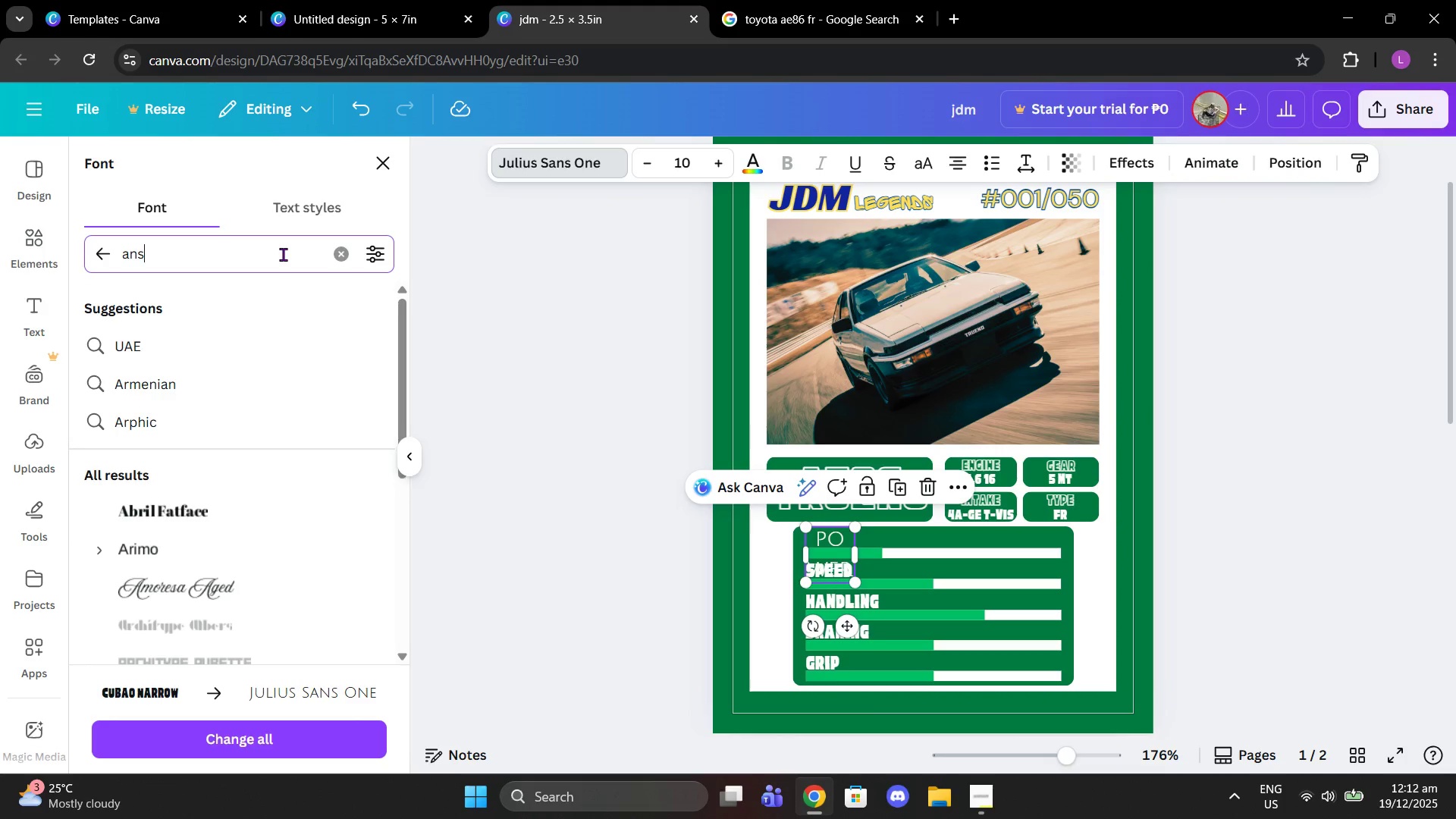 
key(Backspace)
key(Backspace)
key(Backspace)
key(Backspace)
type(sans)
 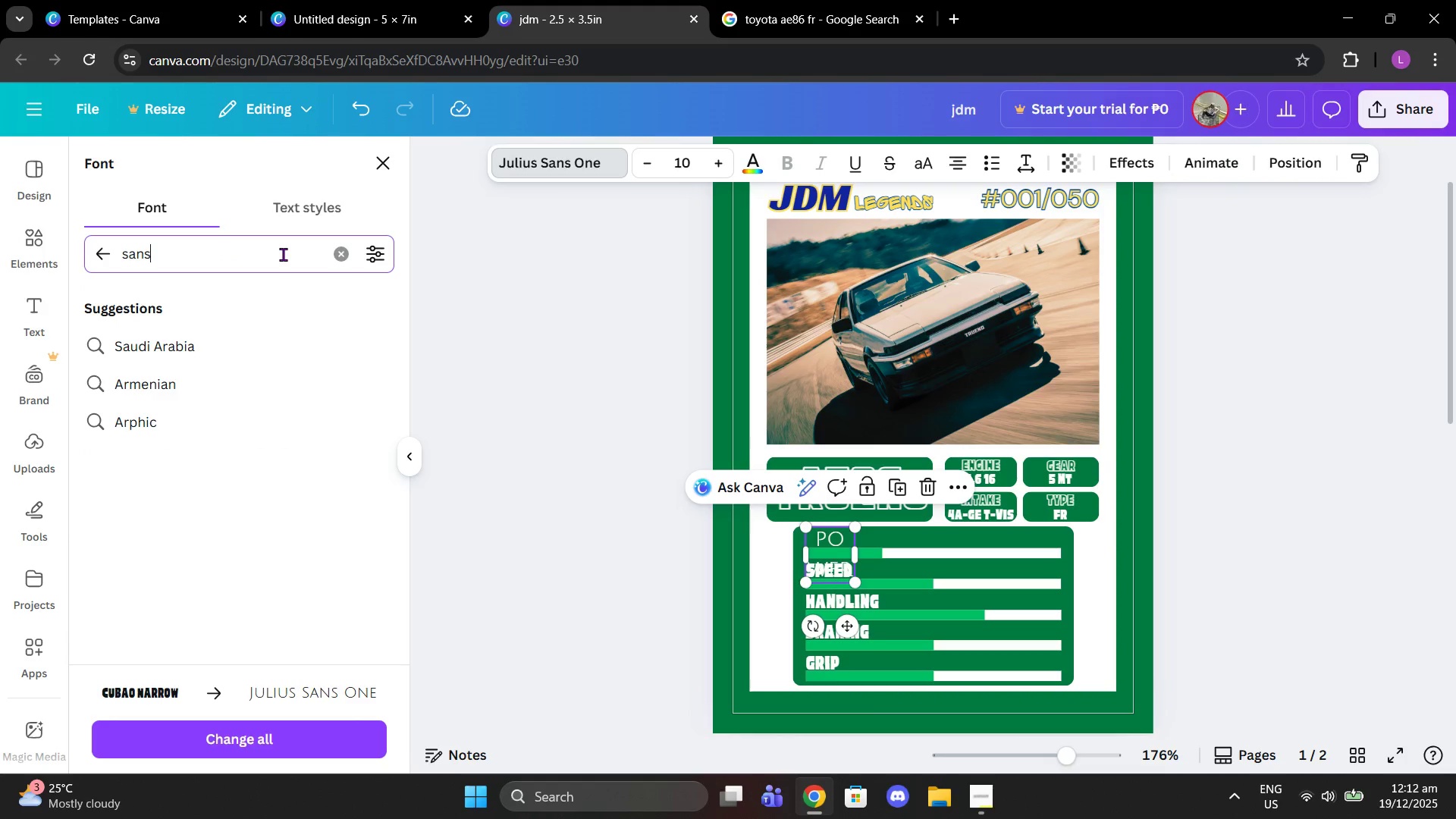 
key(Enter)
 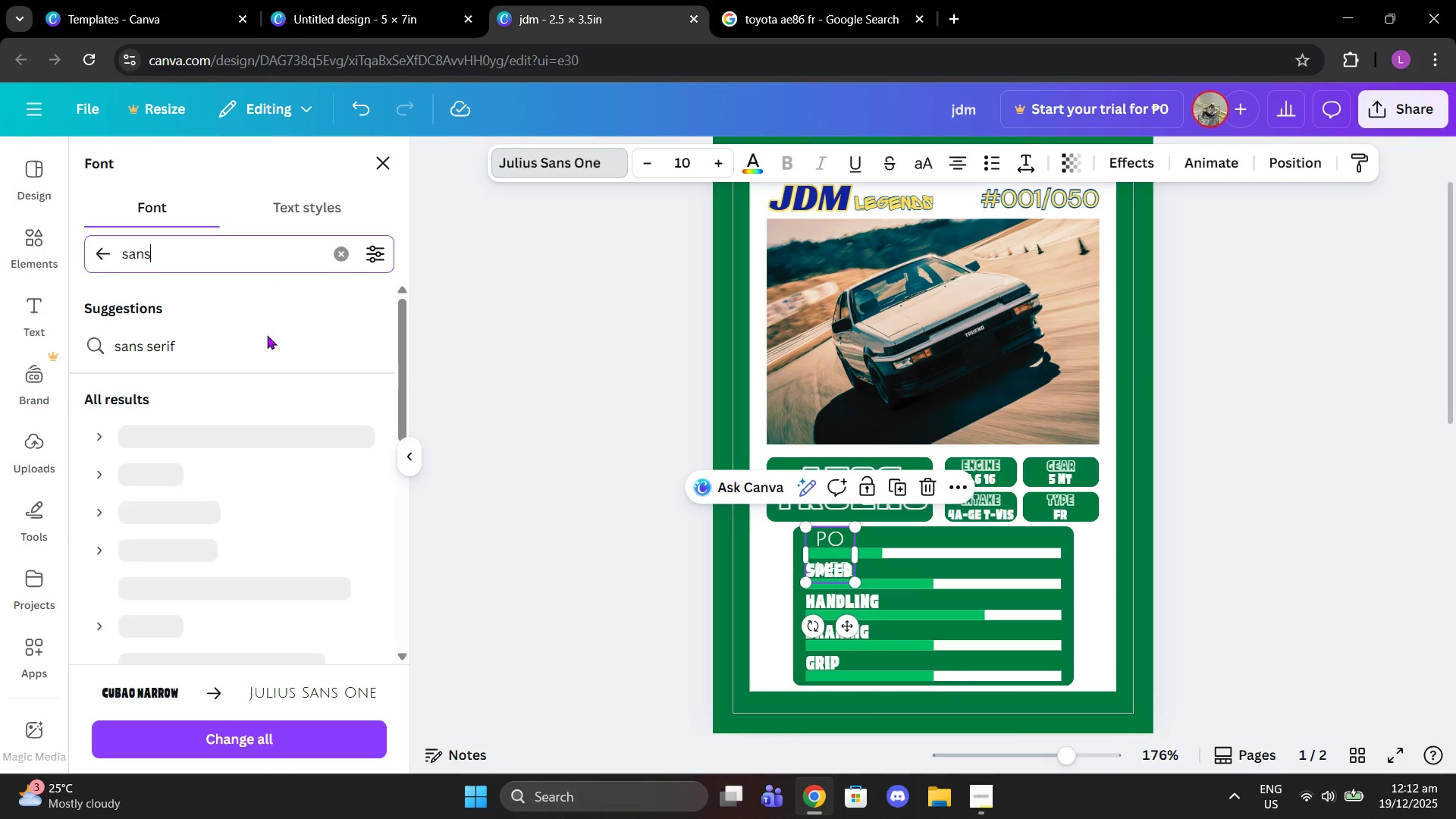 
scroll: coordinate [212, 463], scroll_direction: down, amount: 7.0
 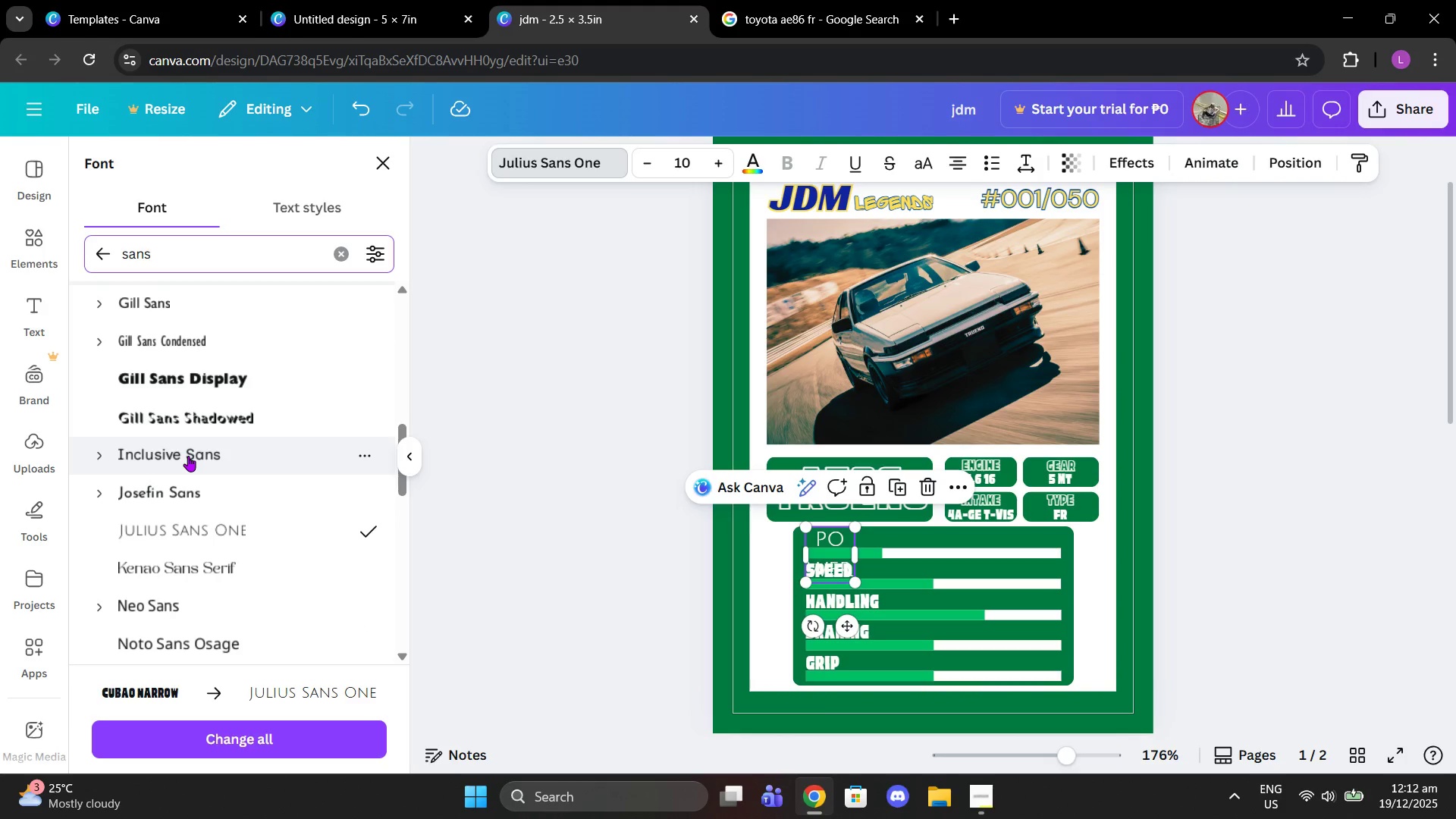 
left_click([188, 456])
 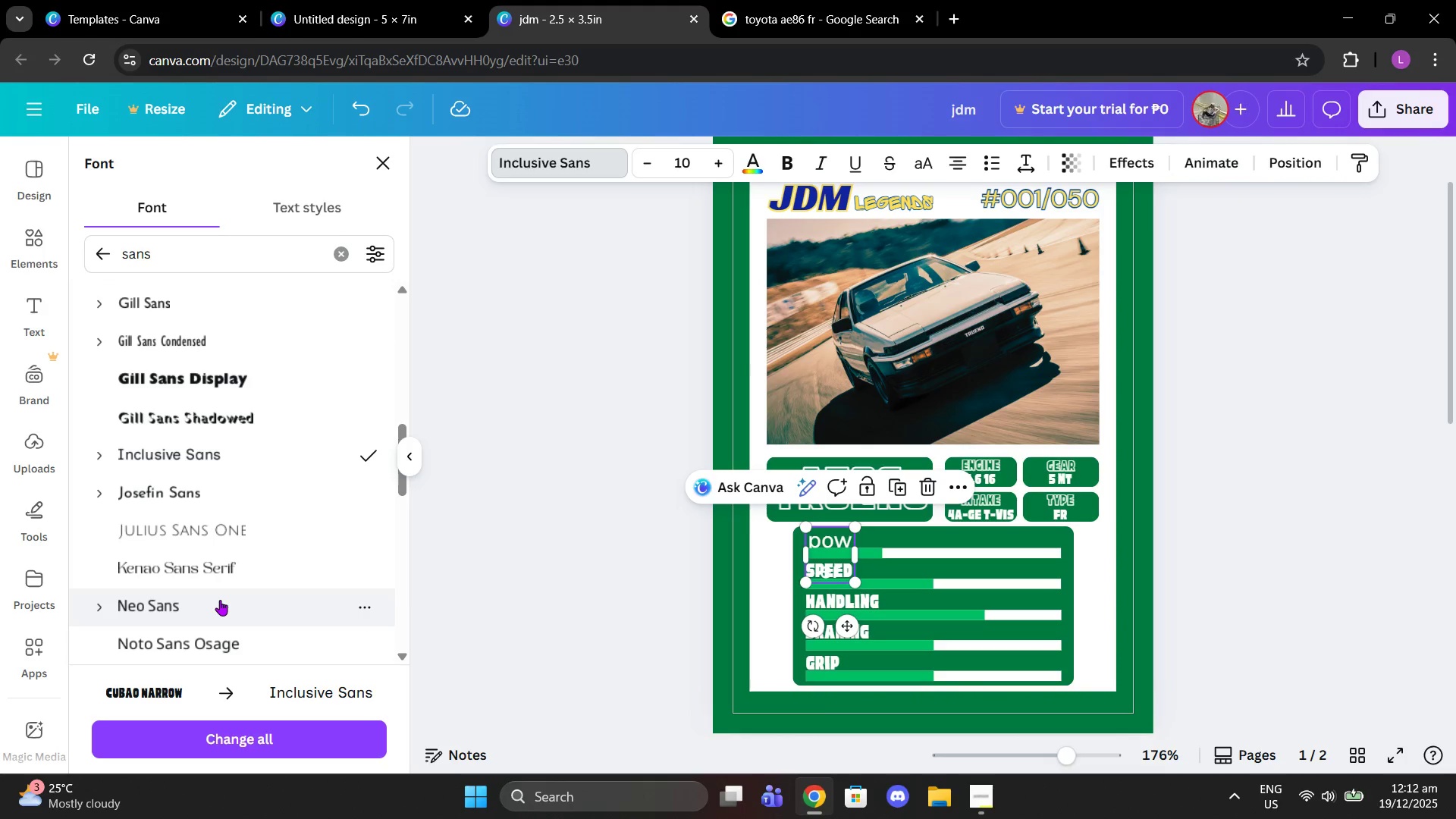 
left_click([220, 600])
 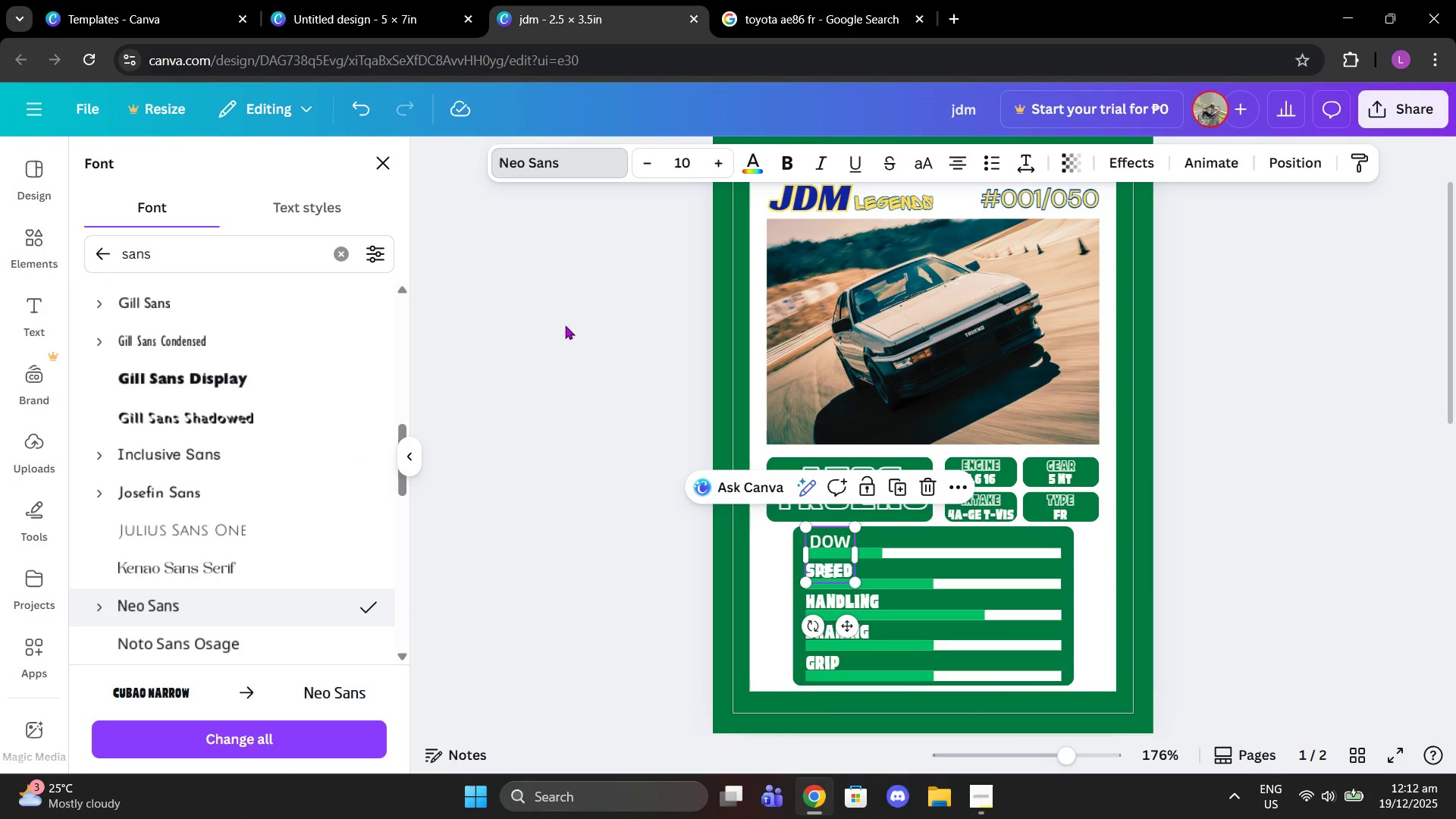 
left_click([930, 155])
 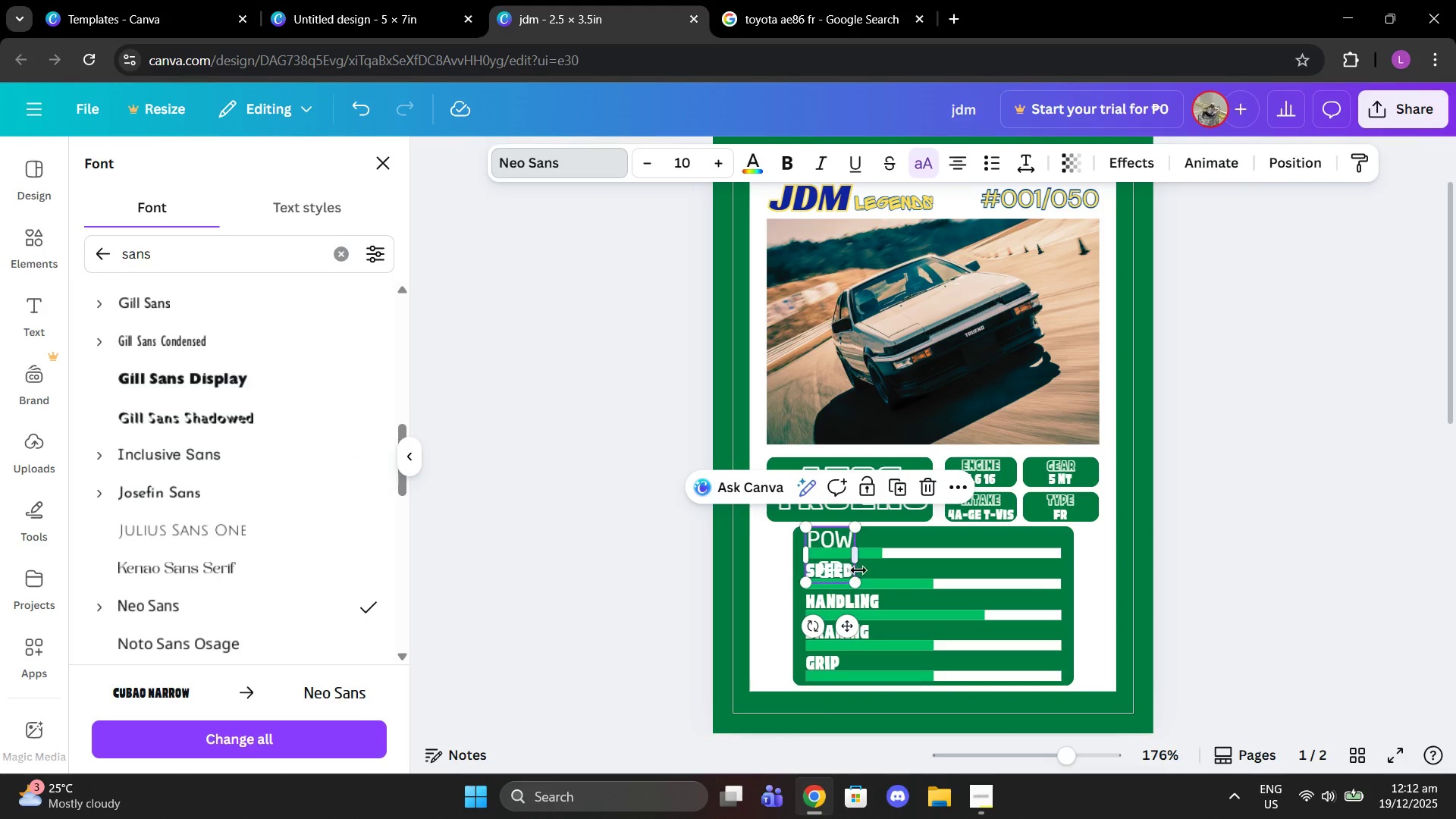 
scroll: coordinate [144, 481], scroll_direction: down, amount: 1.0
 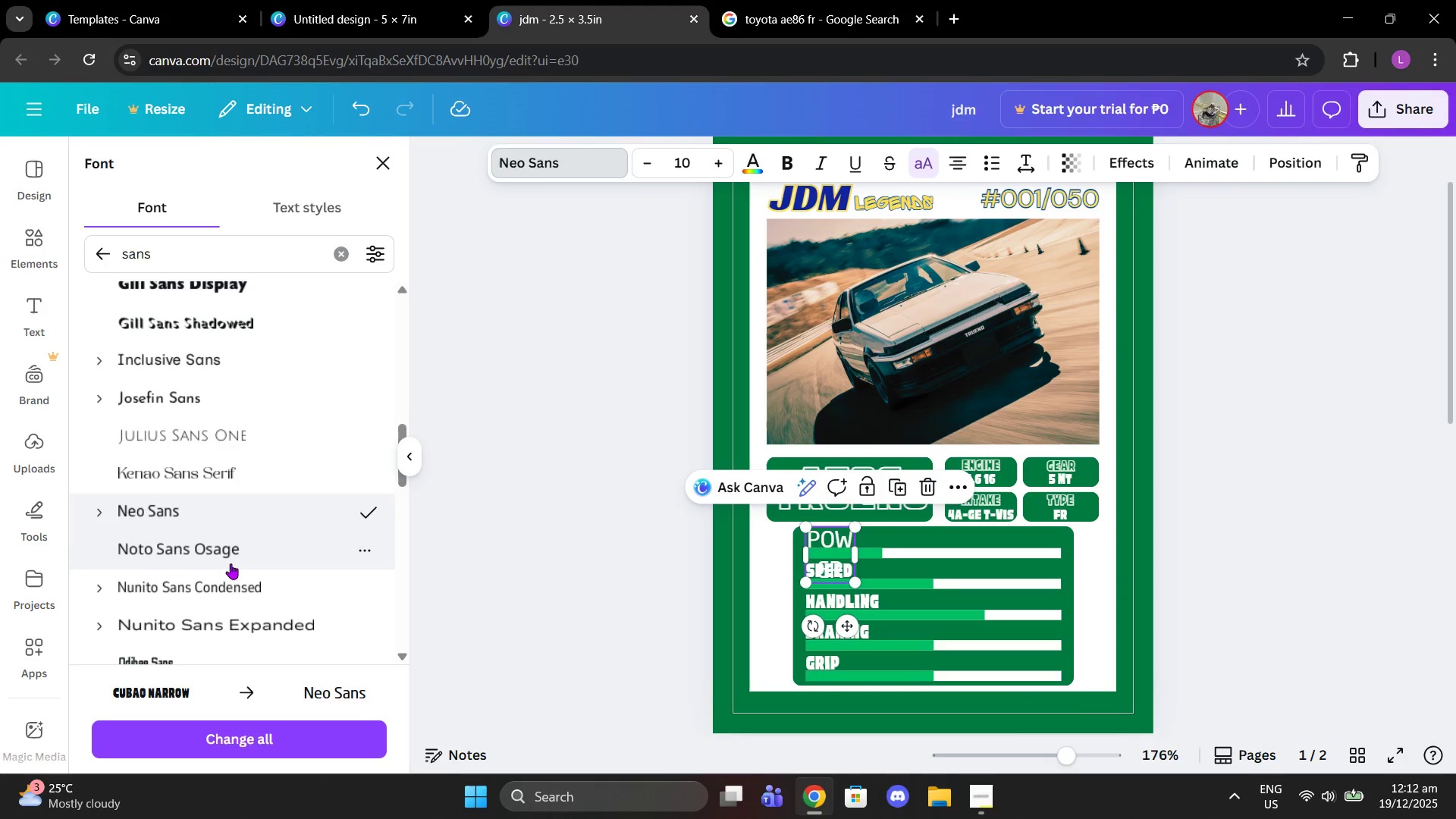 
left_click([240, 579])
 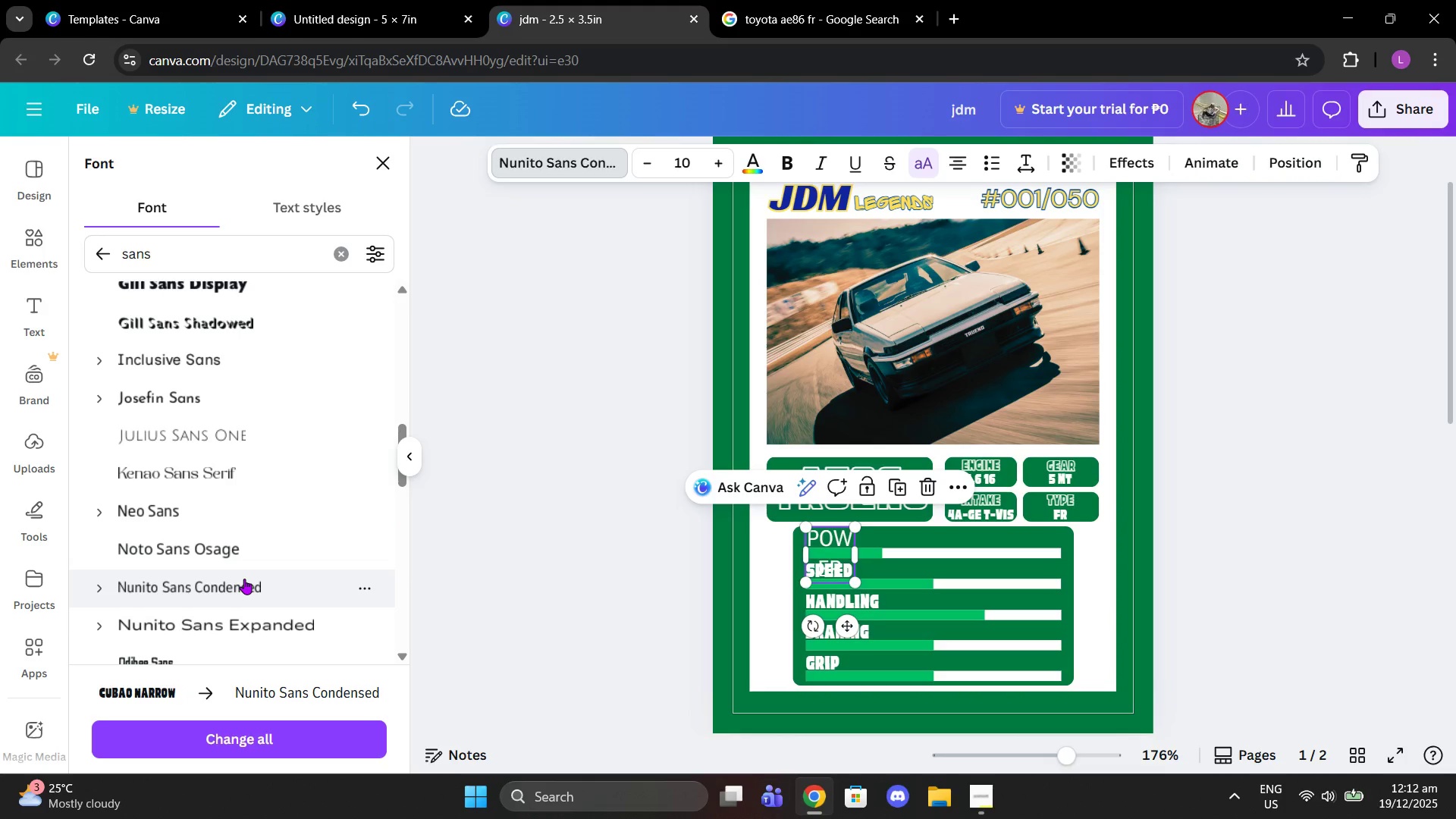 
scroll: coordinate [256, 581], scroll_direction: down, amount: 1.0
 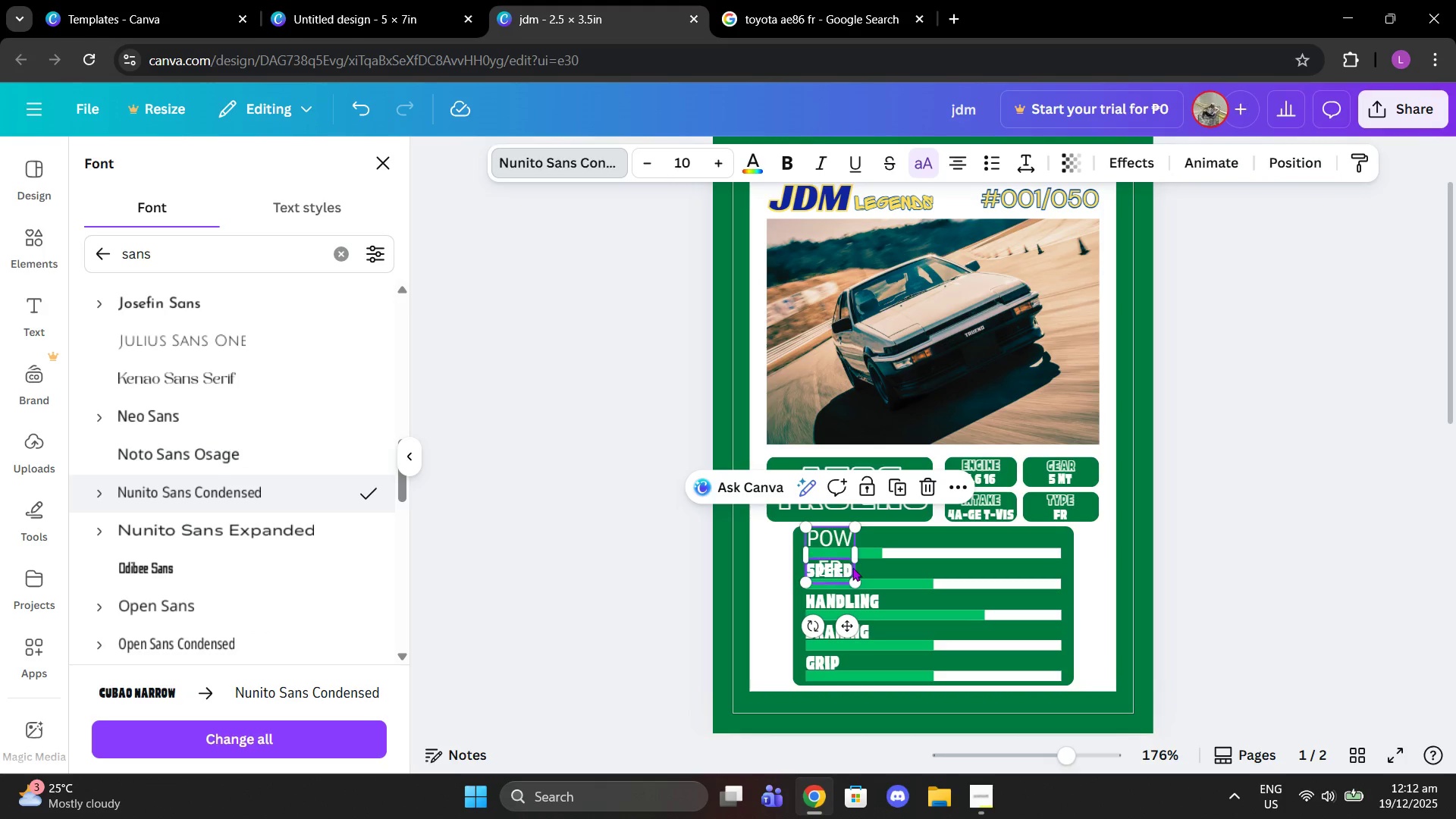 
left_click([852, 554])
 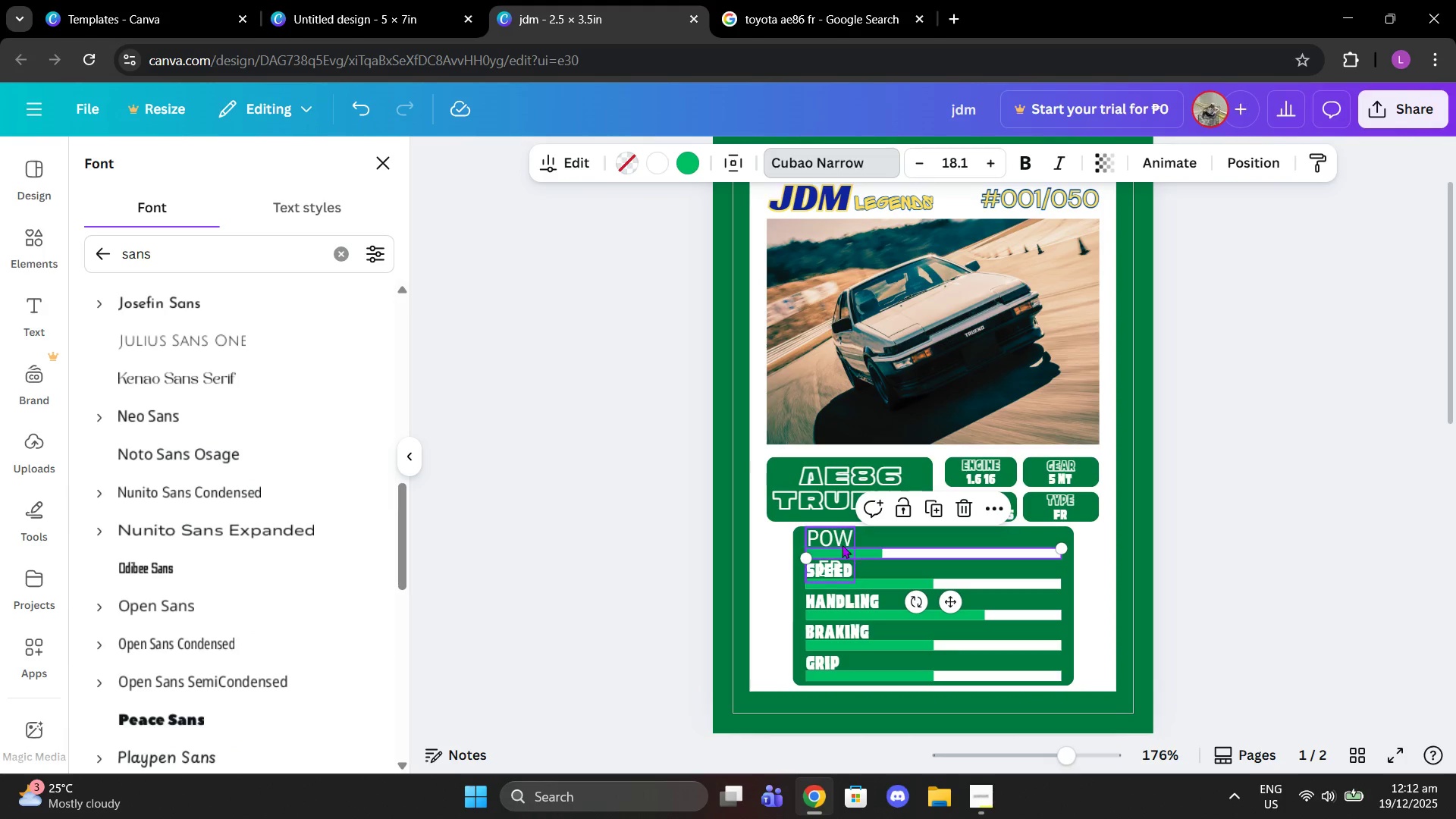 
left_click([839, 541])
 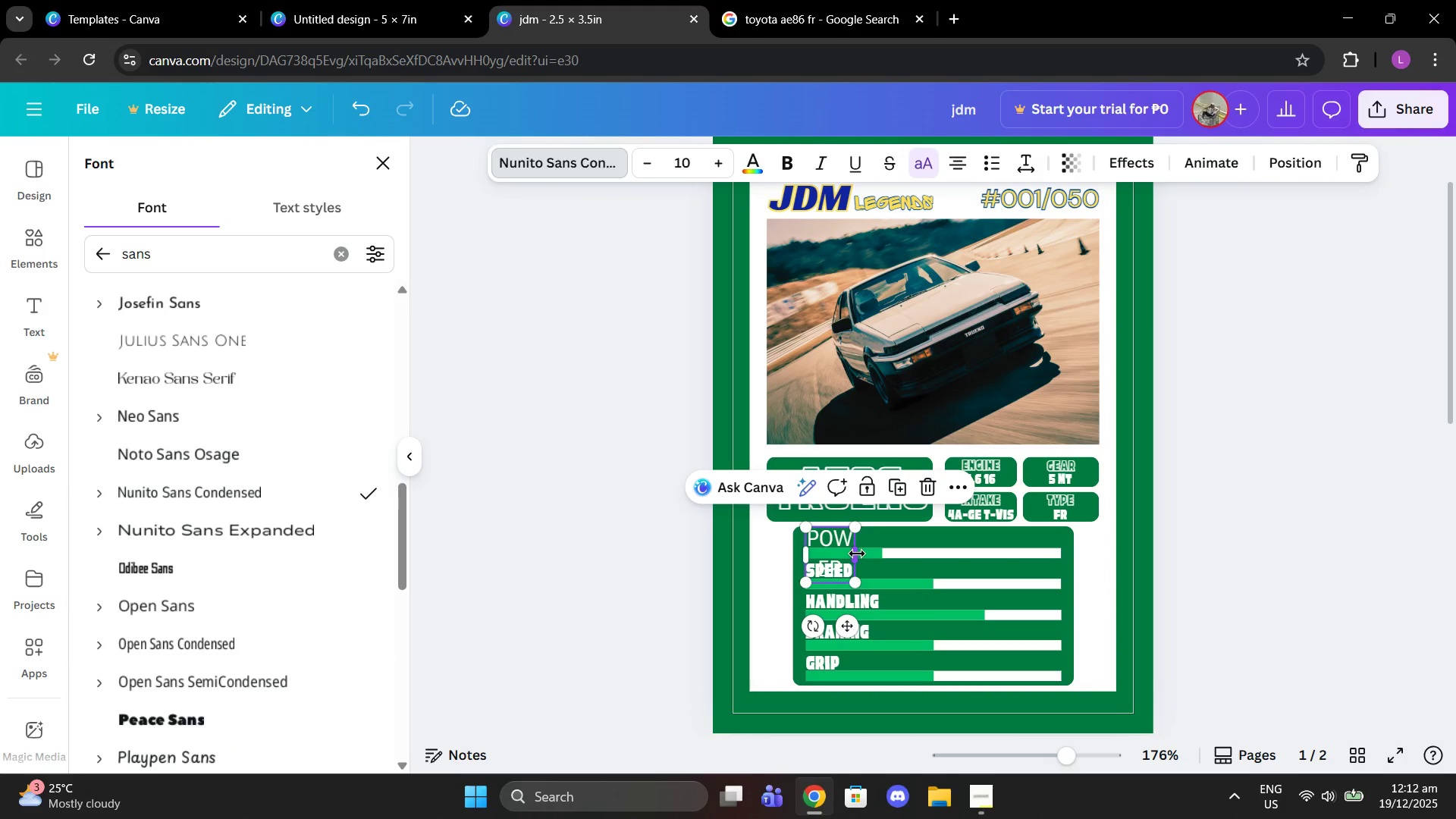 
left_click_drag(start_coordinate=[857, 554], to_coordinate=[884, 550])
 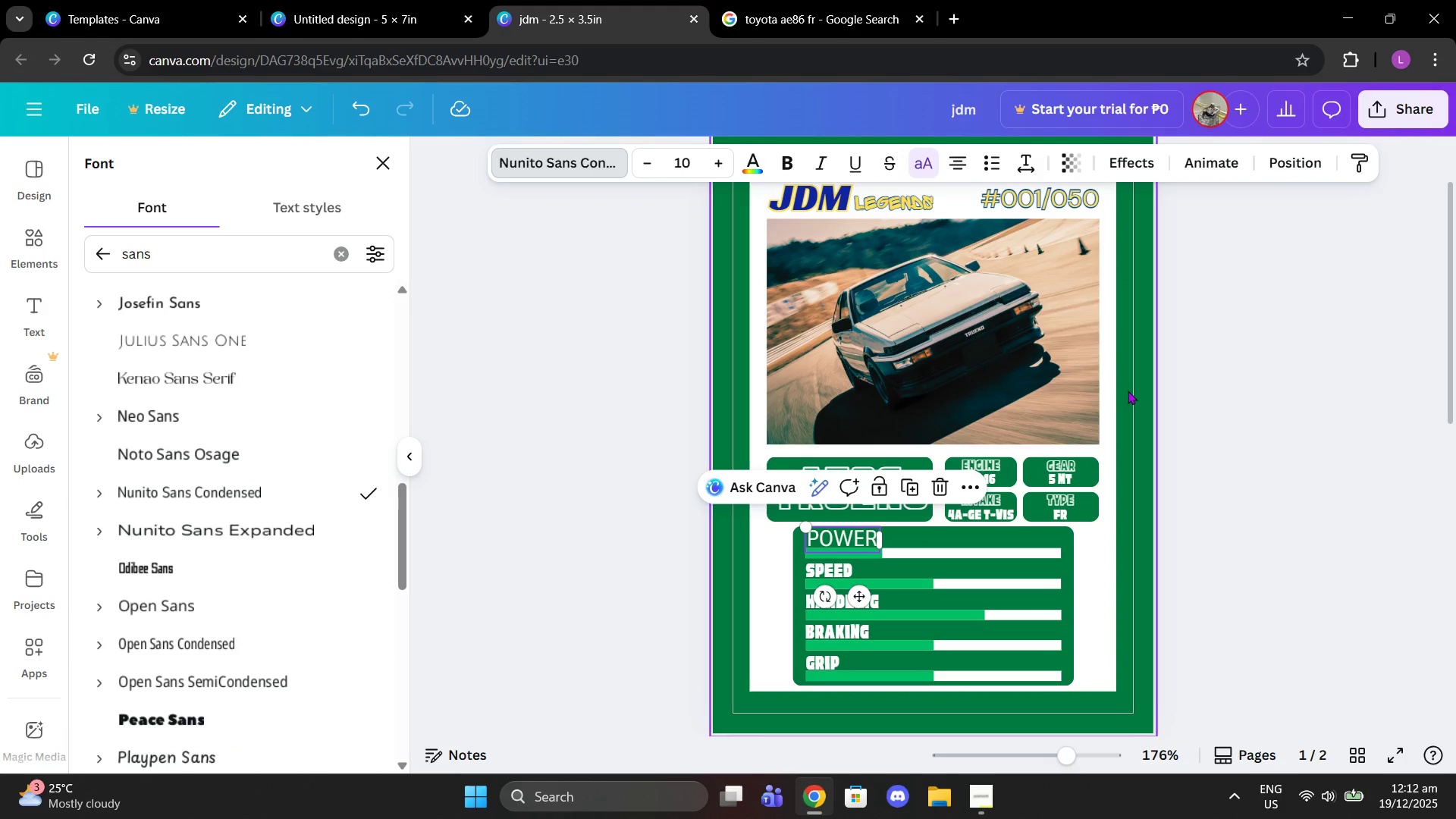 
key(Control+Z)
 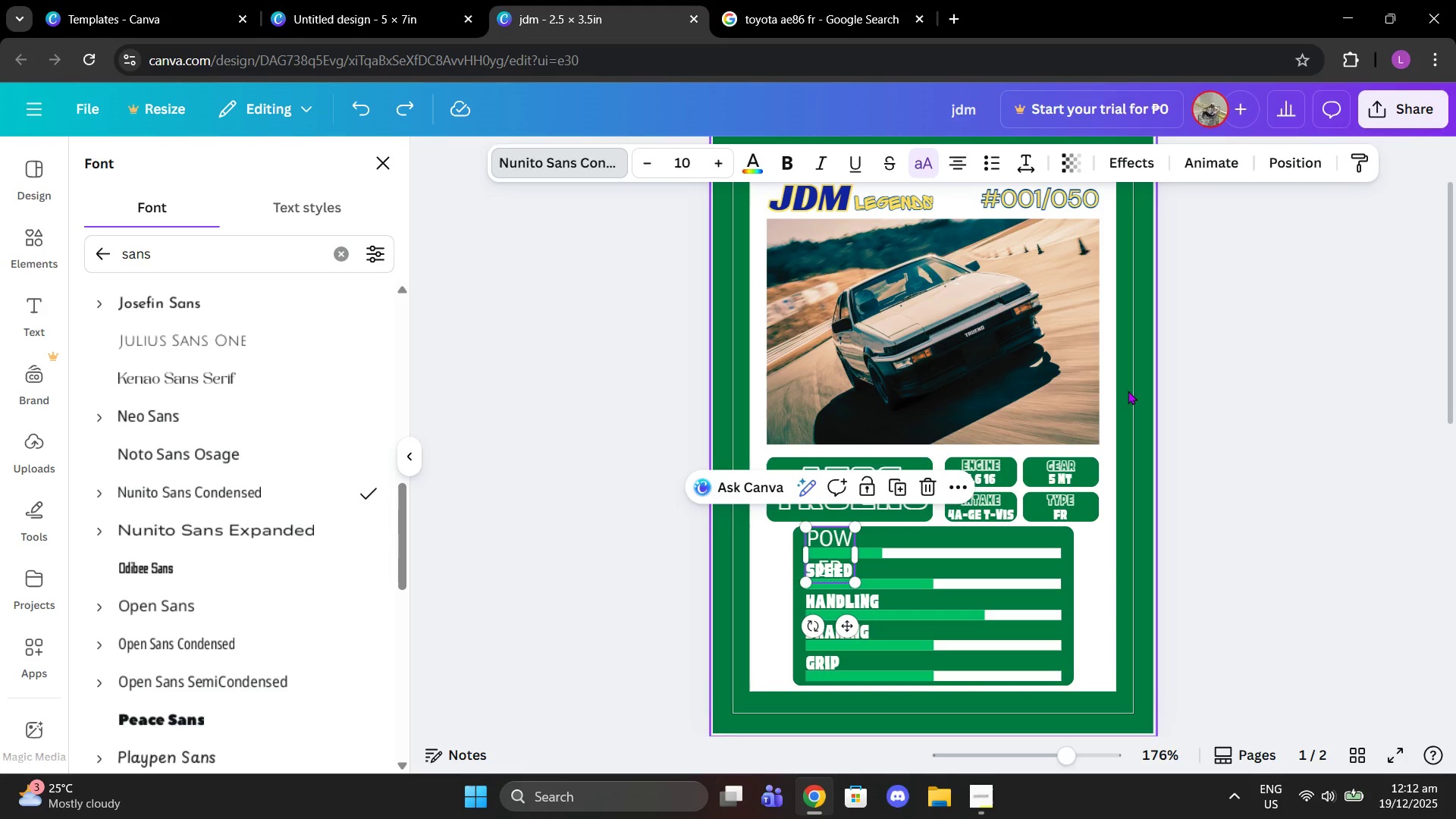 
key(Control+Z)
 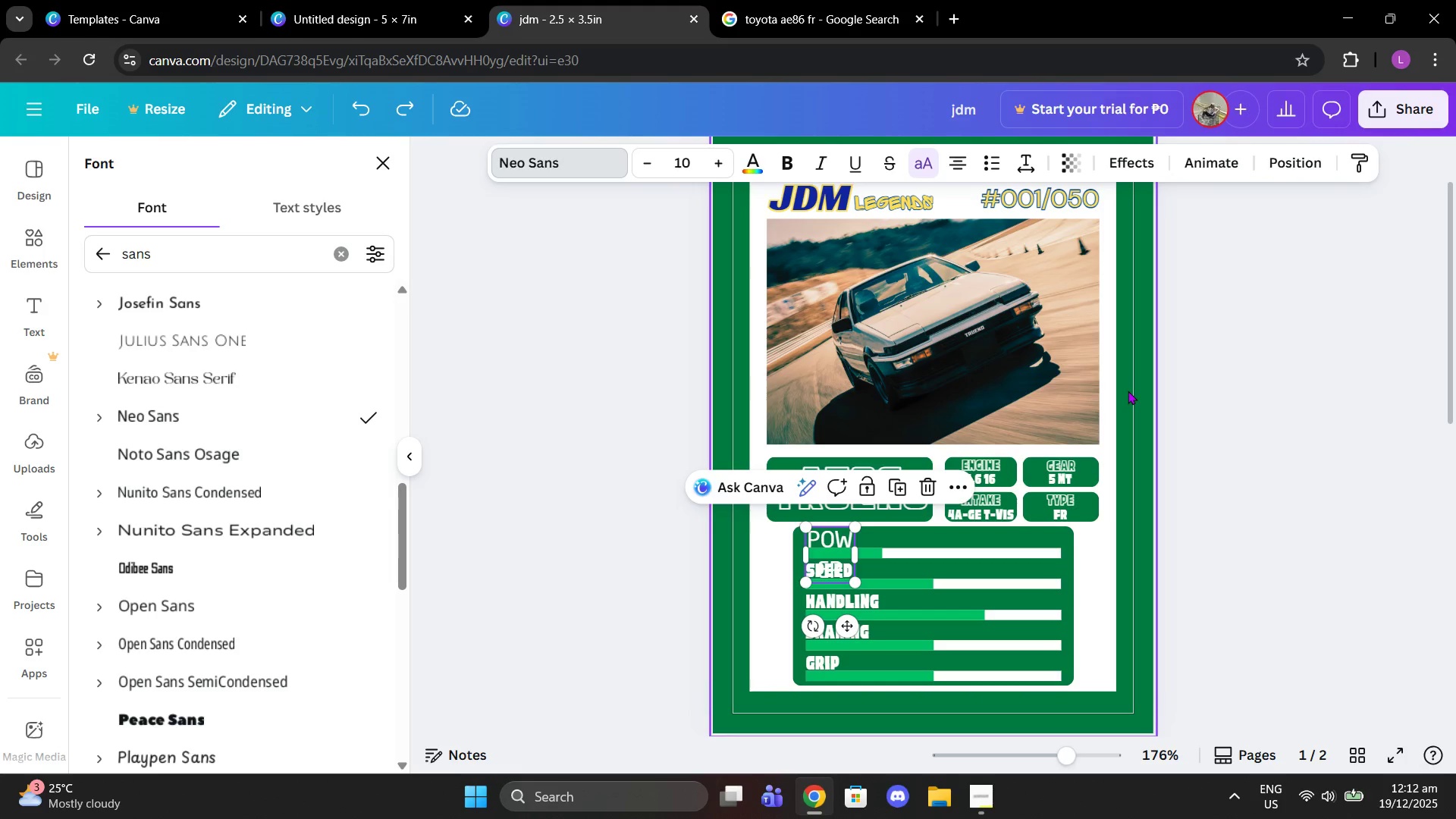 
key(Control+Z)
 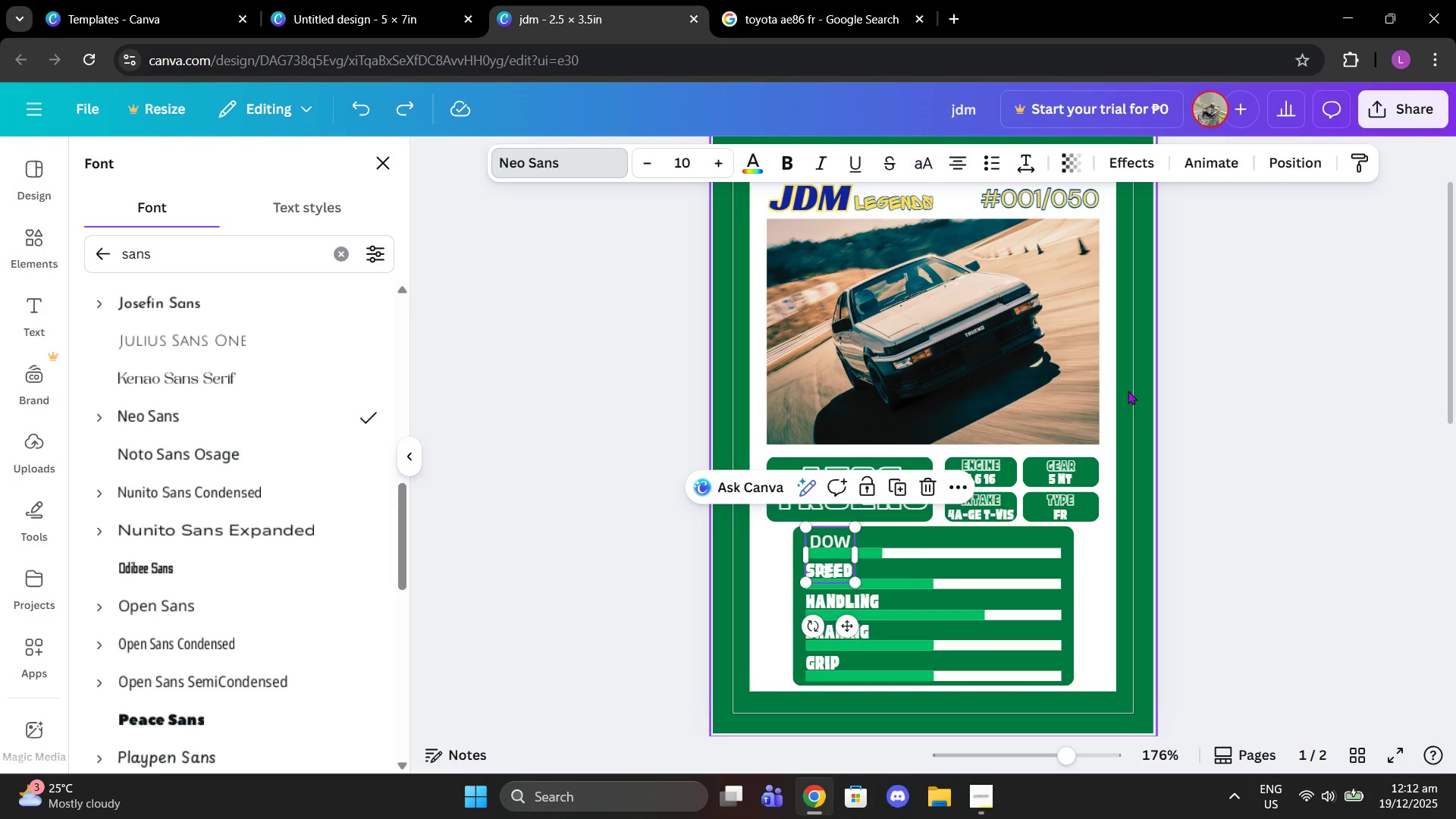 
key(Control+Z)
 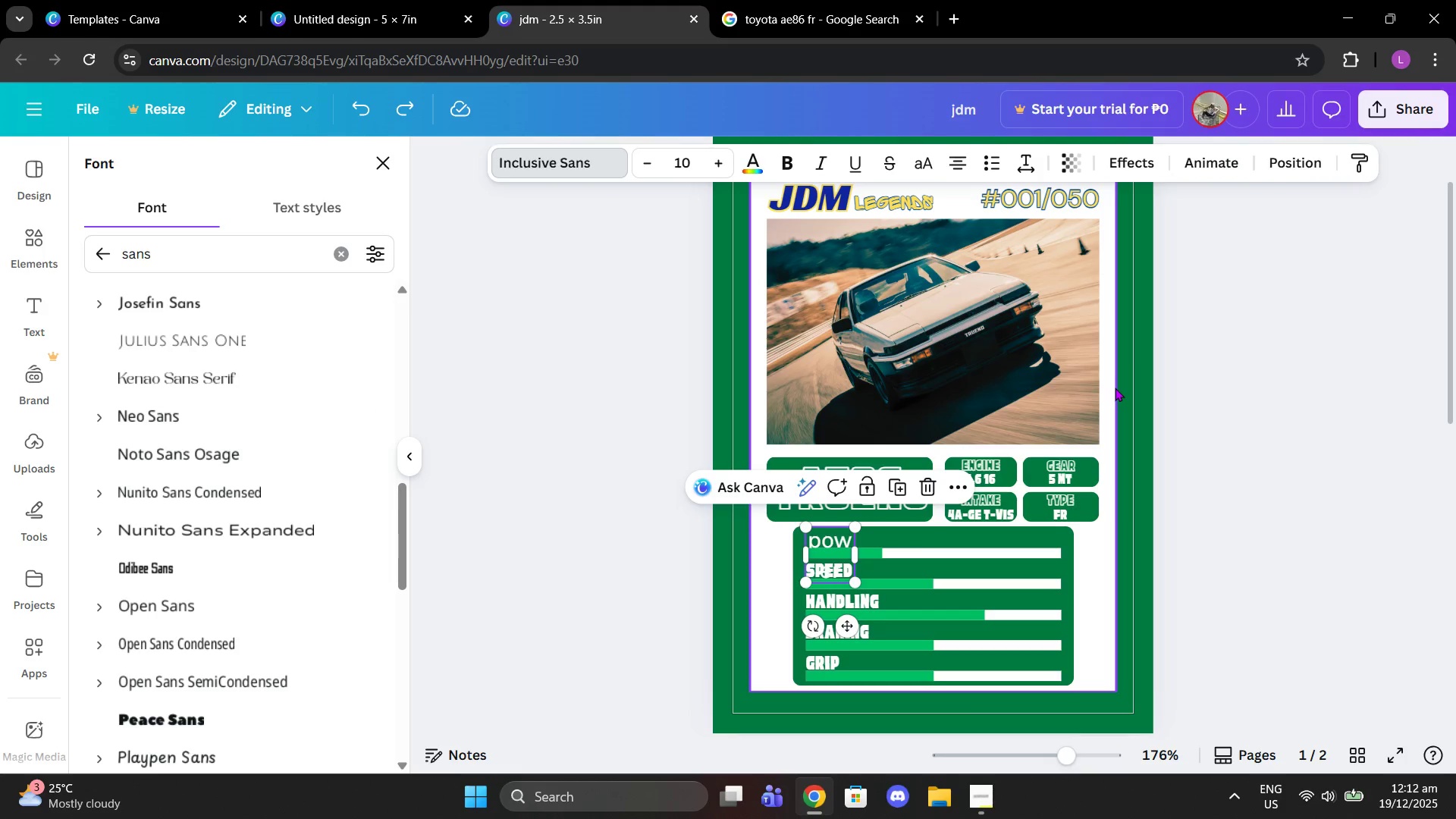 
key(Control+Z)
 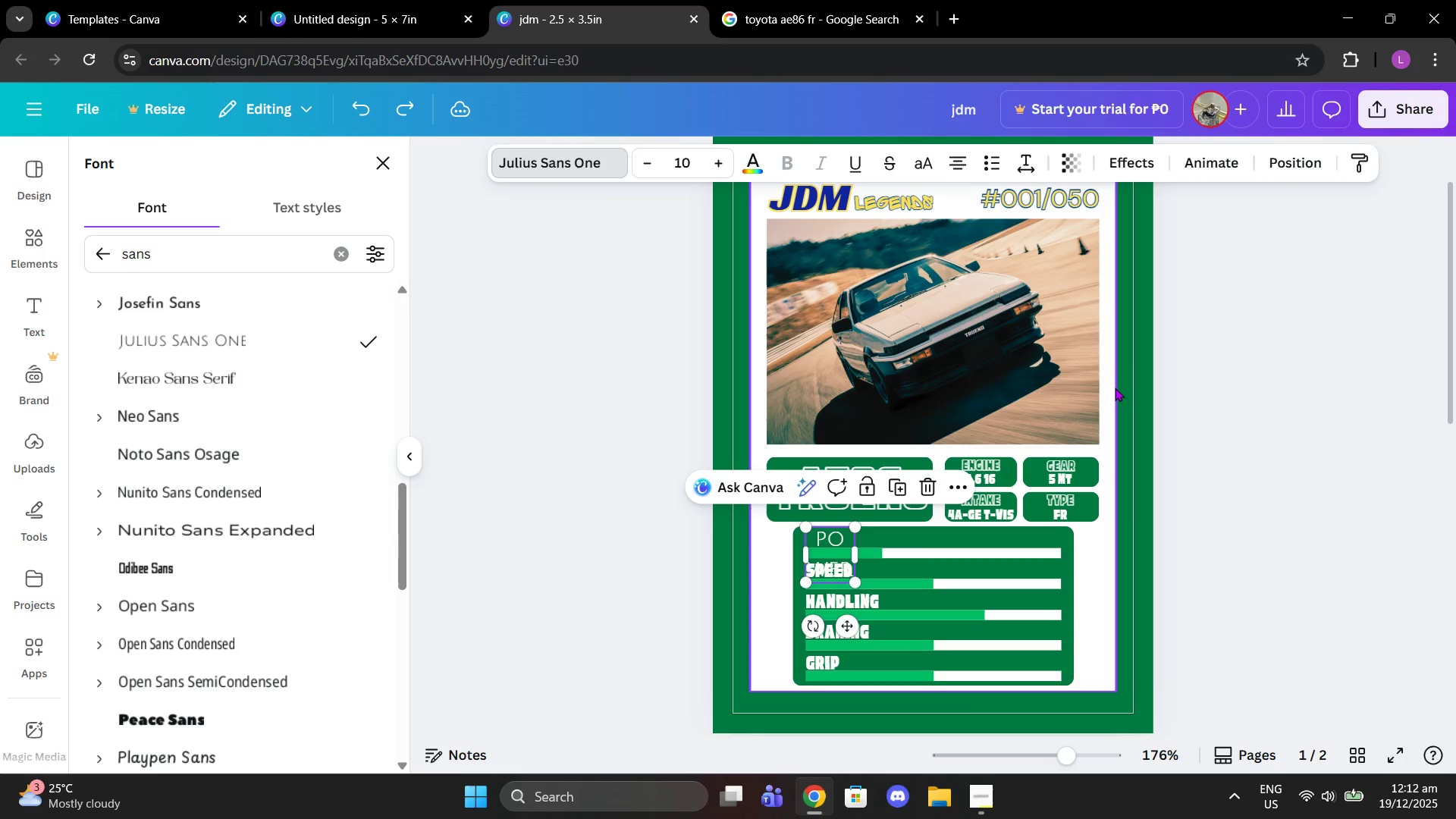 
key(Control+Z)
 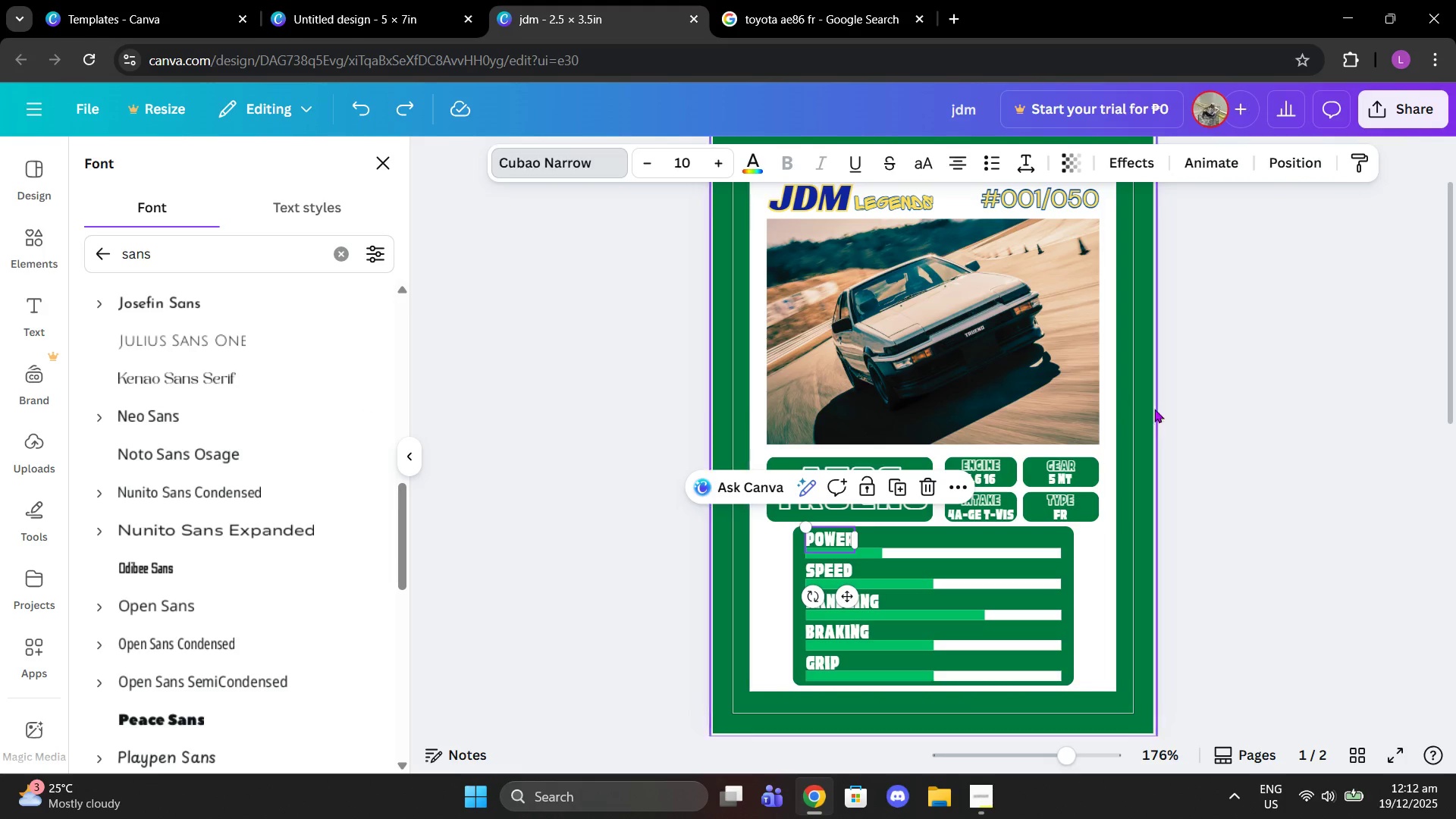 
left_click([1231, 446])
 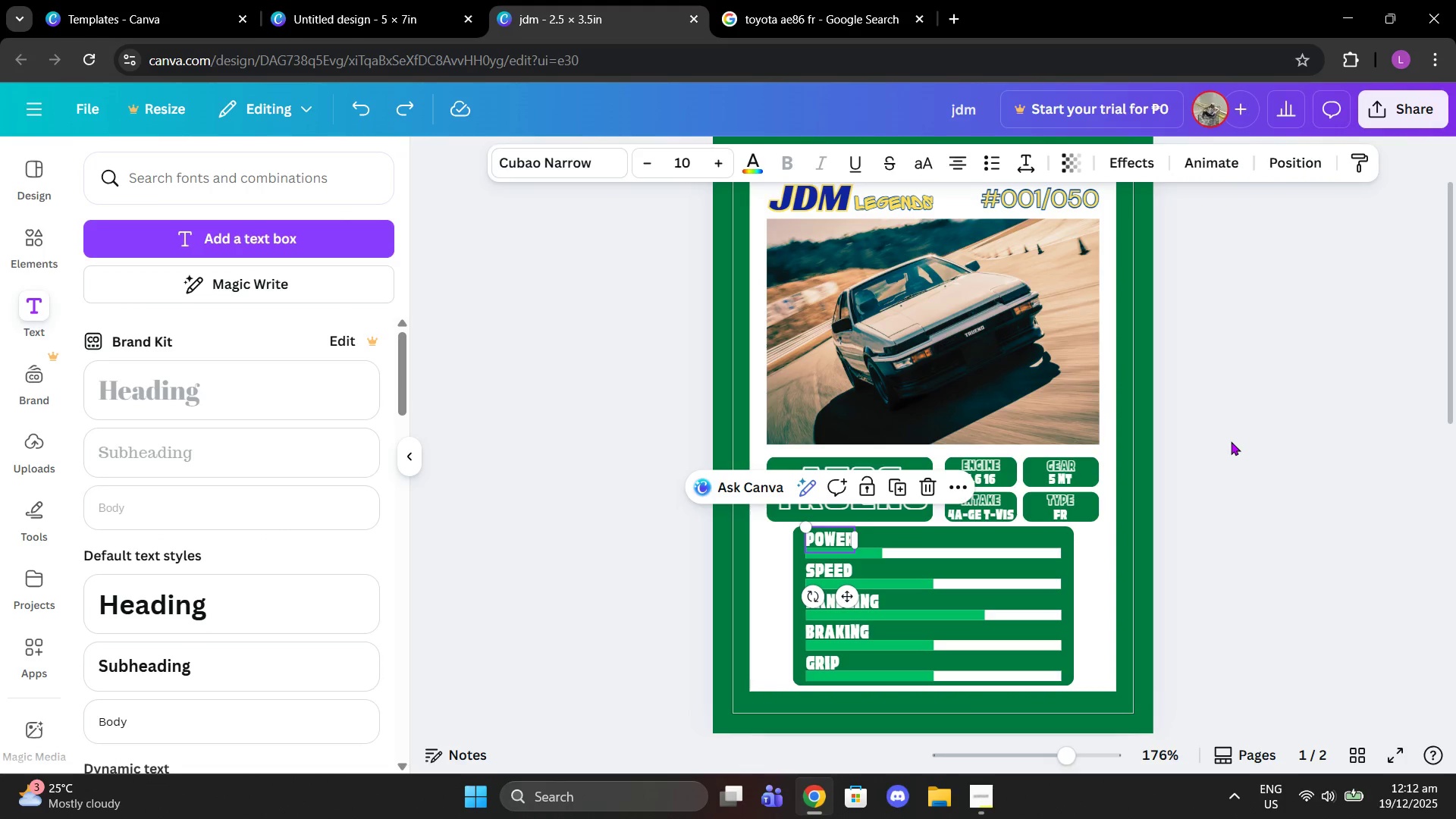 
left_click([1231, 441])
 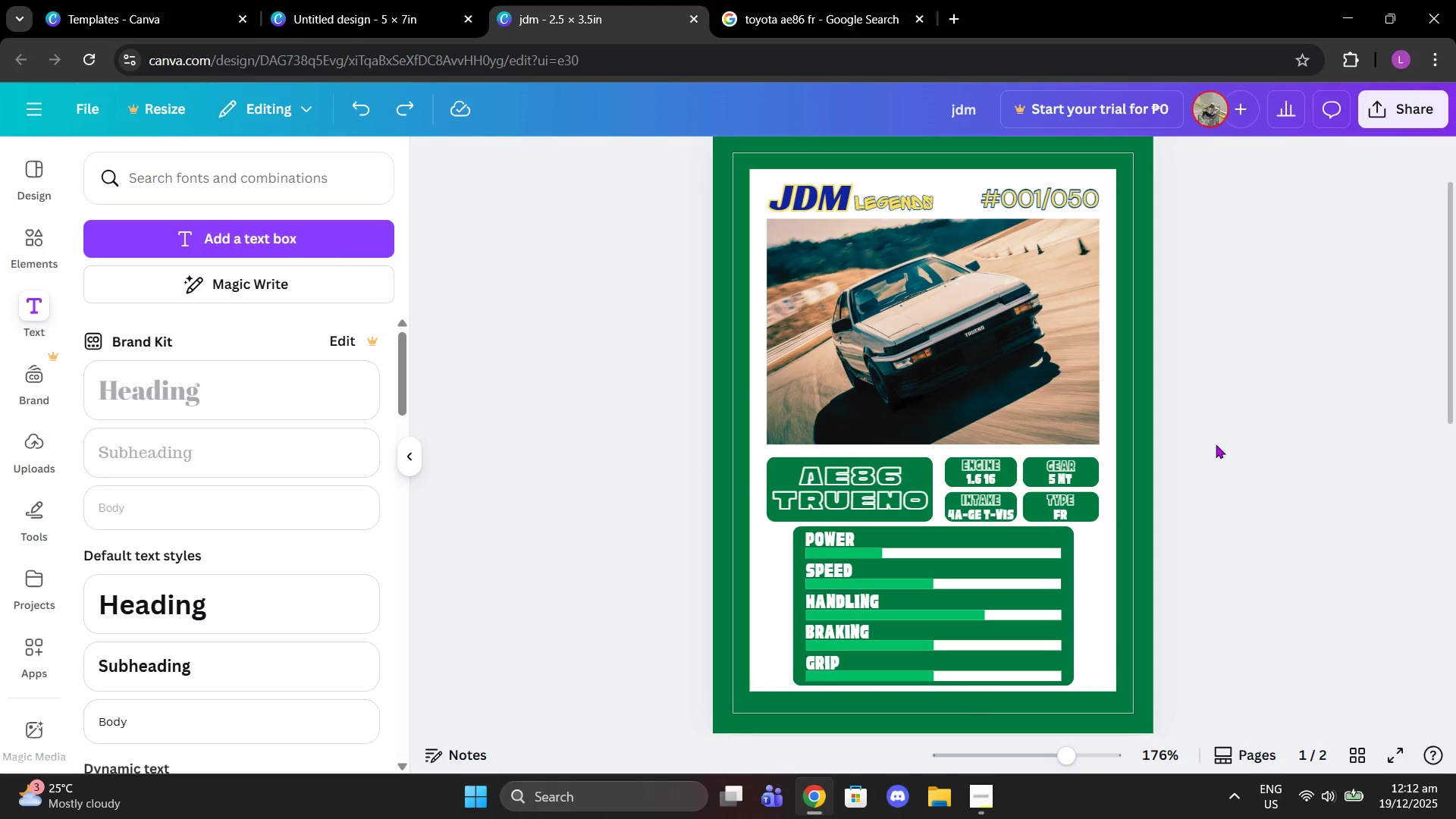 
scroll: coordinate [1210, 444], scroll_direction: up, amount: 1.0
 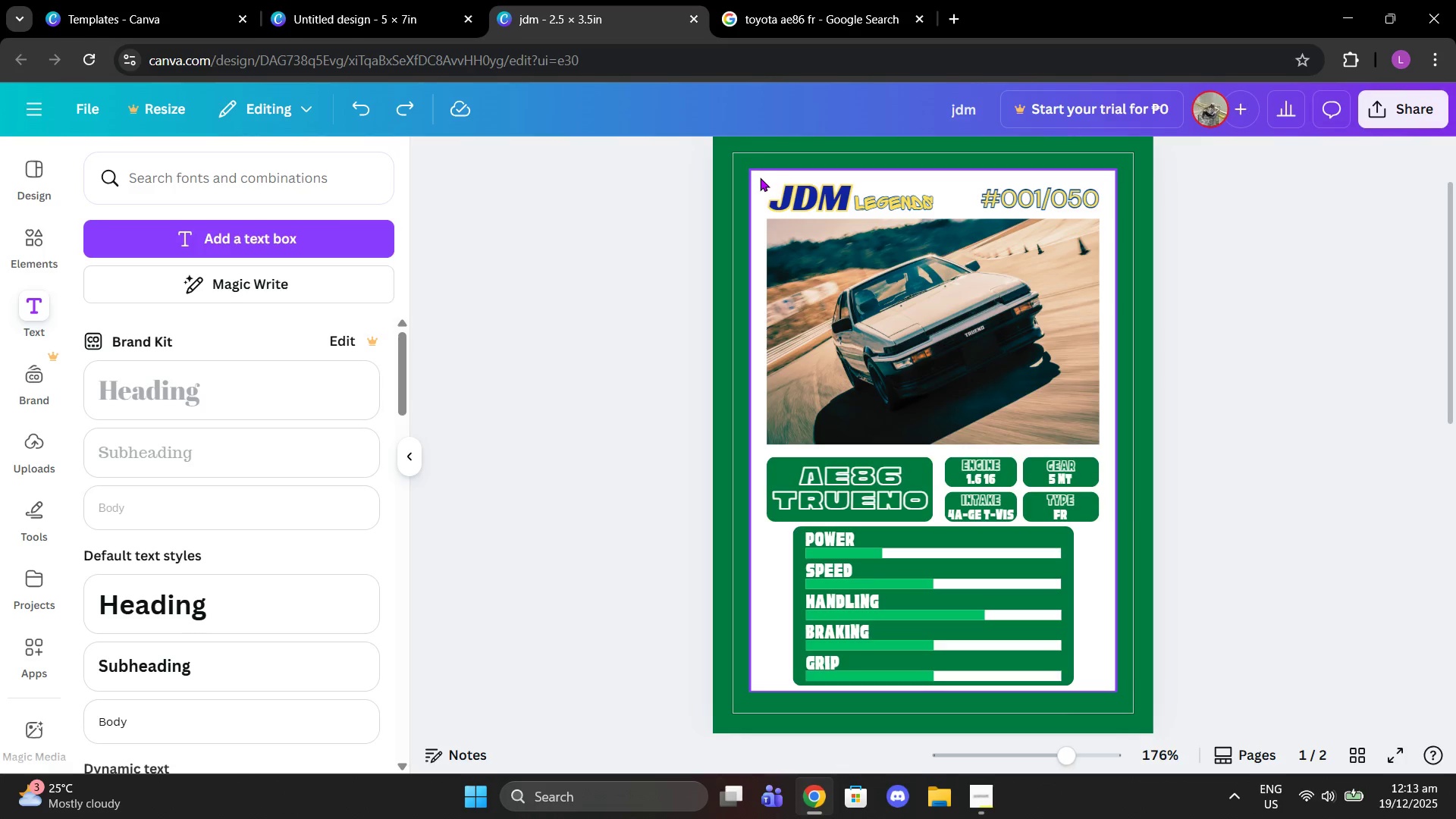 
wait(12.6)
 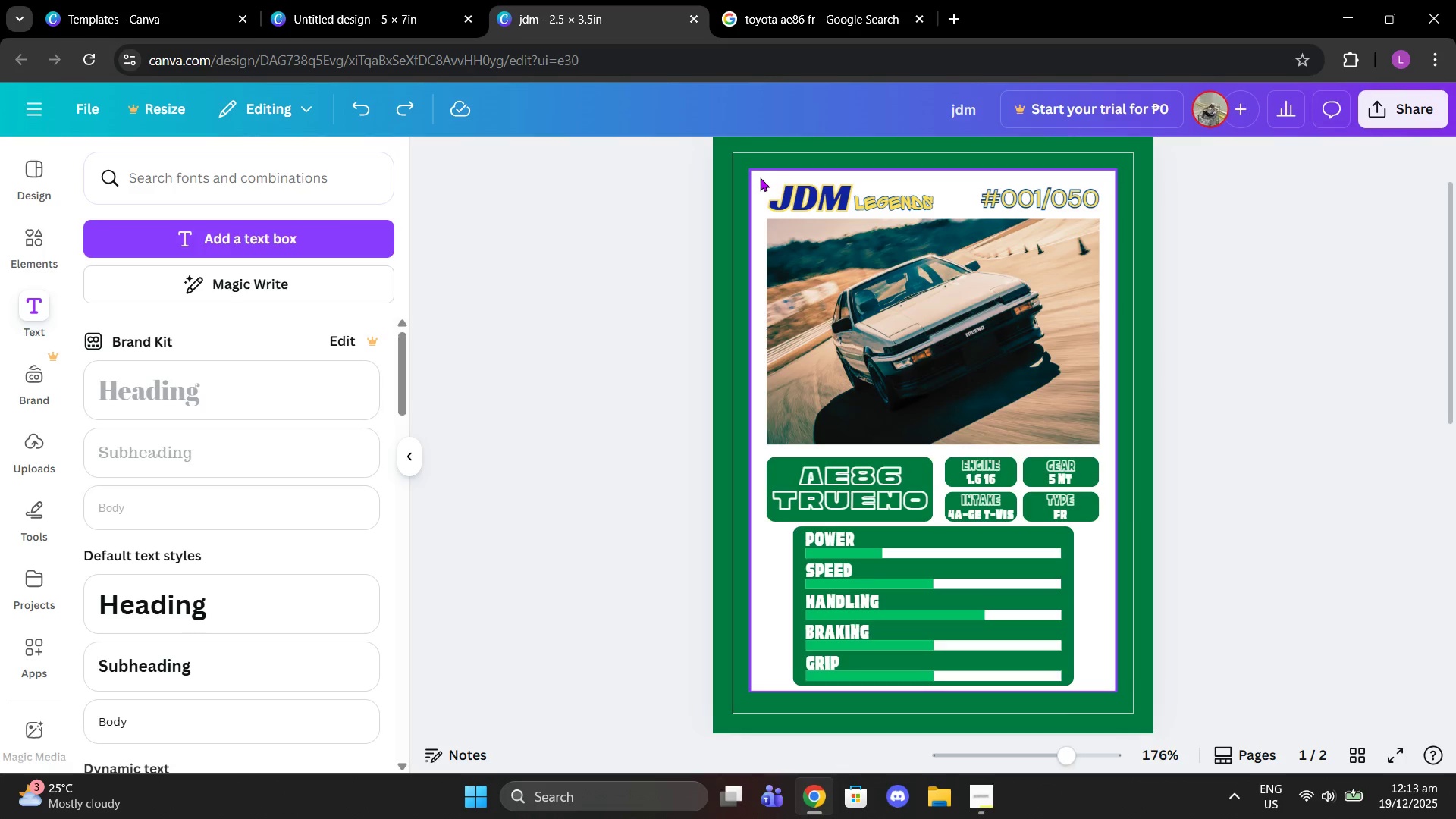 
left_click([254, 192])
 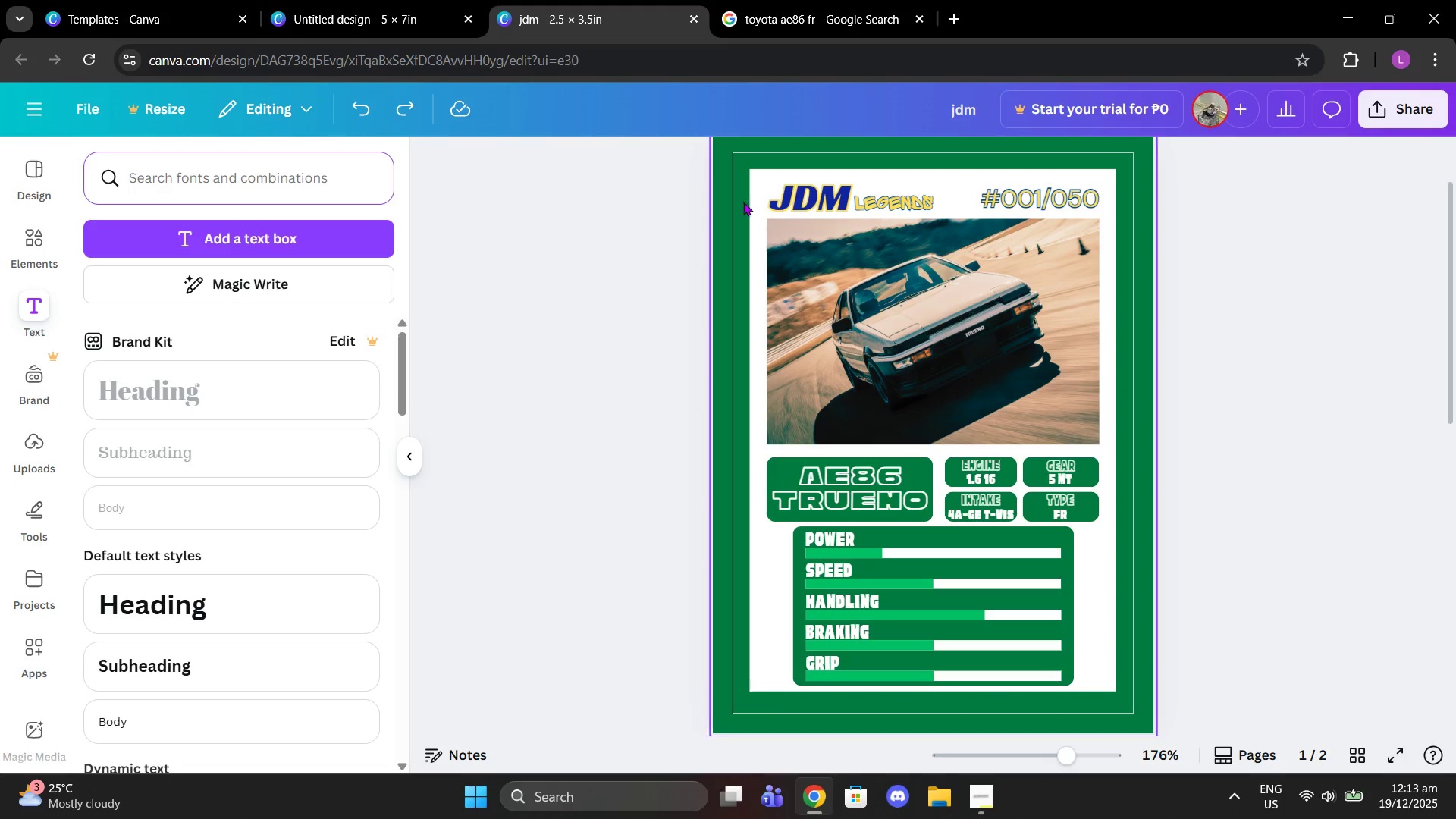 
mouse_move([1040, 207])
 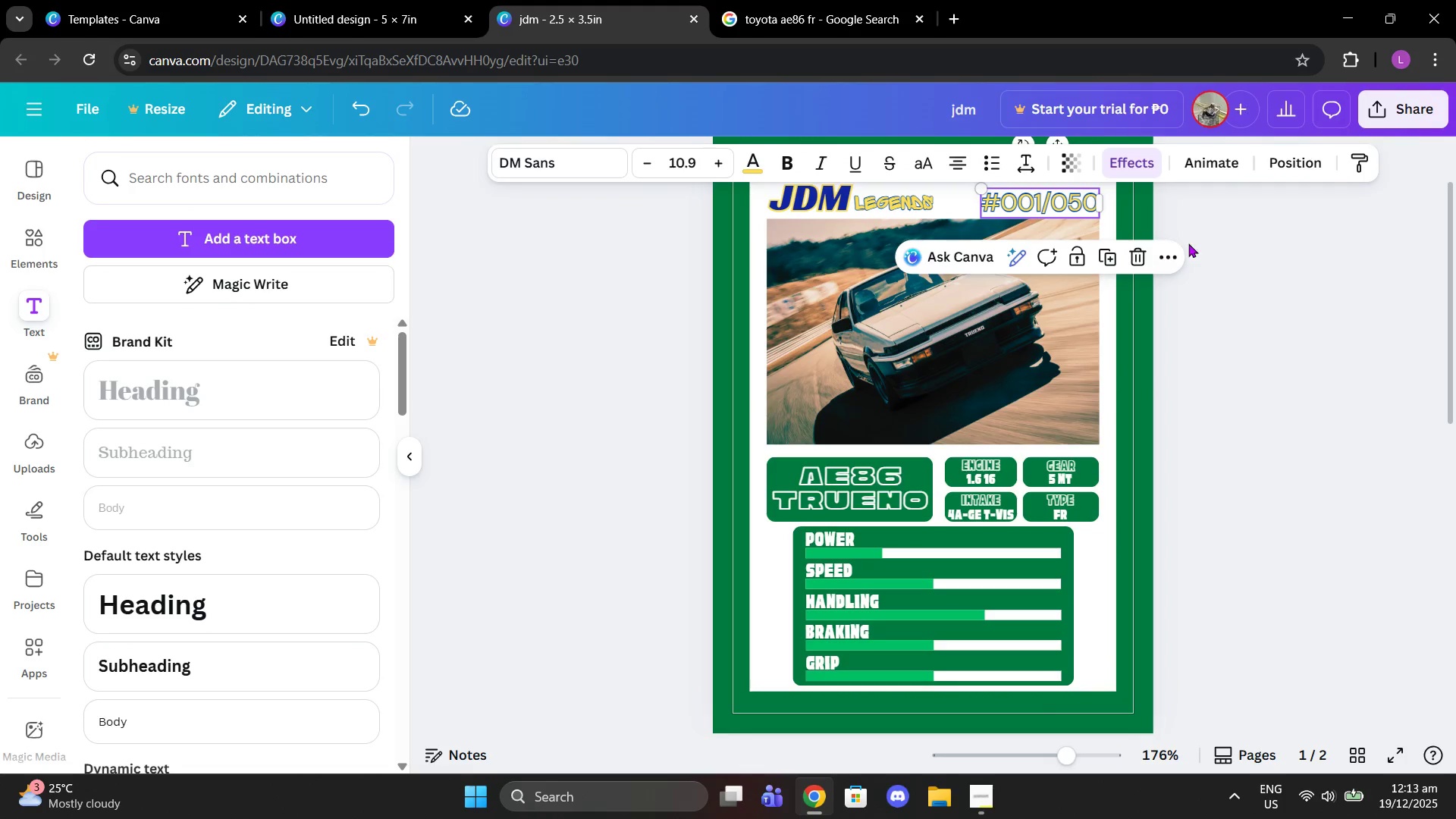 
left_click([1188, 243])
 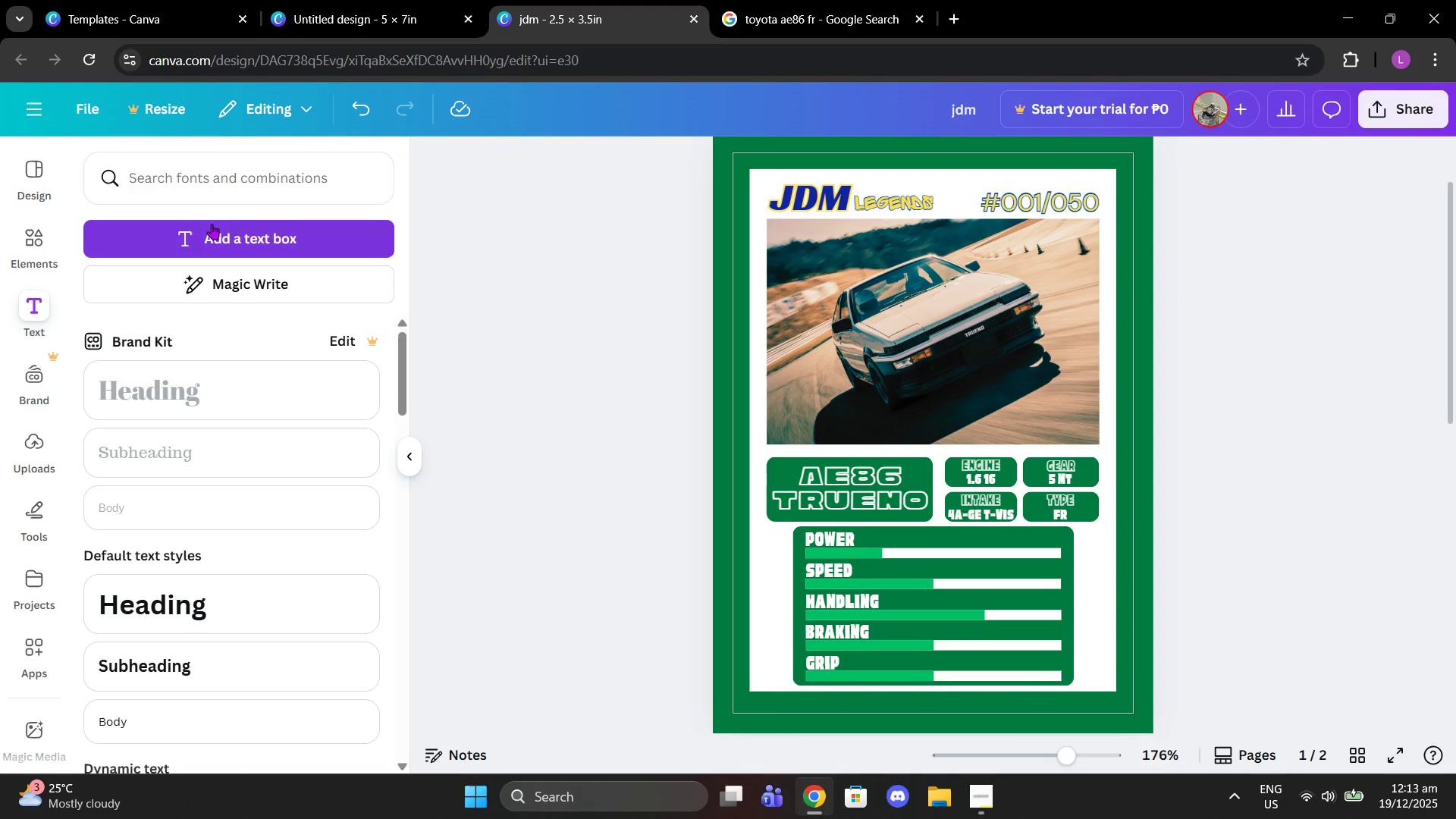 
left_click([175, 193])
 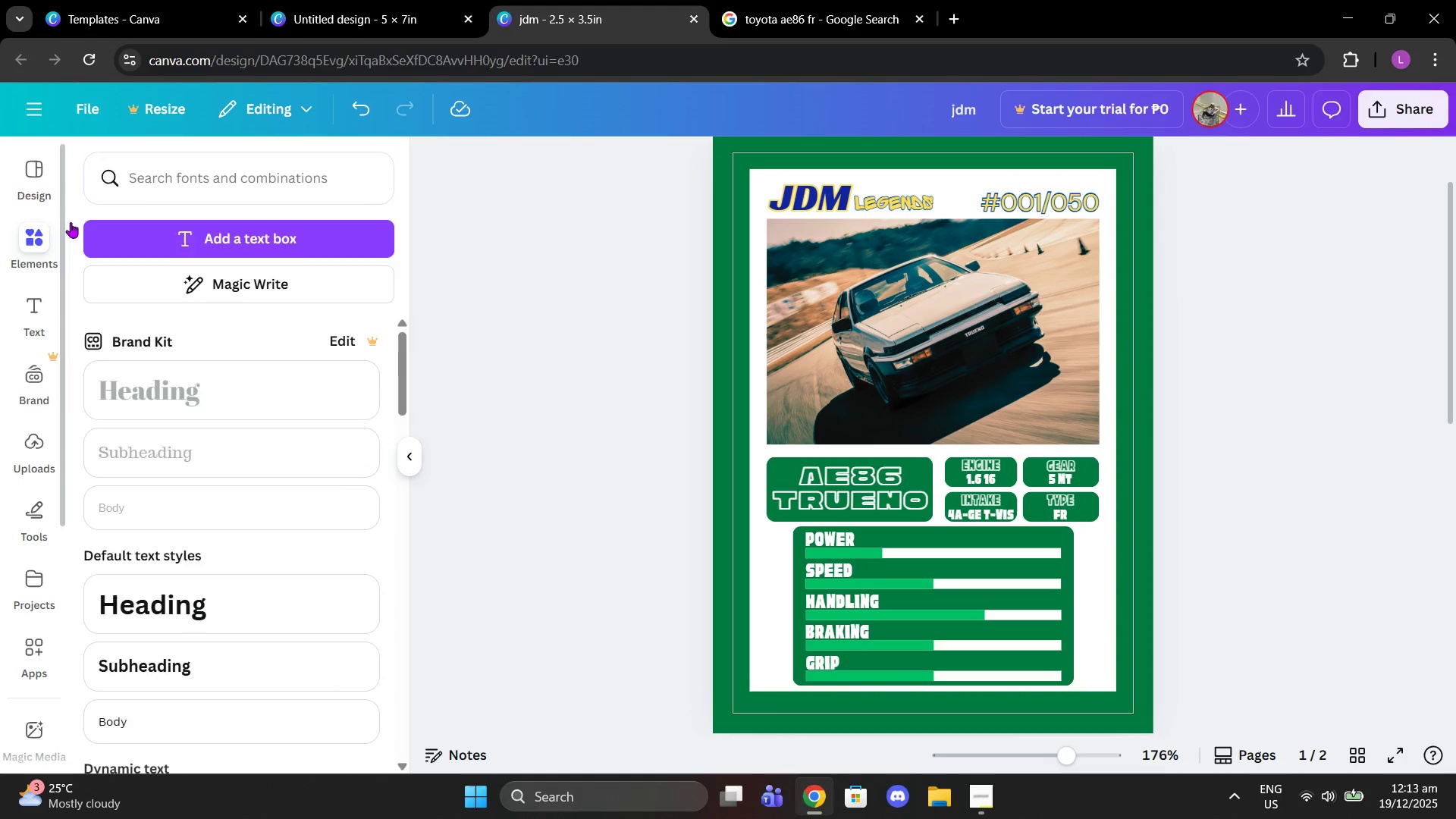 
left_click([186, 177])
 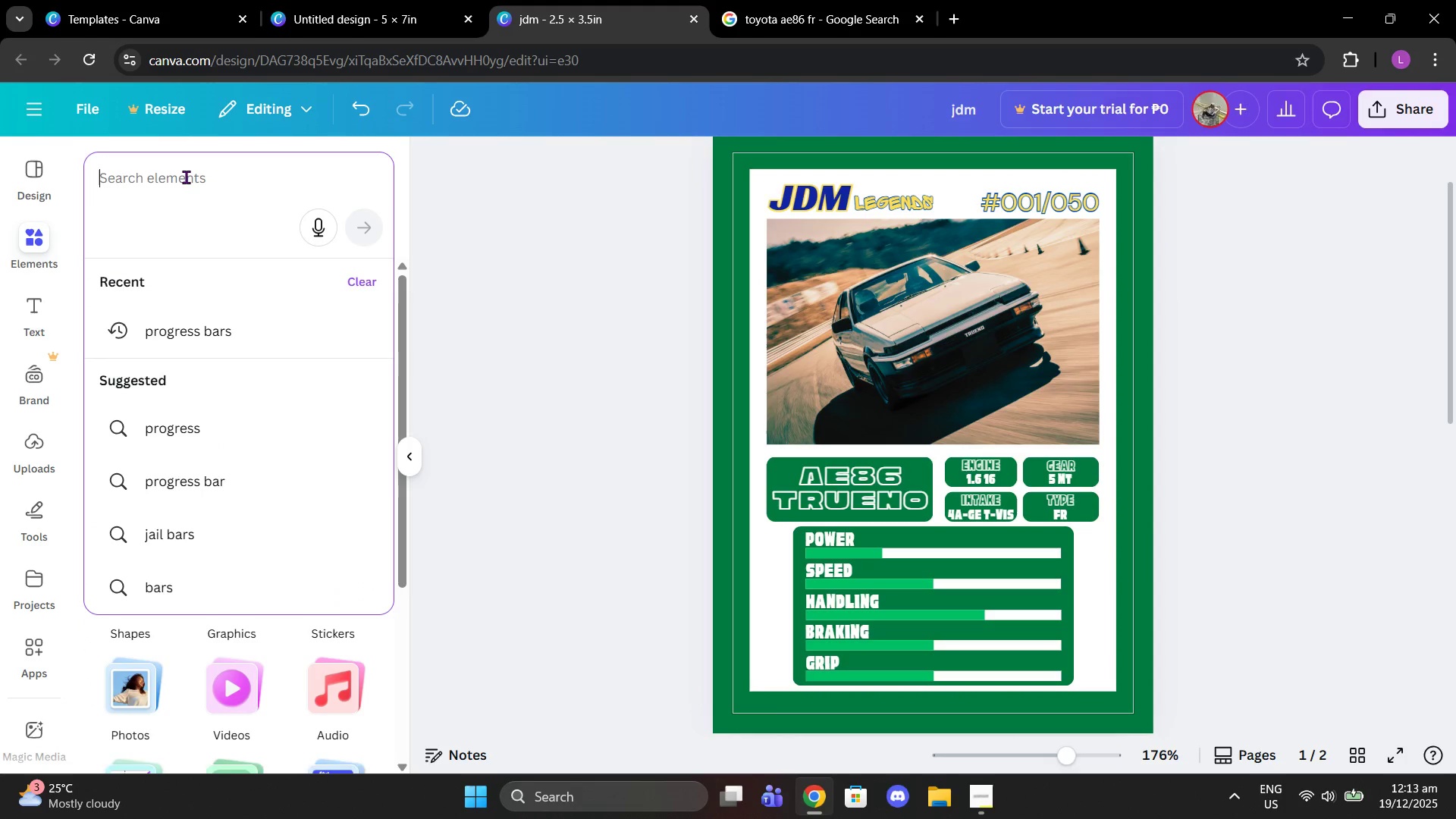 
type(s)
key(Backspace)
type(racing stripe)
 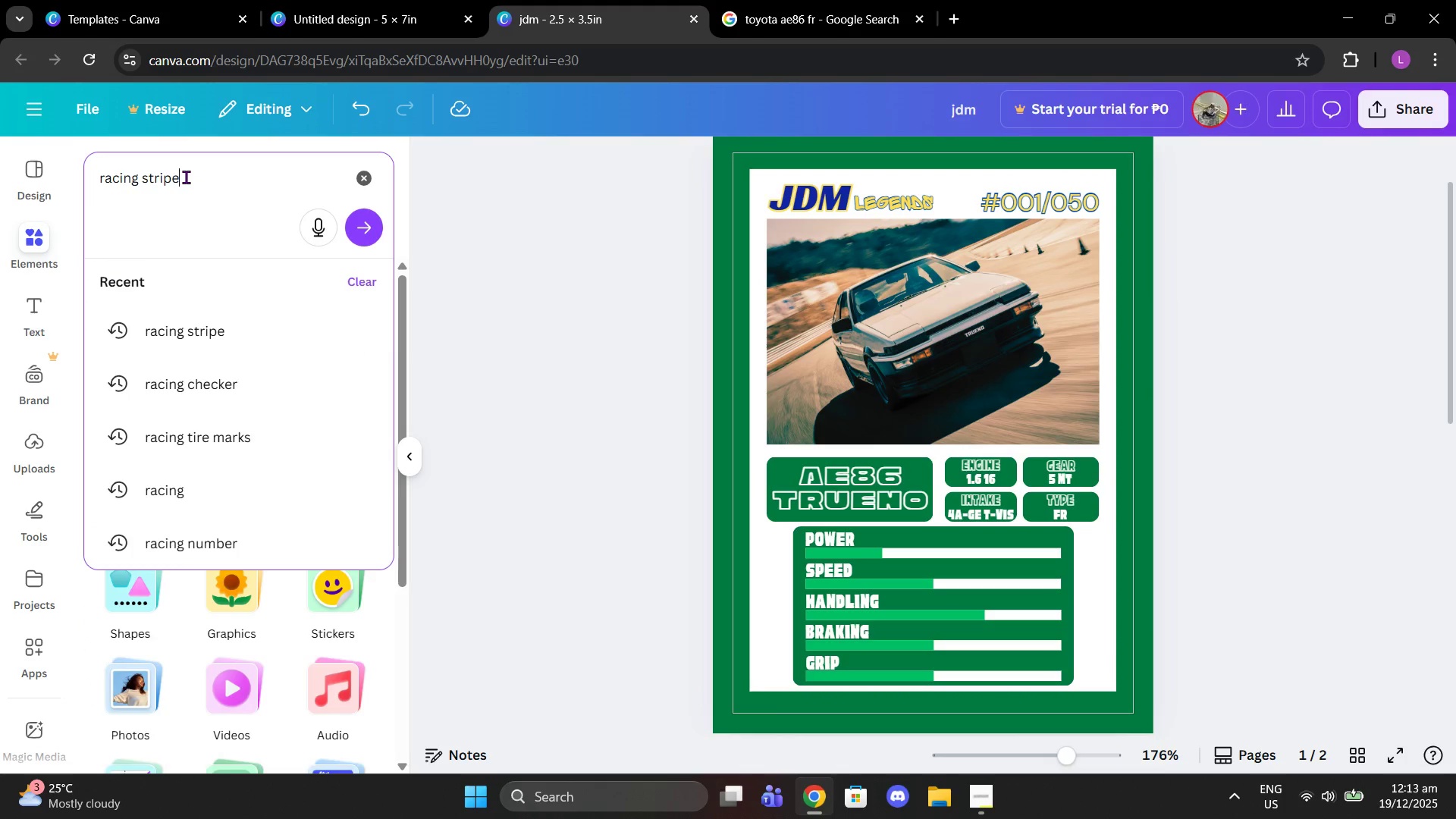 
key(Enter)
 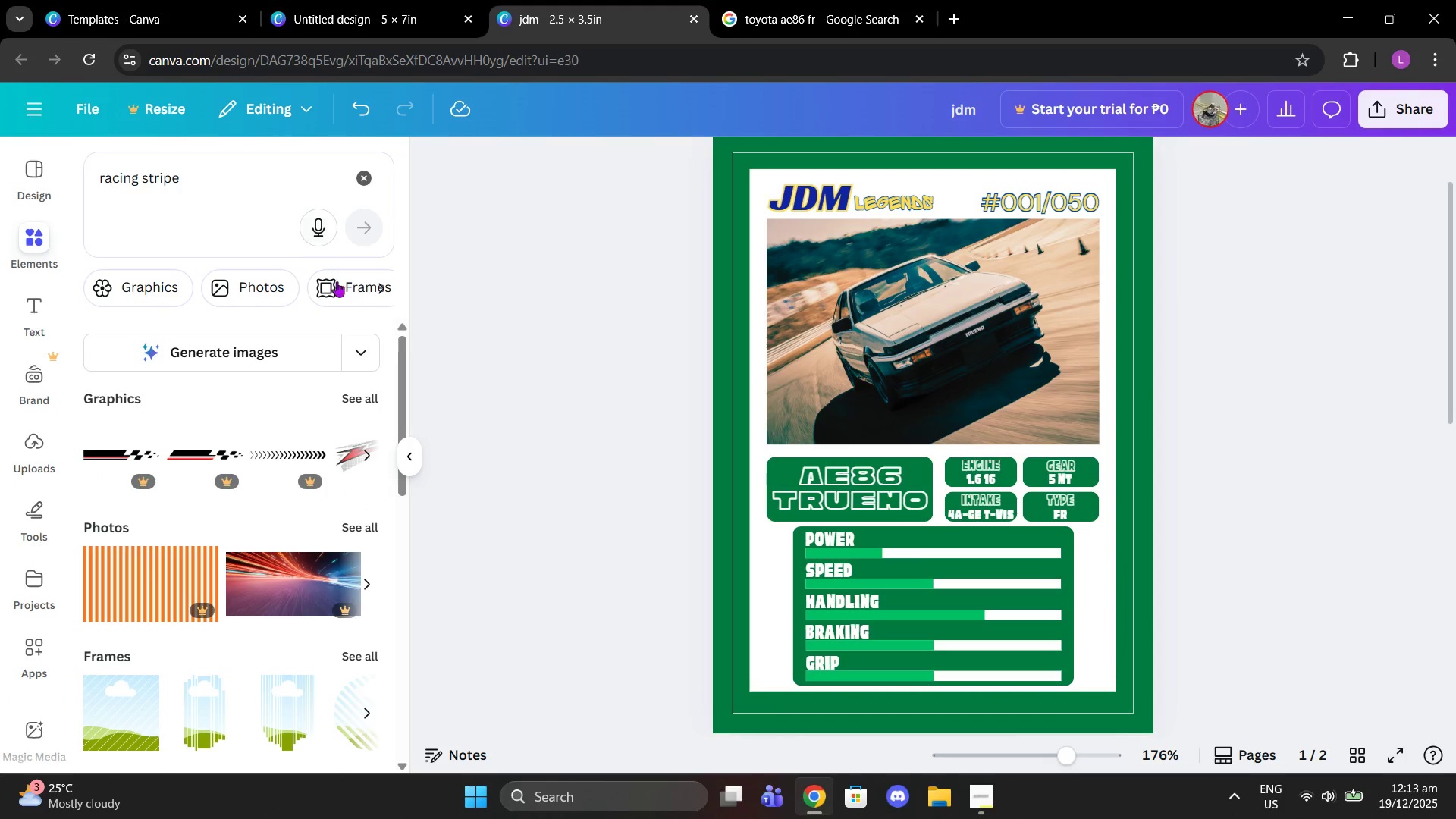 
left_click([359, 410])
 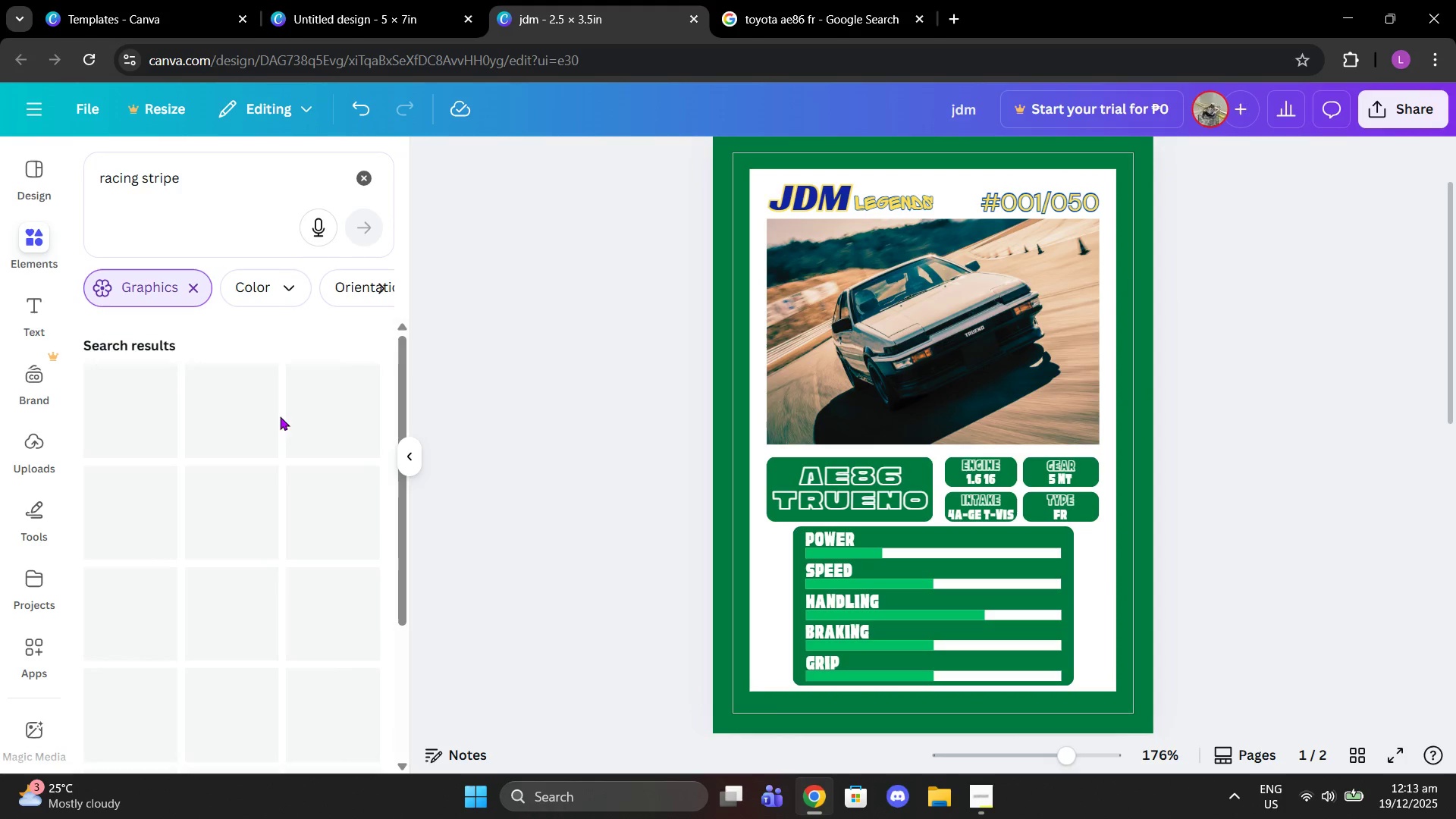 
scroll: coordinate [347, 431], scroll_direction: down, amount: 3.0
 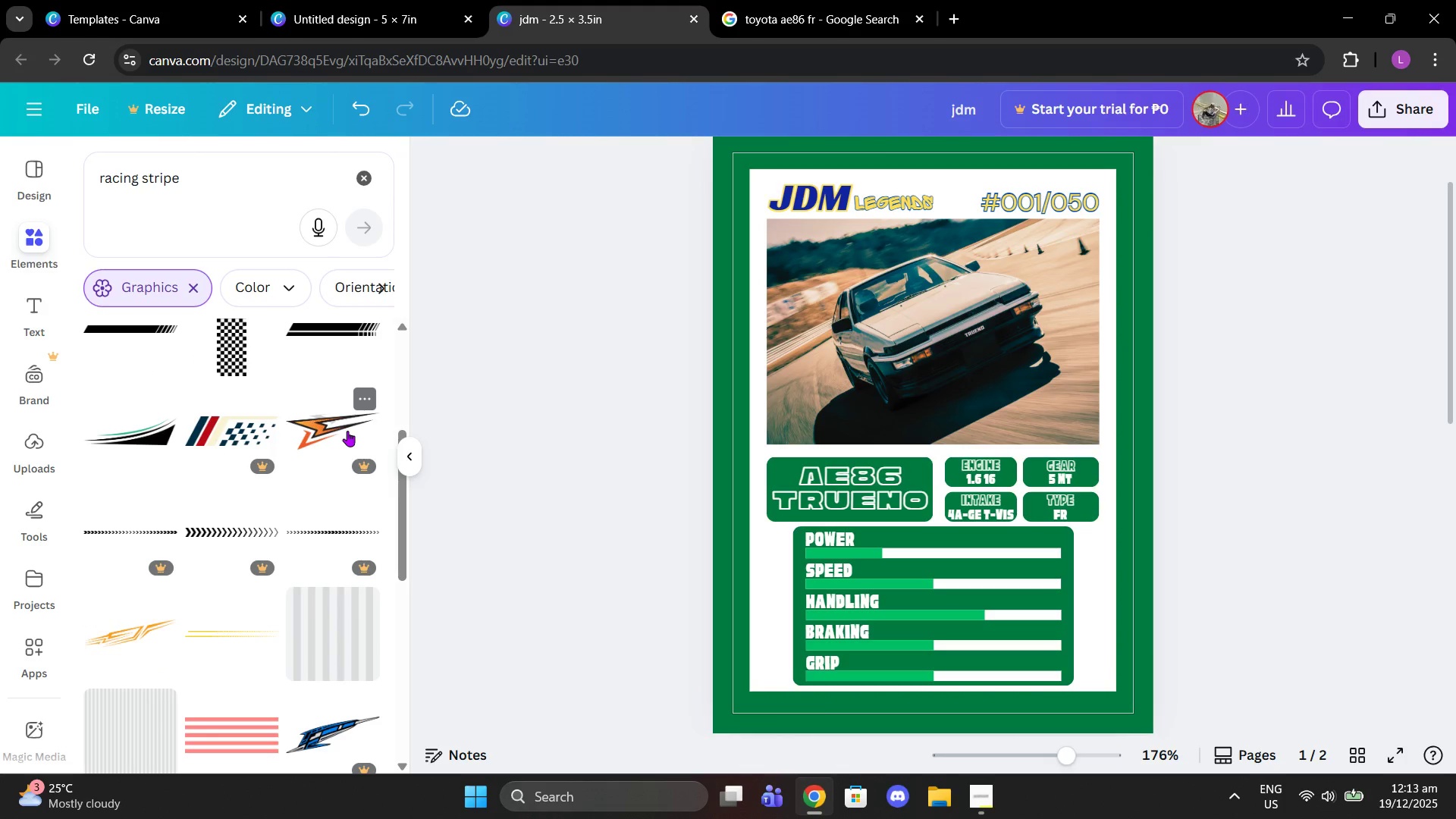 
scroll: coordinate [347, 431], scroll_direction: up, amount: 1.0
 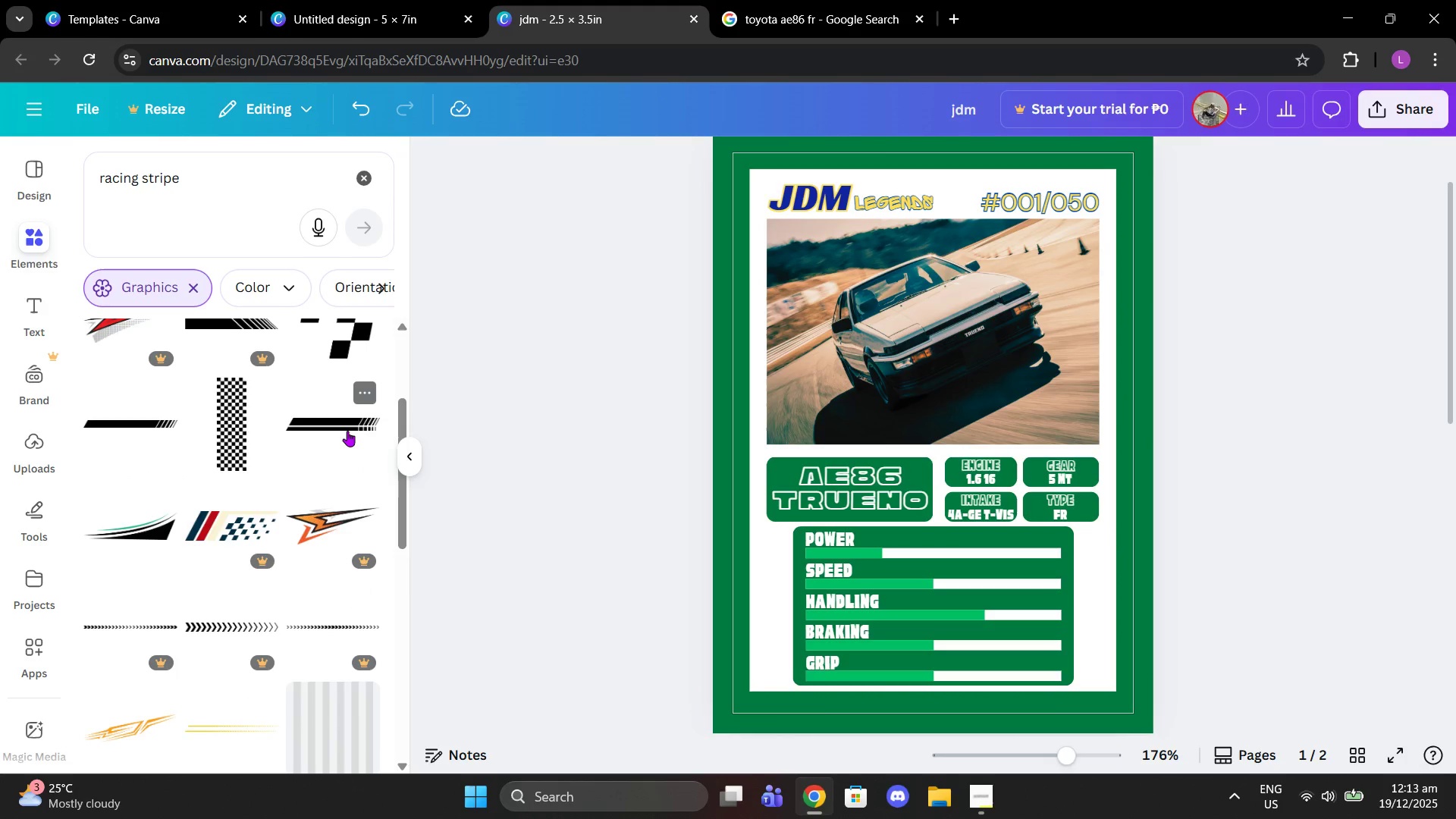 
left_click([347, 431])
 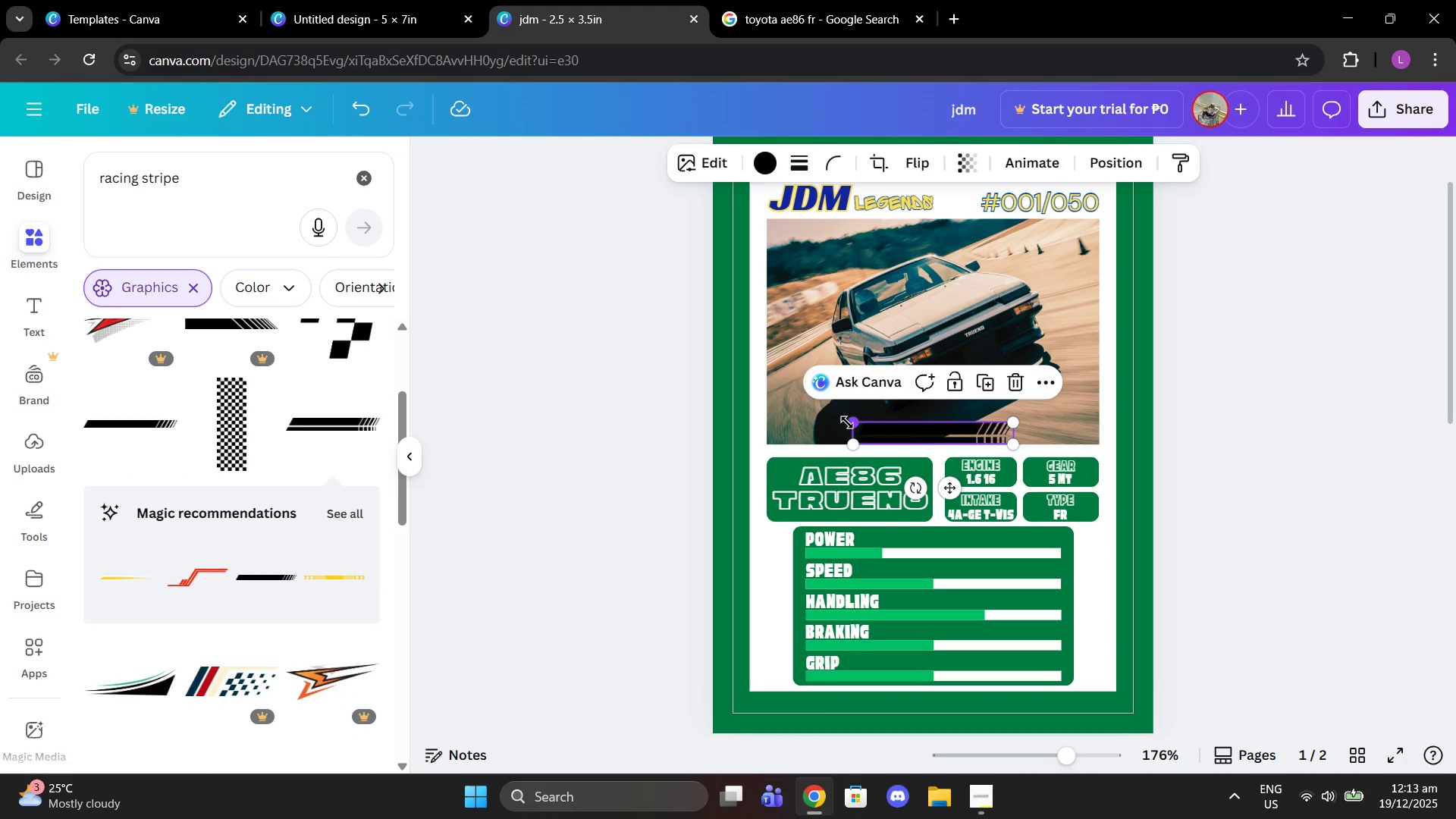 
left_click_drag(start_coordinate=[847, 422], to_coordinate=[729, 356])
 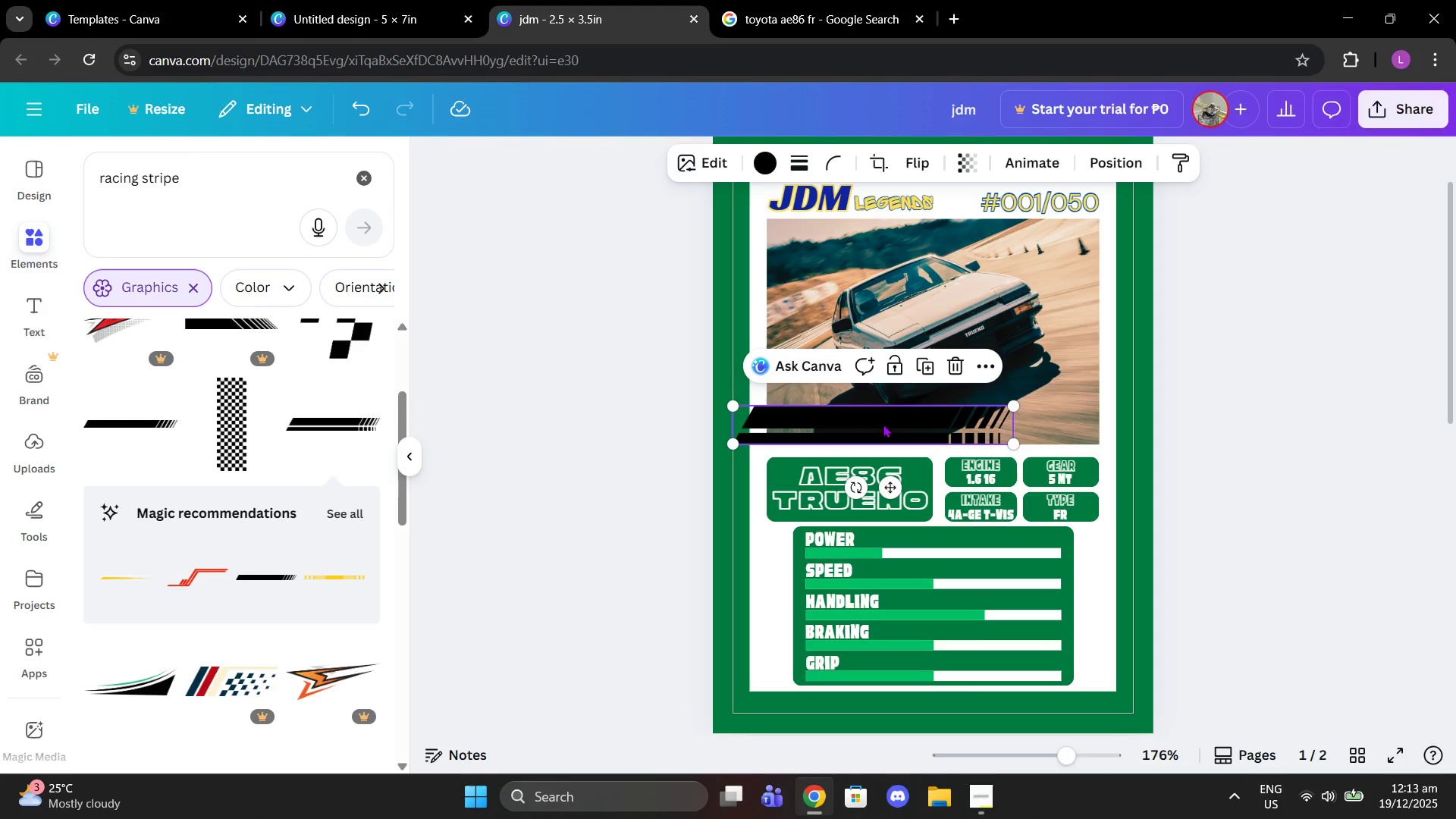 
left_click_drag(start_coordinate=[883, 424], to_coordinate=[943, 435])
 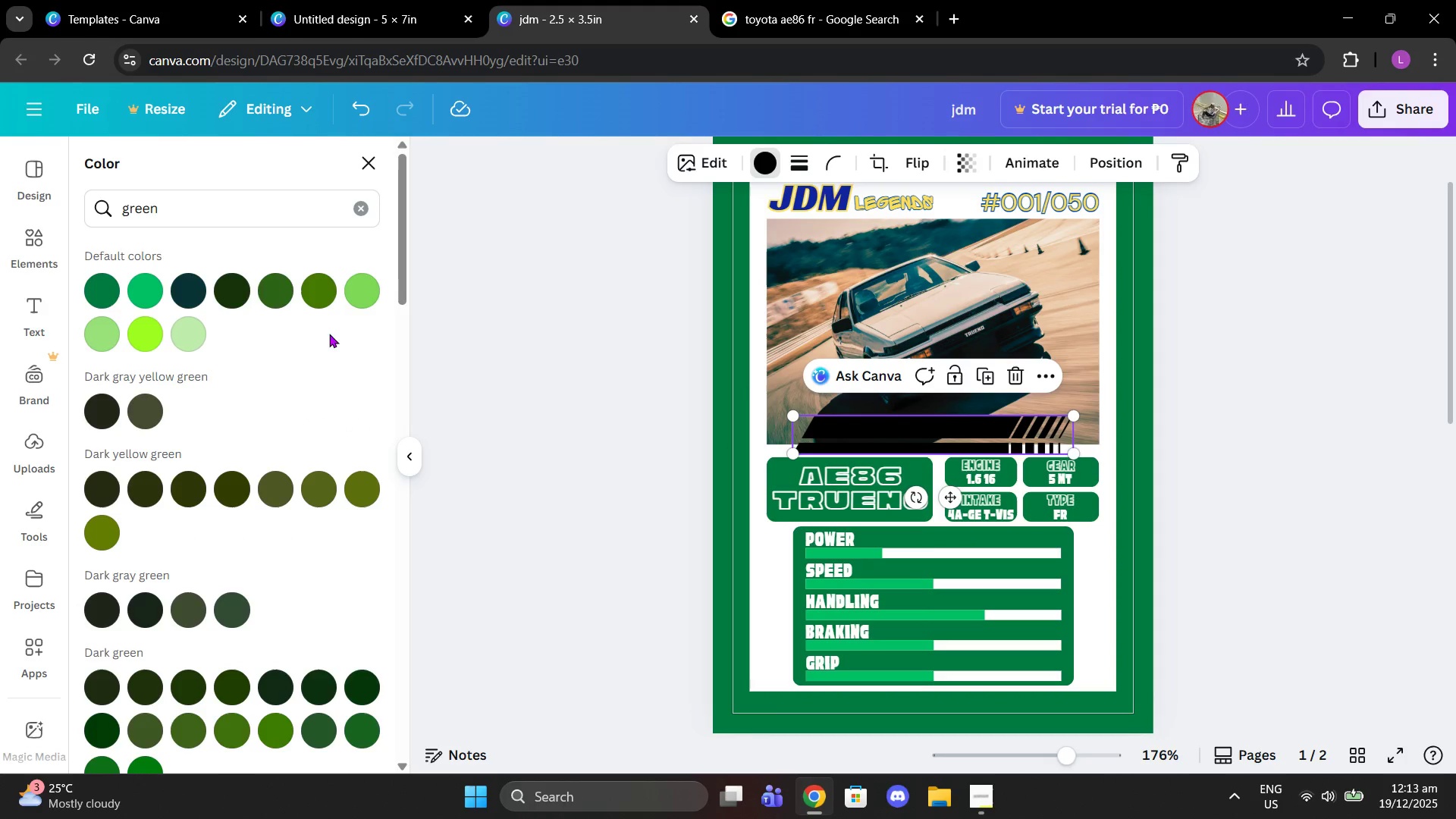 
left_click([360, 213])
 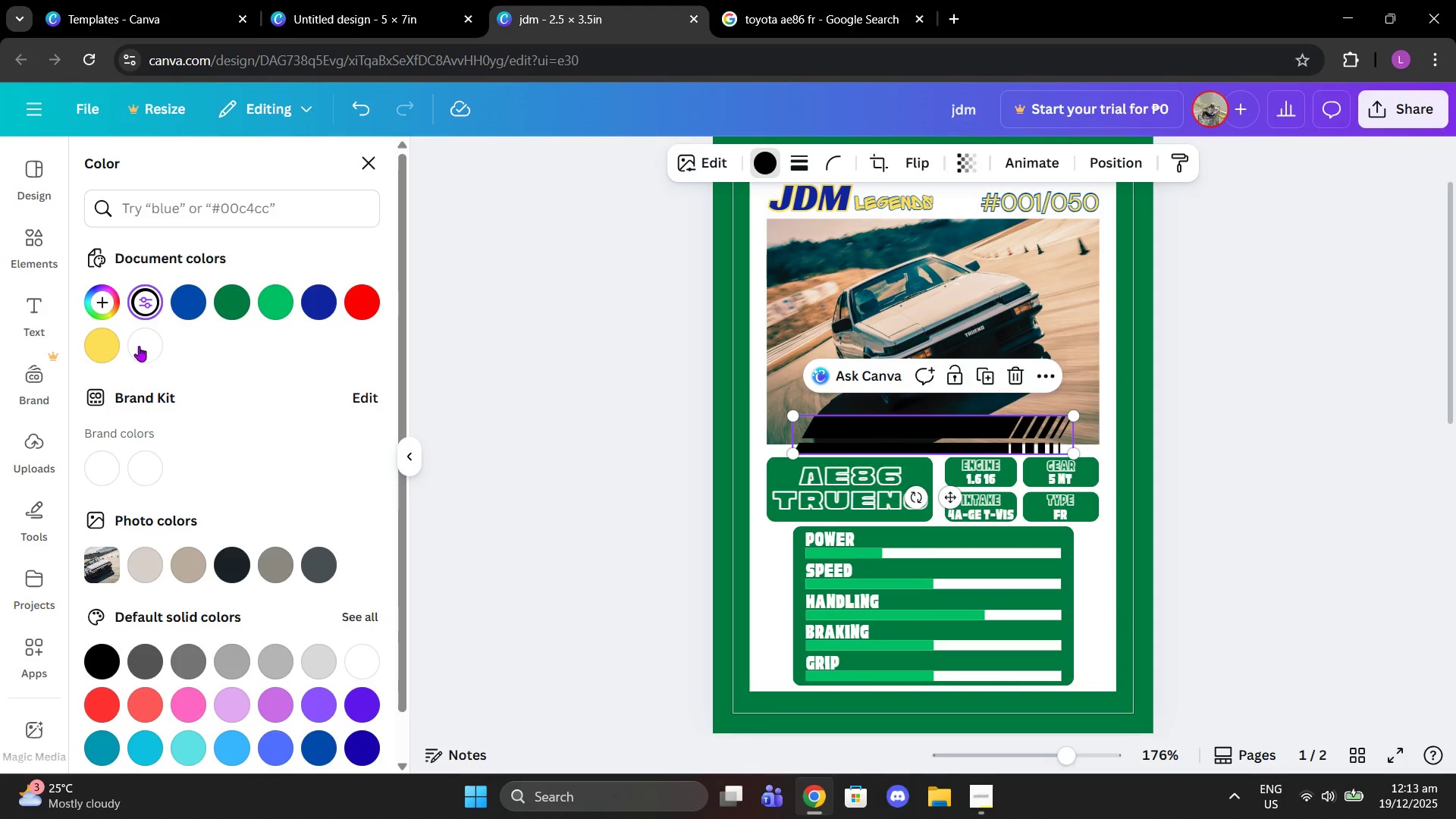 
left_click([99, 346])
 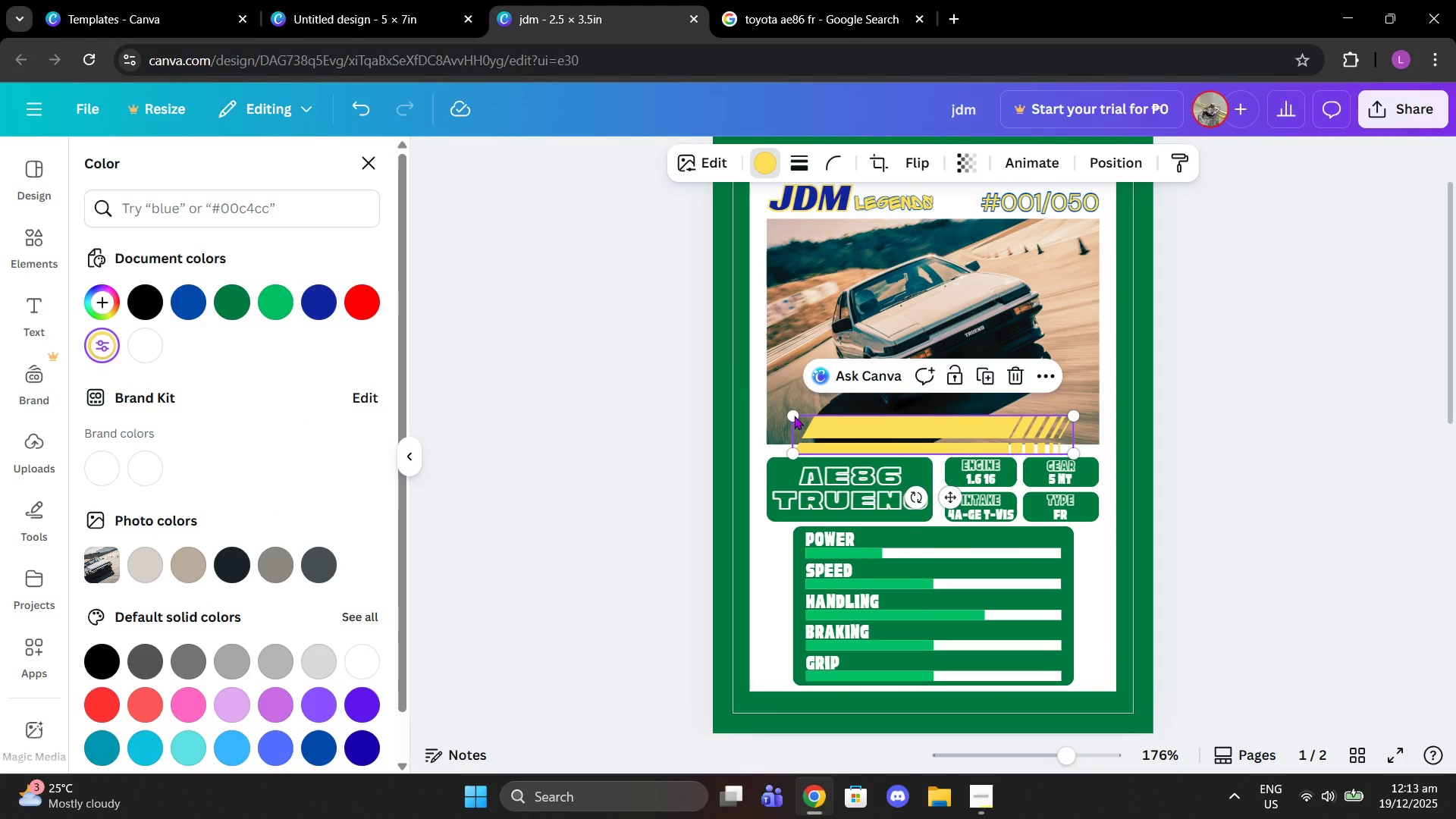 
left_click_drag(start_coordinate=[789, 414], to_coordinate=[811, 396])
 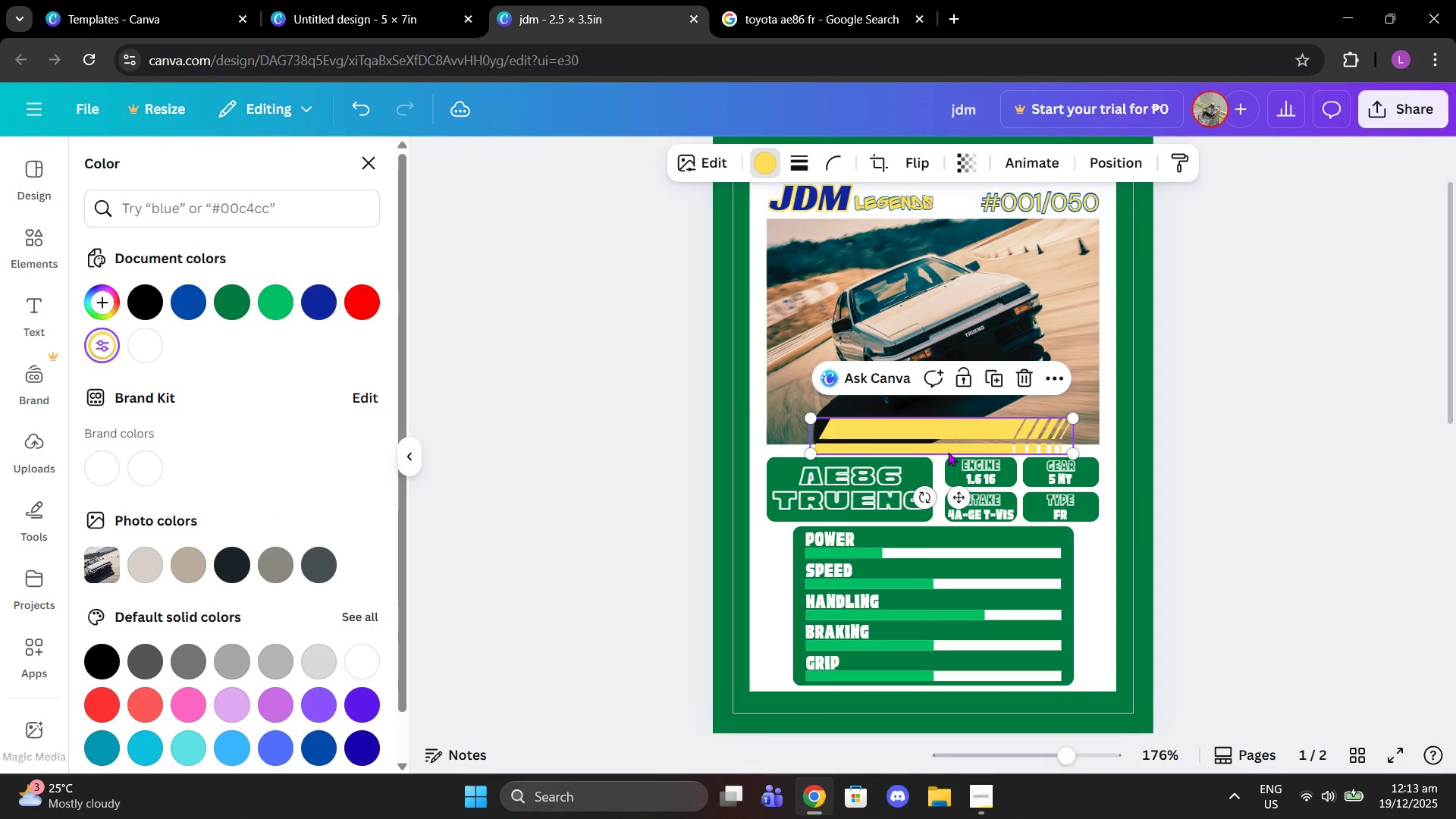 
left_click_drag(start_coordinate=[949, 452], to_coordinate=[903, 443])
 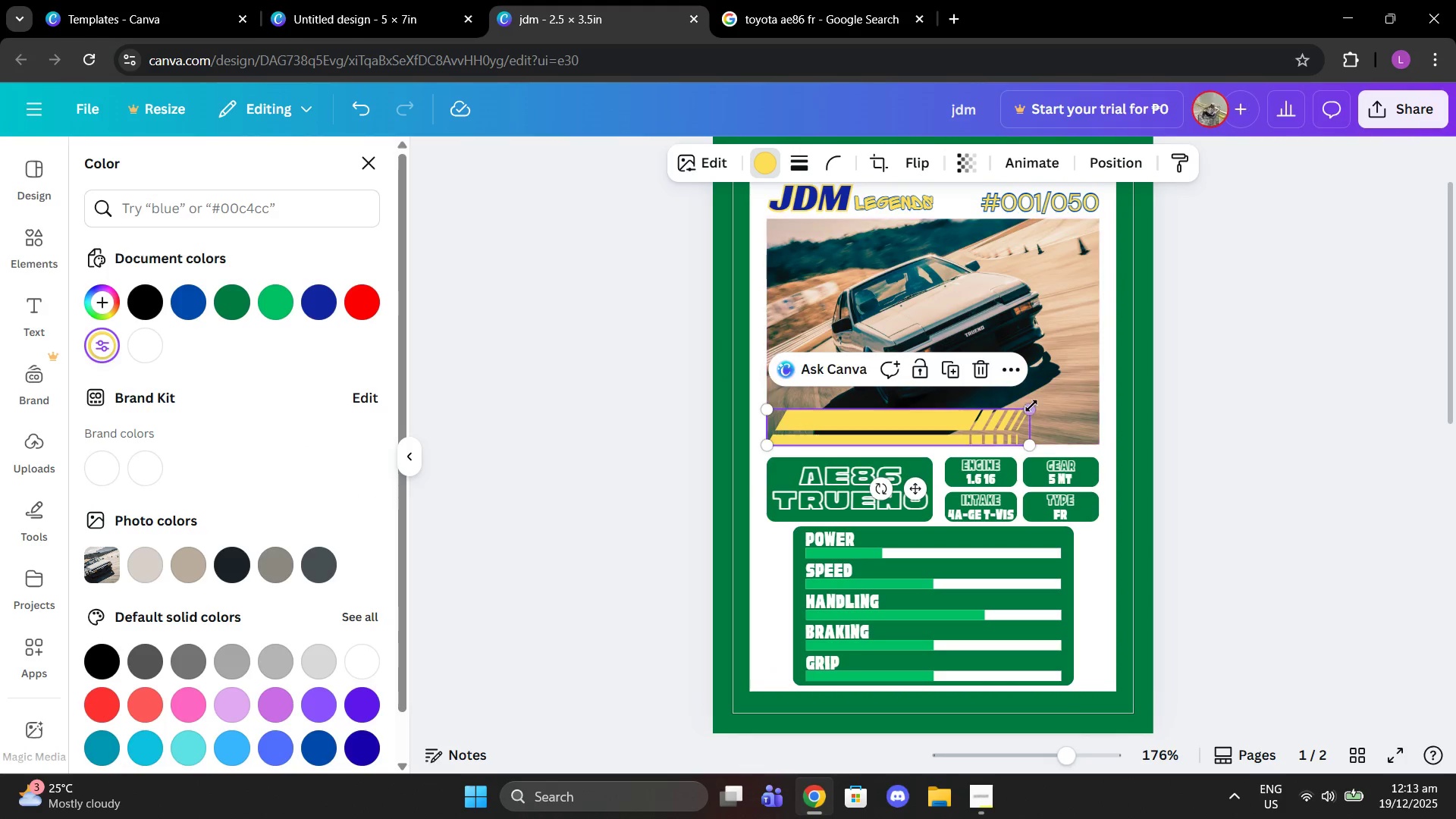 
left_click_drag(start_coordinate=[1034, 405], to_coordinate=[1100, 385])
 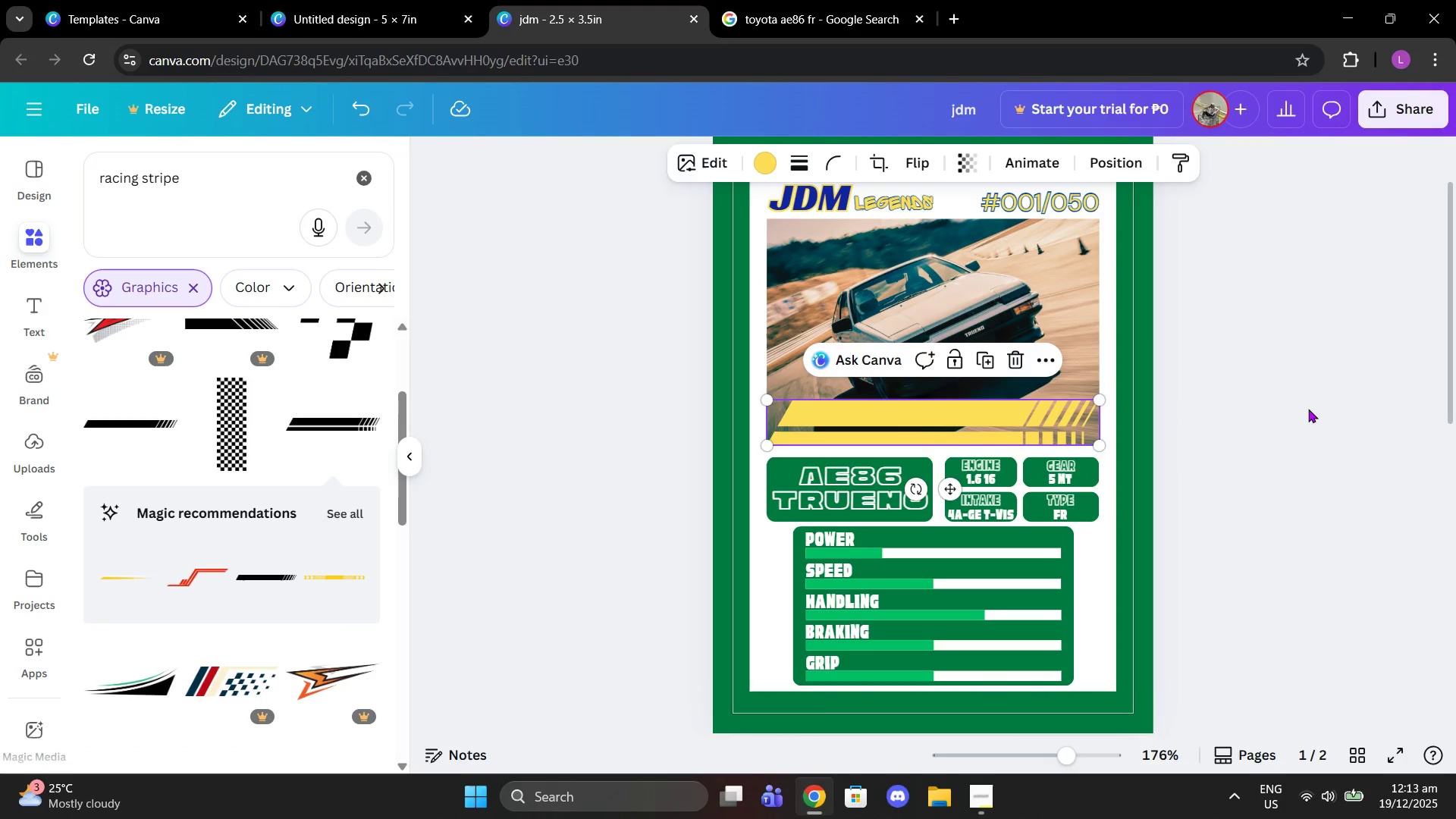 
double_click([1308, 409])
 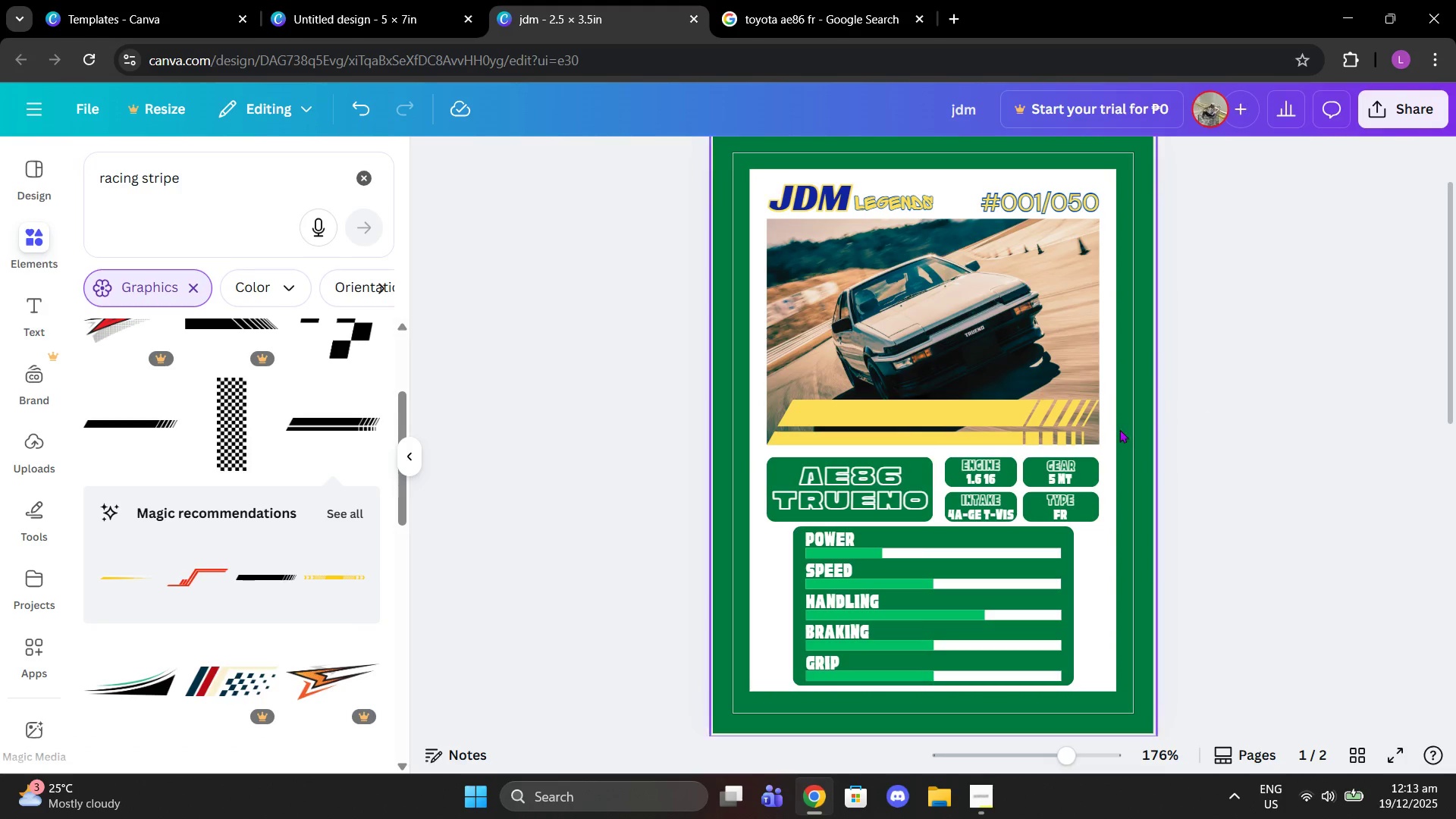 
mouse_move([1052, 412])
 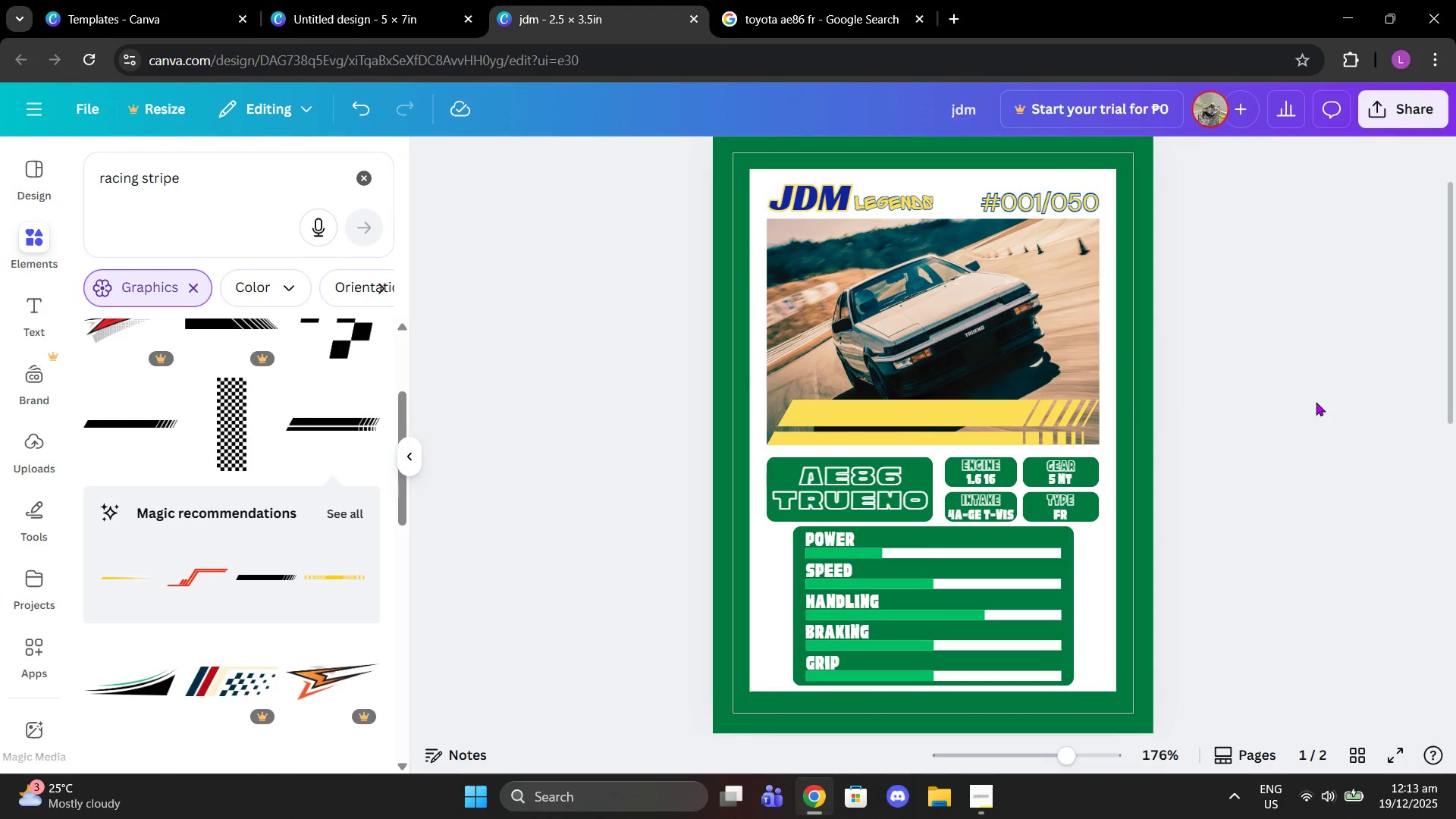 
left_click_drag(start_coordinate=[1035, 414], to_coordinate=[1194, 413])
 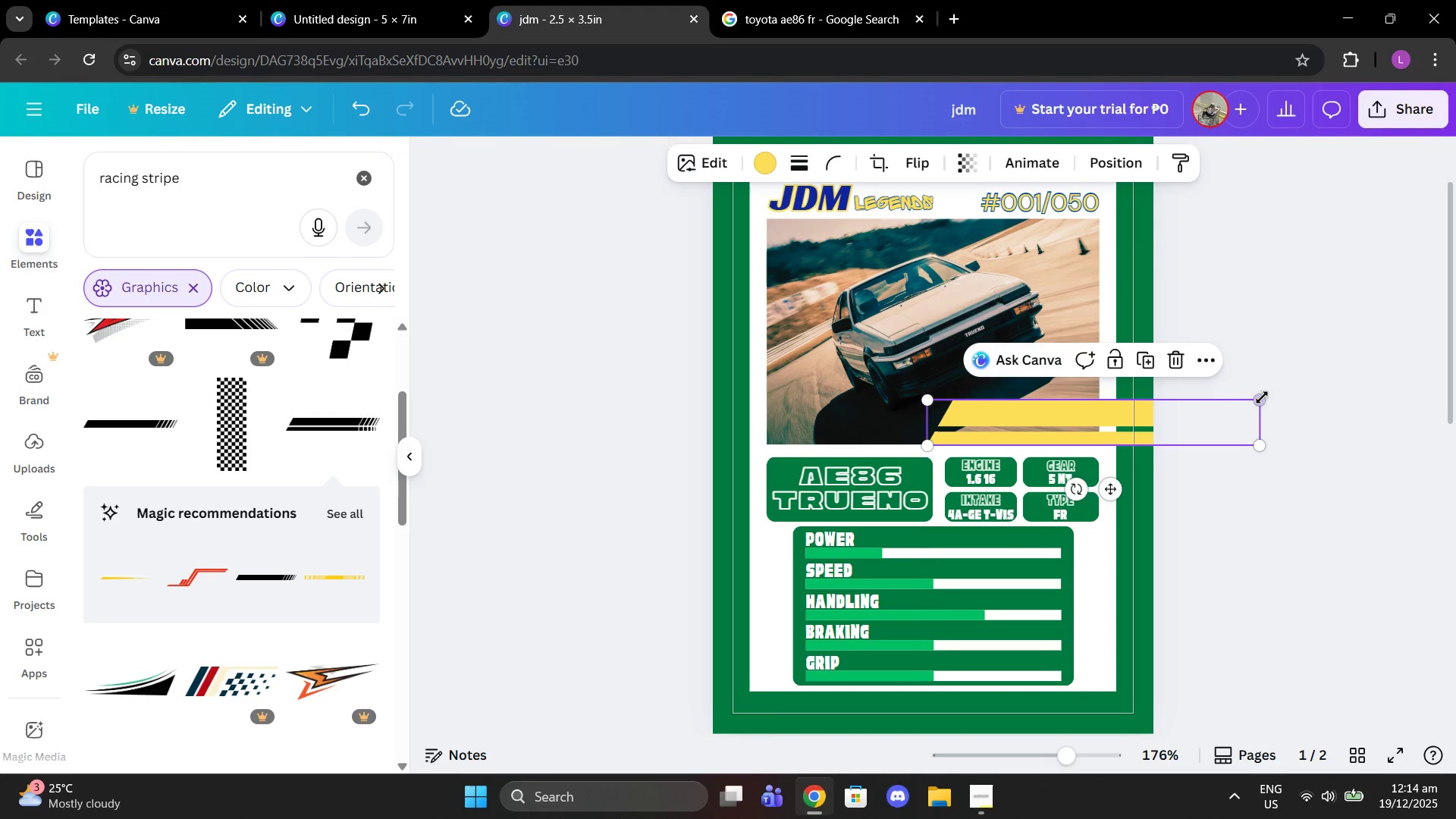 
left_click_drag(start_coordinate=[1263, 397], to_coordinate=[1097, 392])
 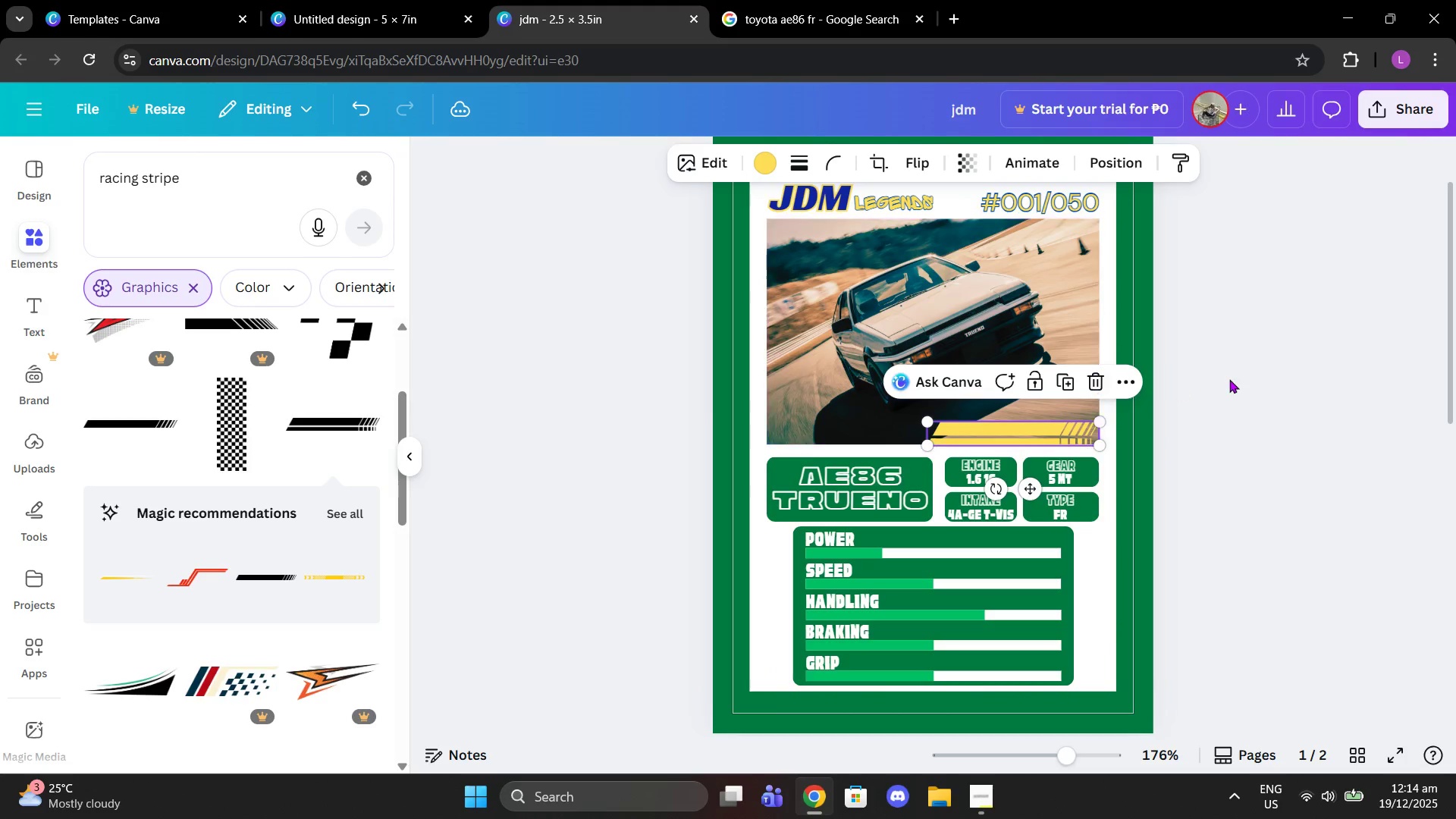 
left_click([1229, 379])
 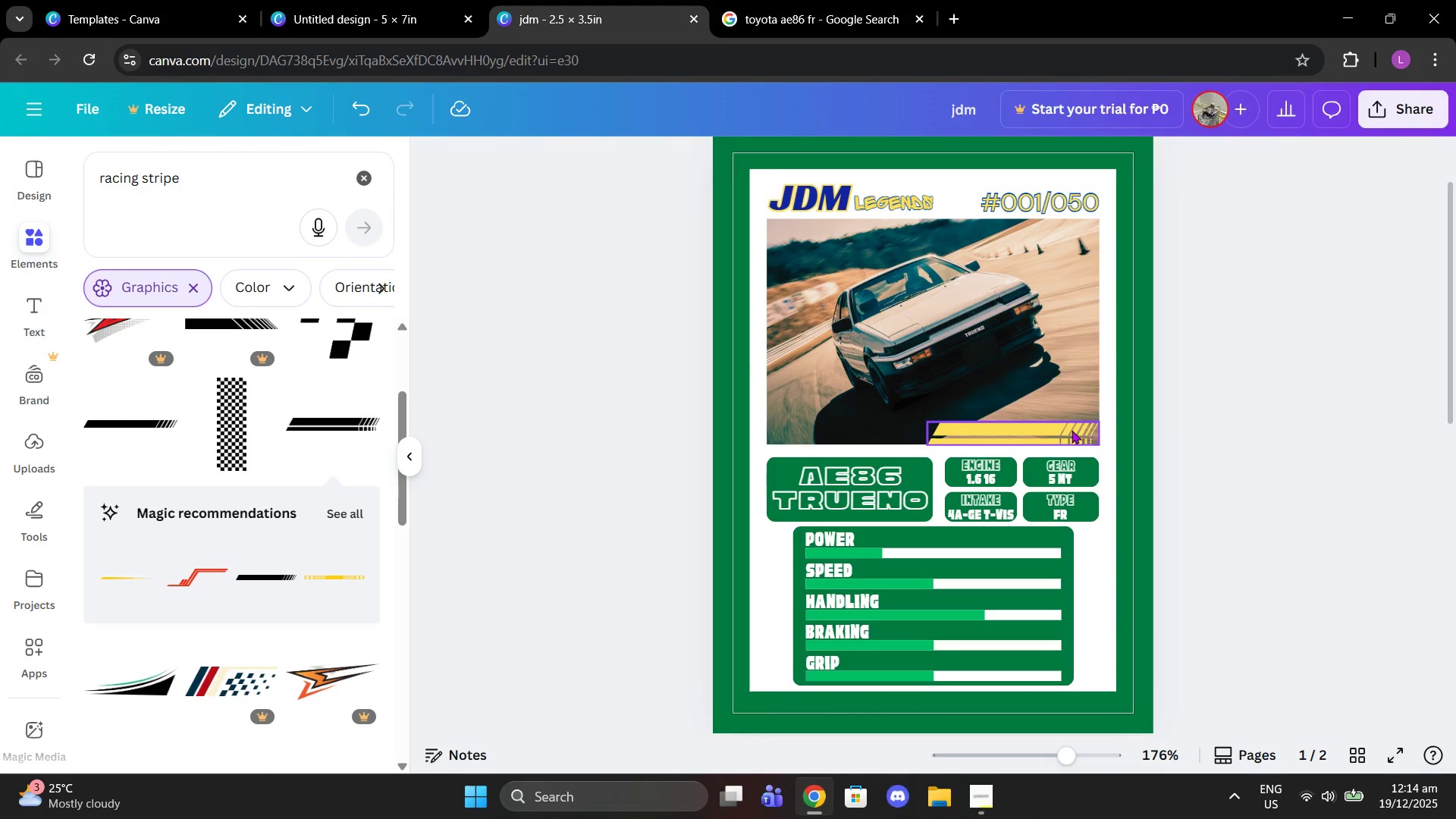 
left_click_drag(start_coordinate=[1072, 430], to_coordinate=[1061, 417])
 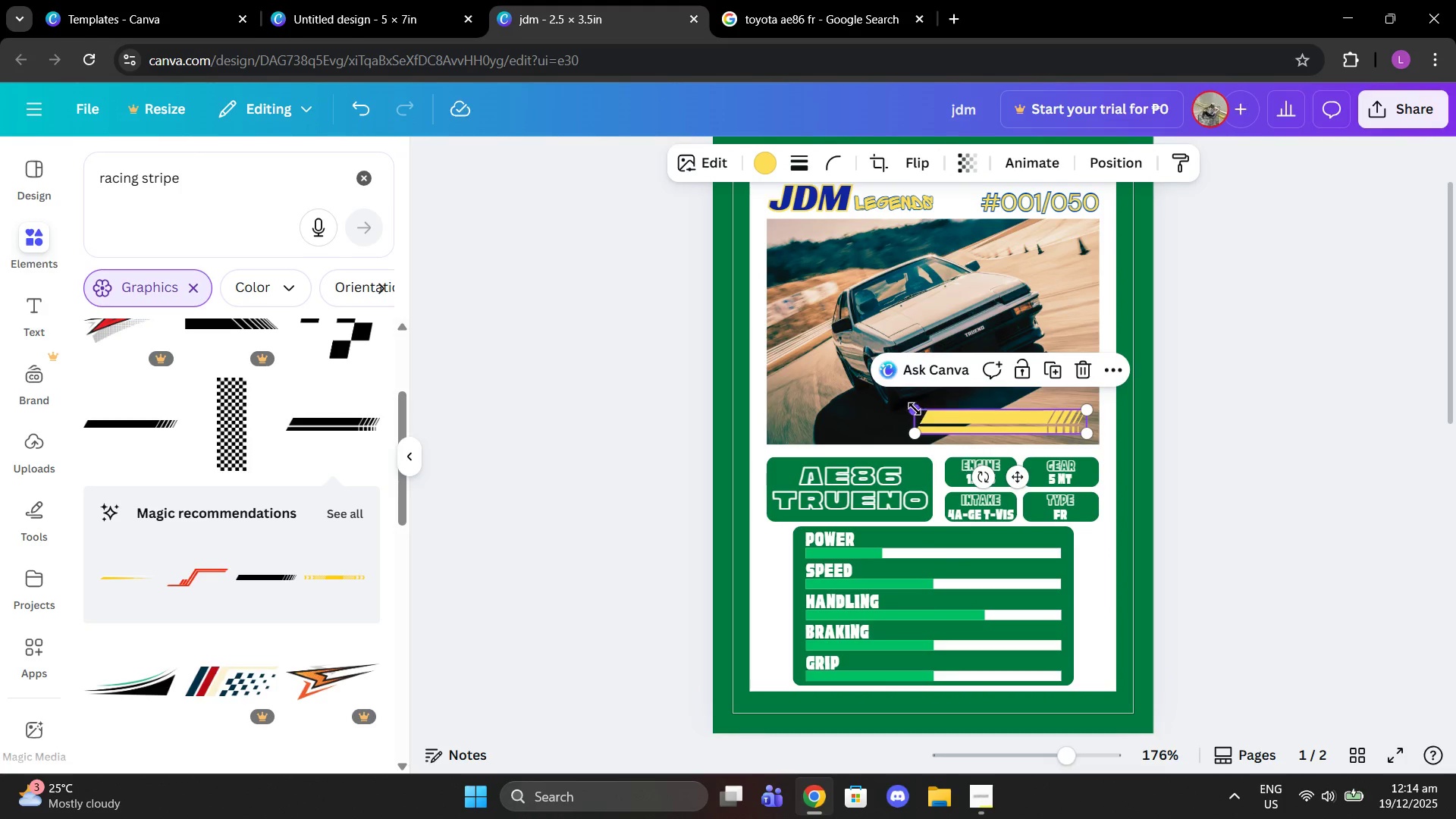 
left_click_drag(start_coordinate=[913, 408], to_coordinate=[869, 382])
 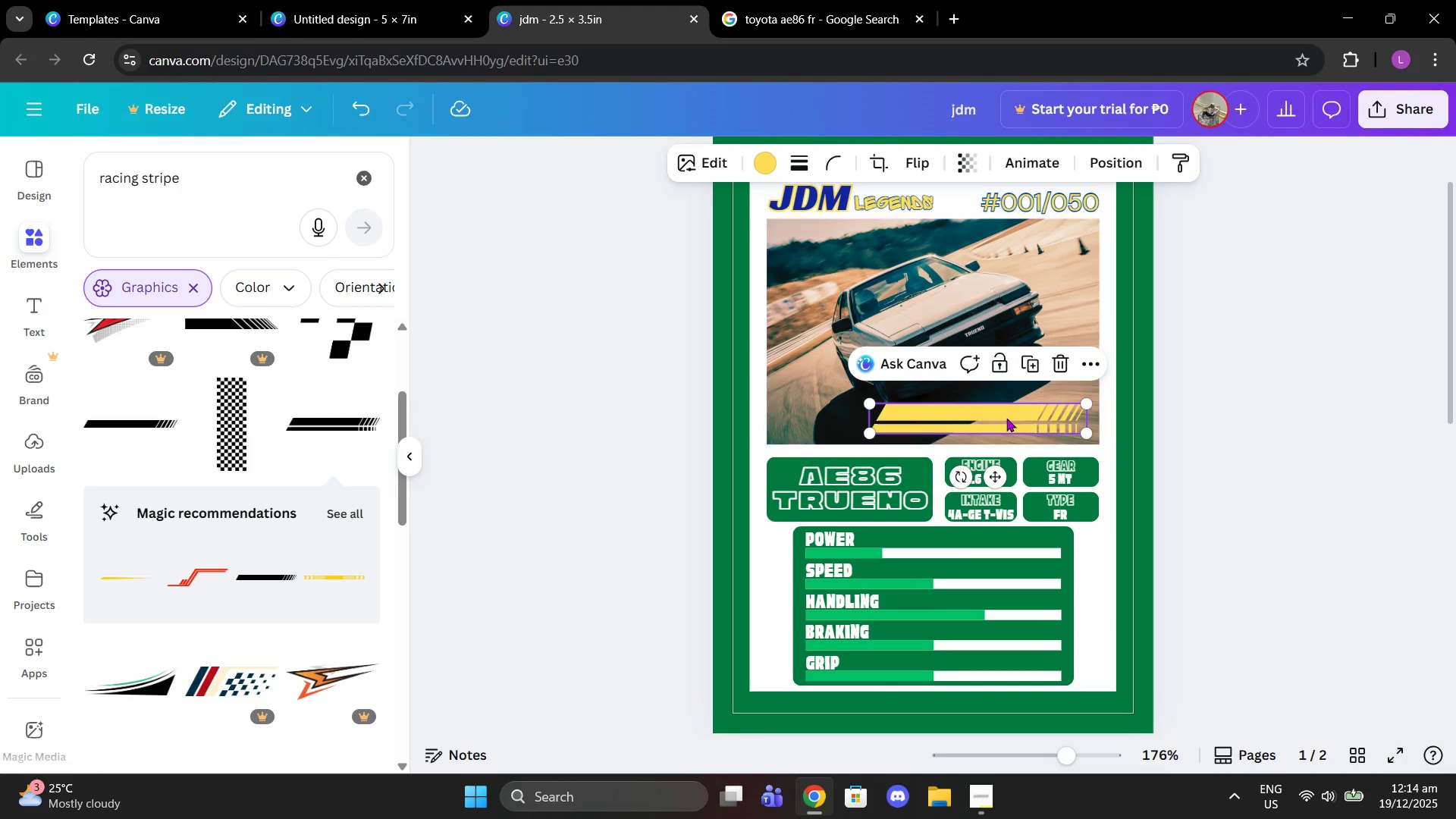 
left_click_drag(start_coordinate=[1006, 418], to_coordinate=[1016, 428])
 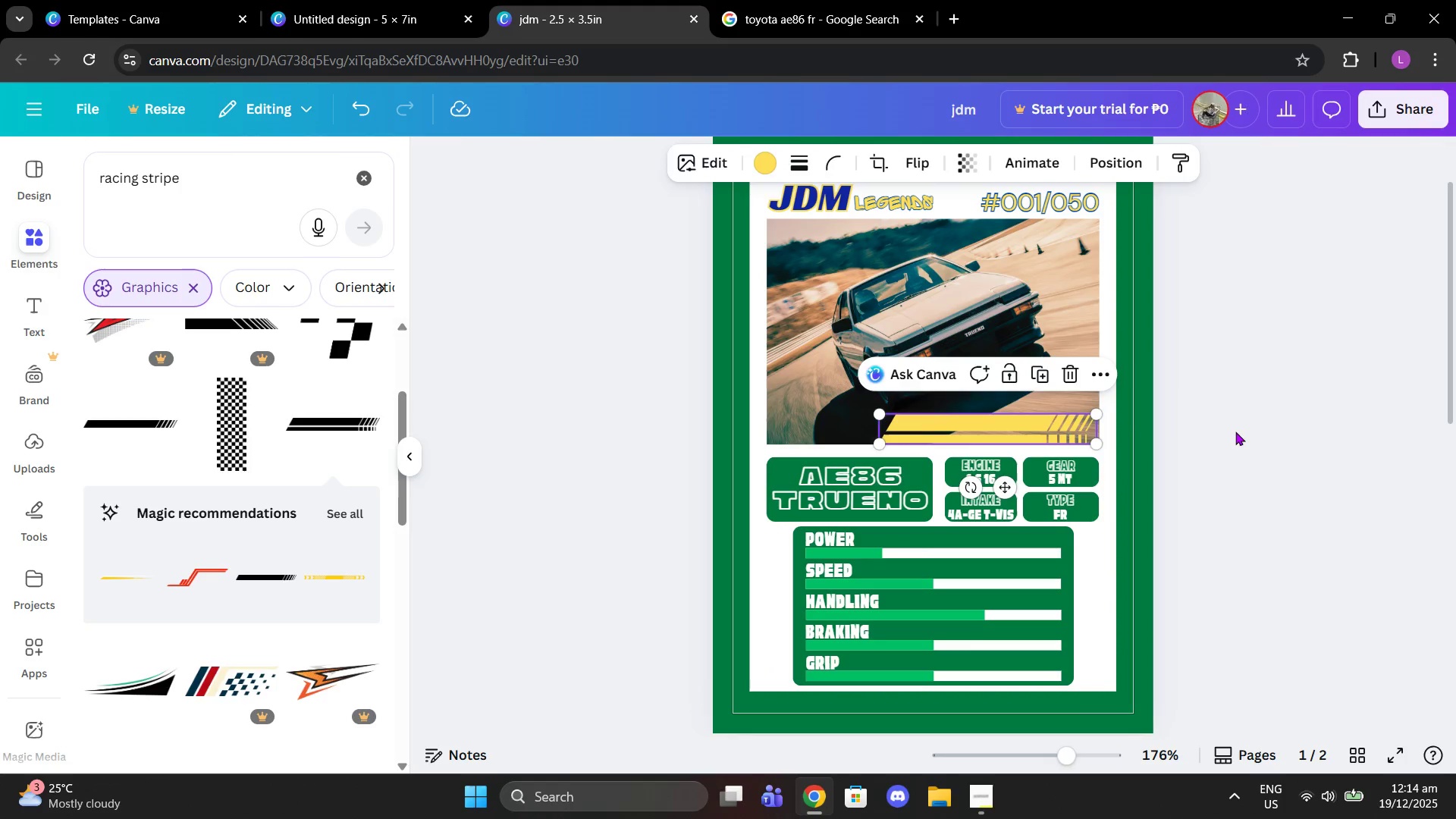 
left_click([1235, 431])
 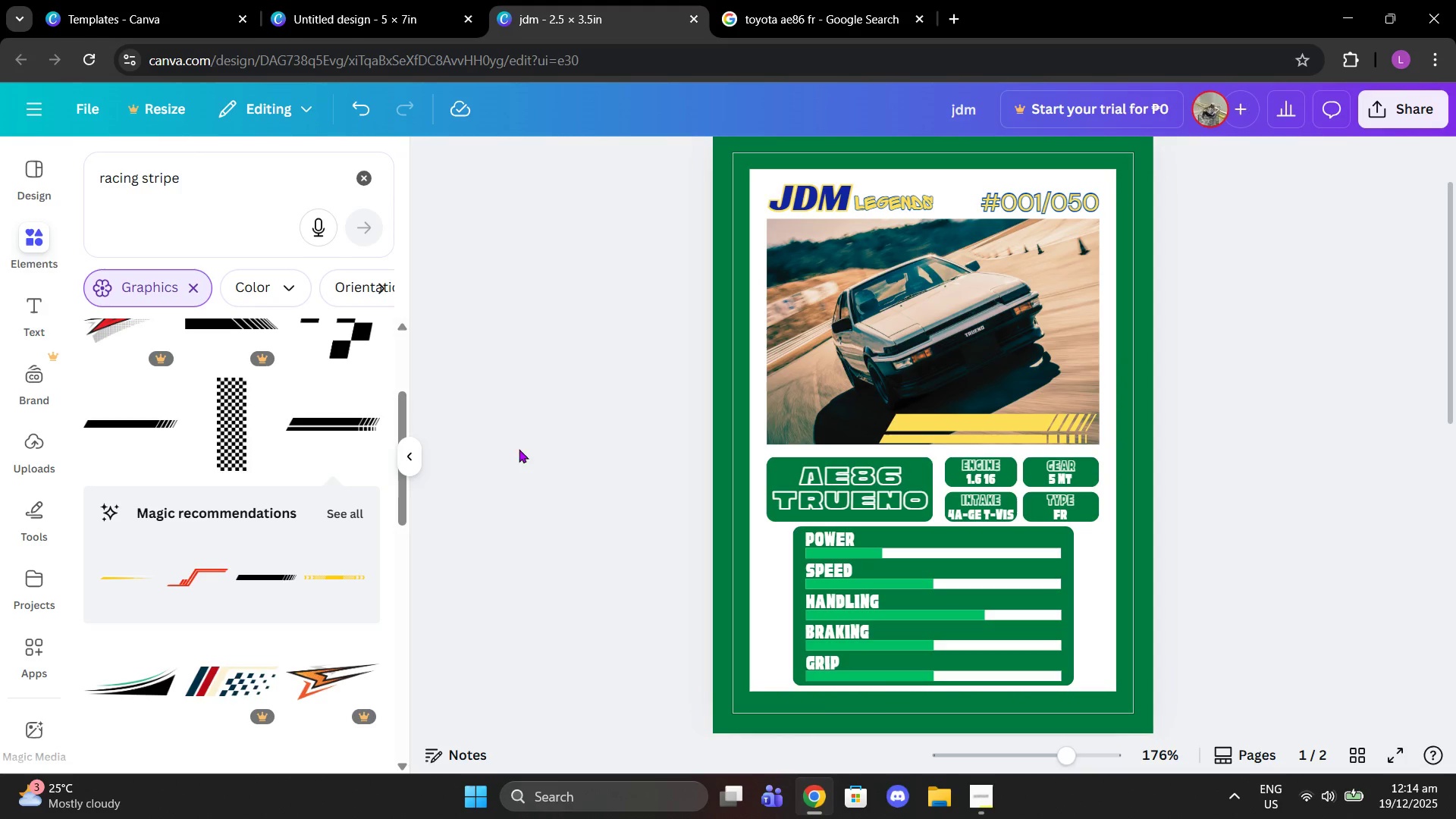 
scroll: coordinate [310, 539], scroll_direction: down, amount: 8.0
 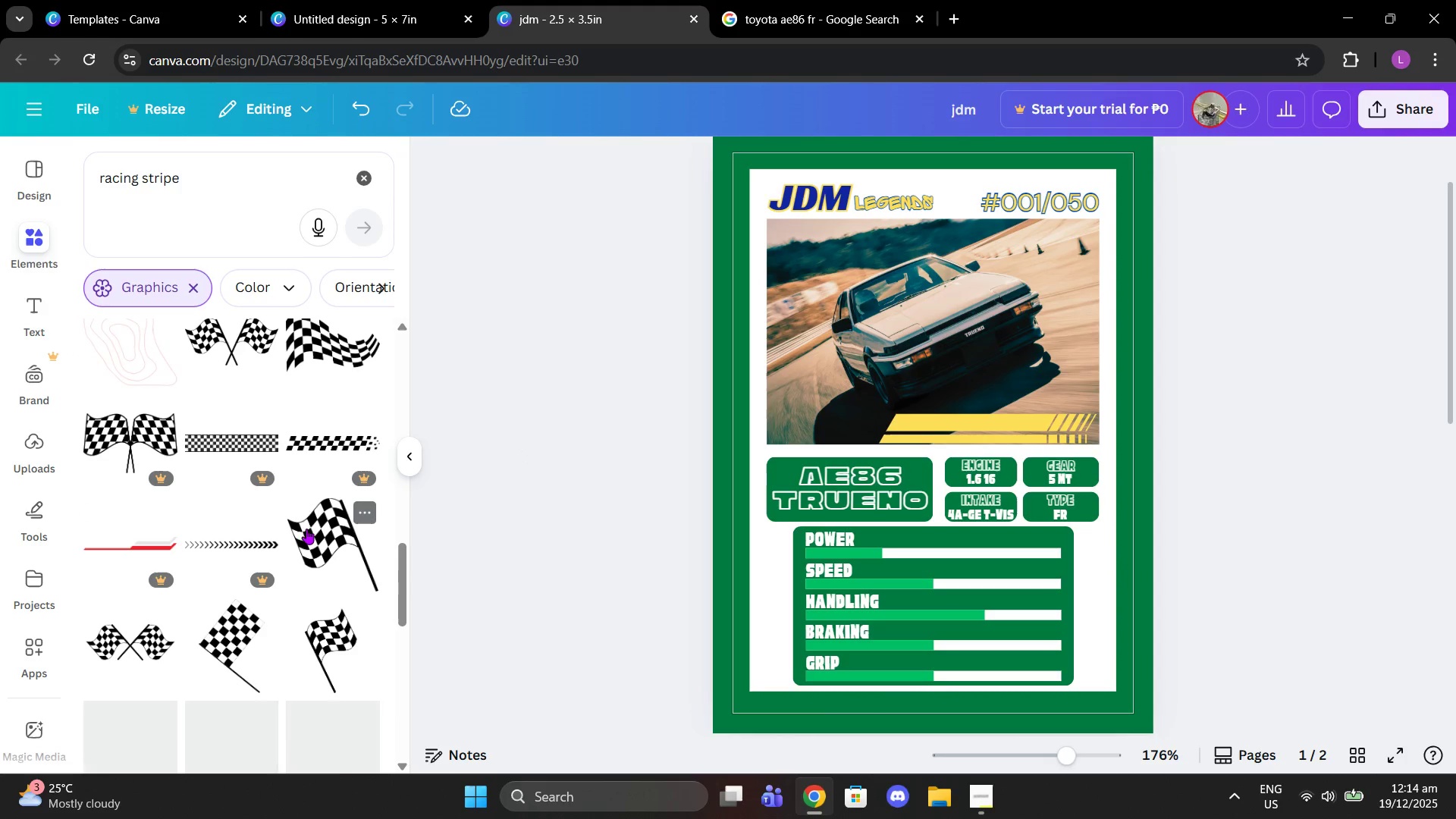 
scroll: coordinate [318, 507], scroll_direction: down, amount: 3.0
 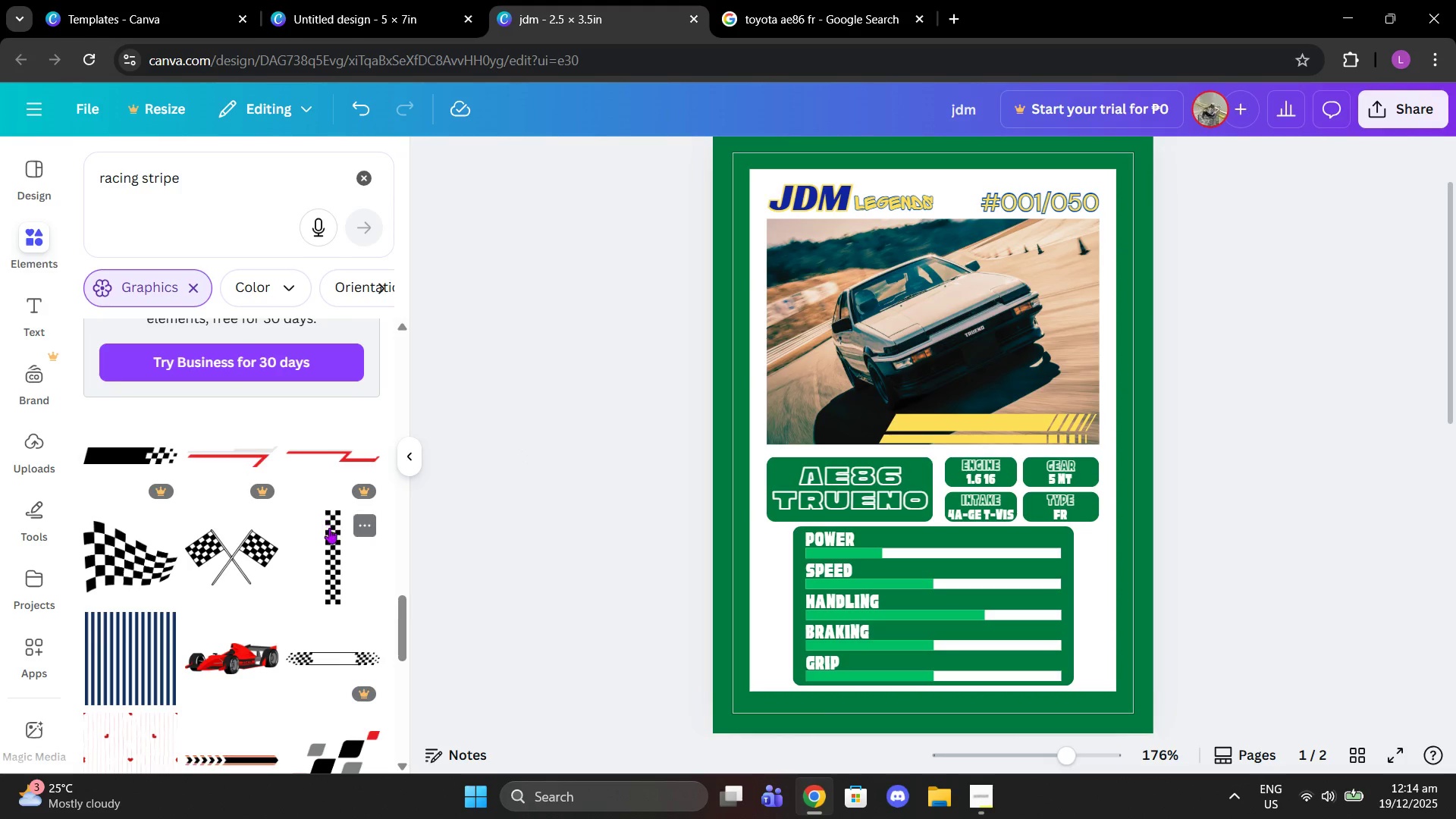 
left_click([332, 532])
 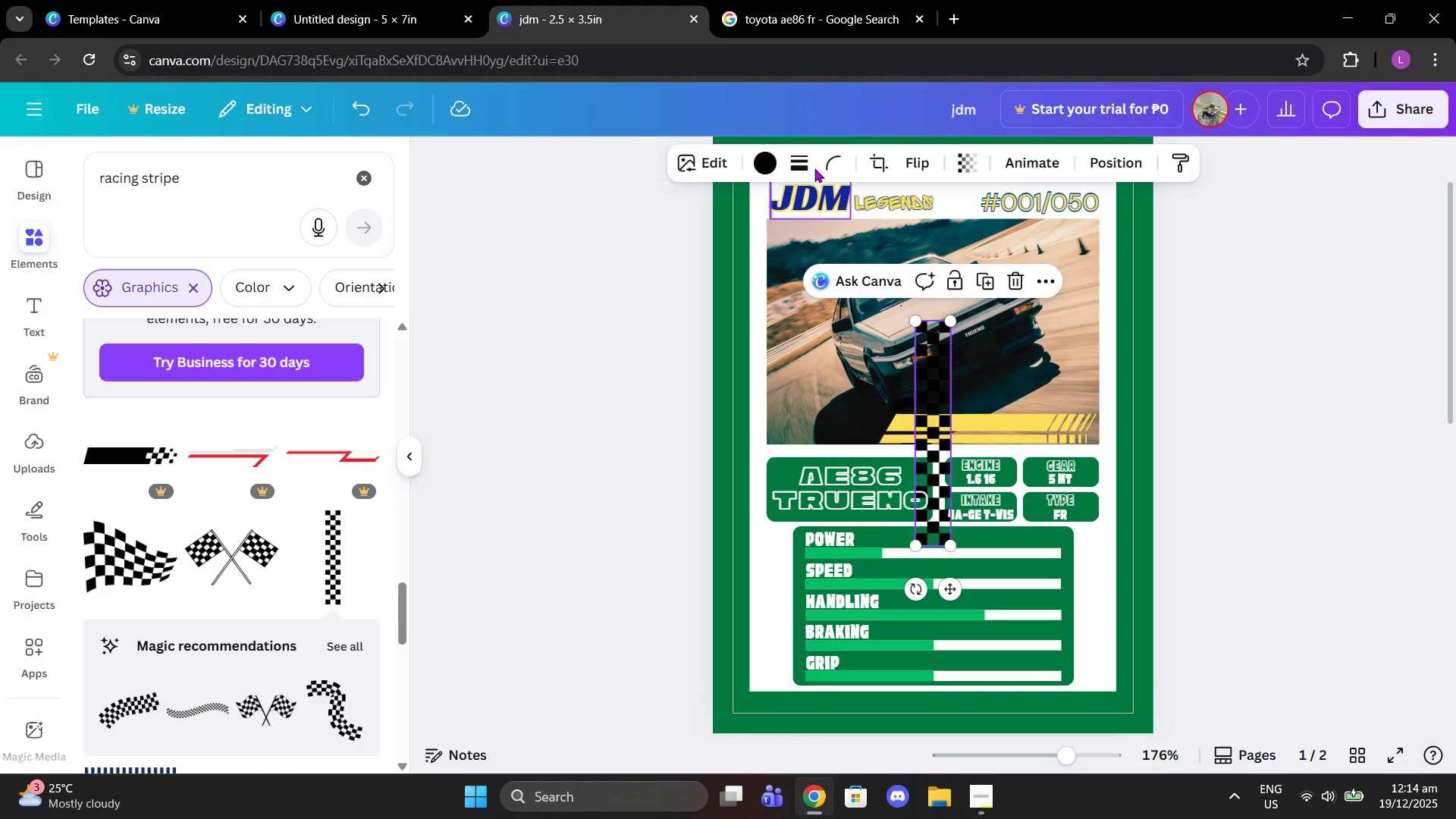 
left_click([758, 151])
 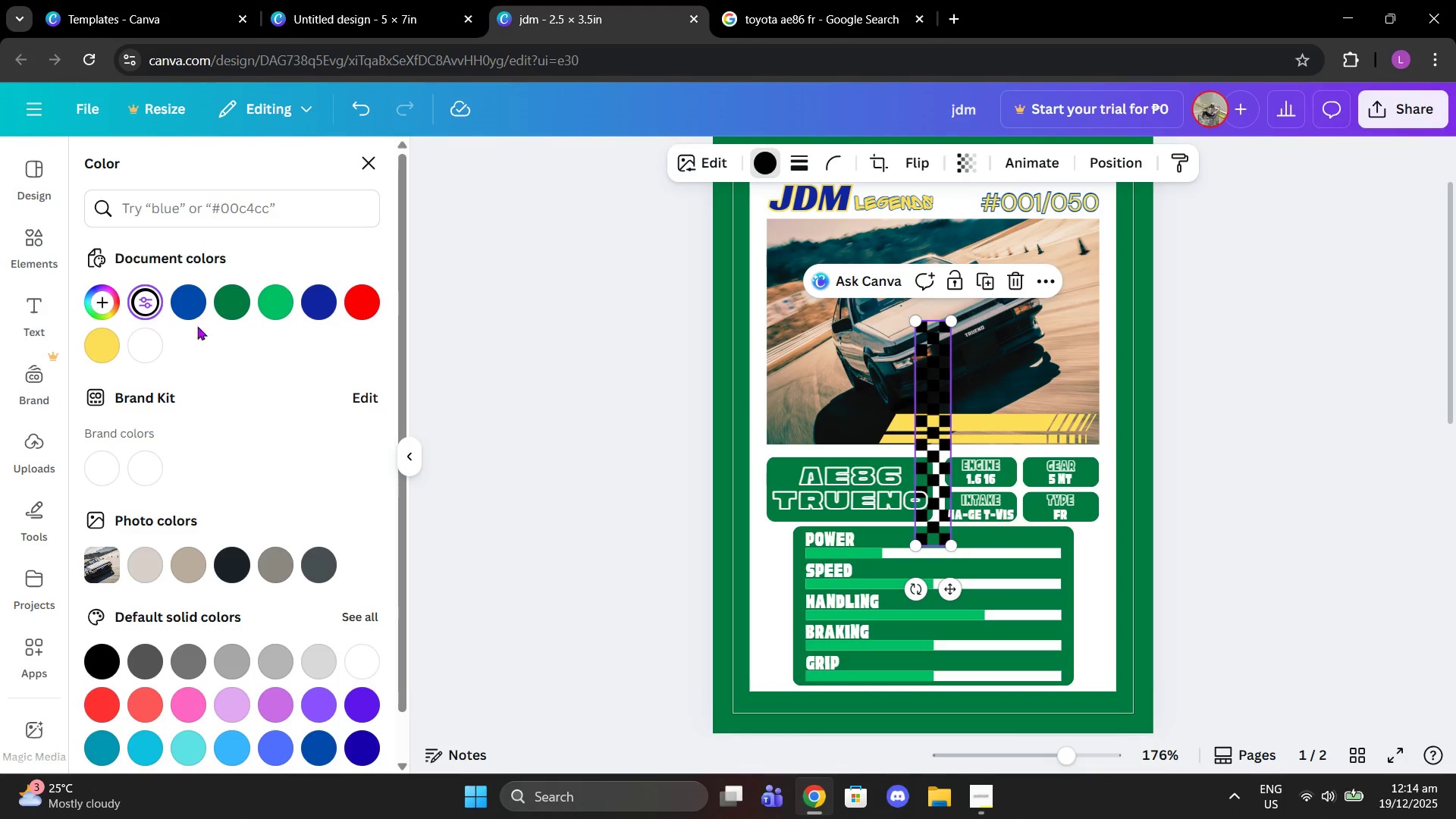 
left_click([93, 337])
 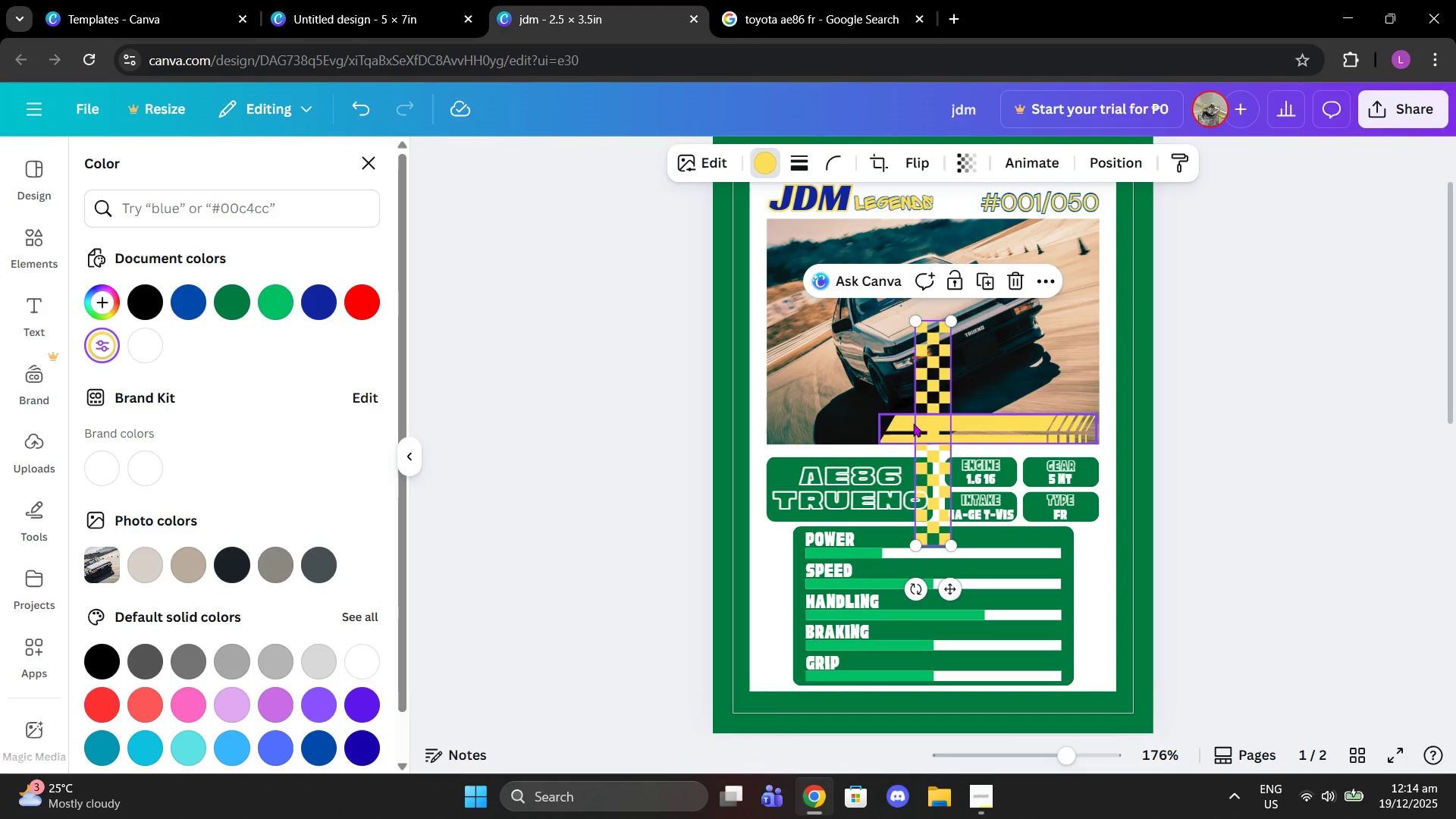 
left_click_drag(start_coordinate=[932, 425], to_coordinate=[772, 563])
 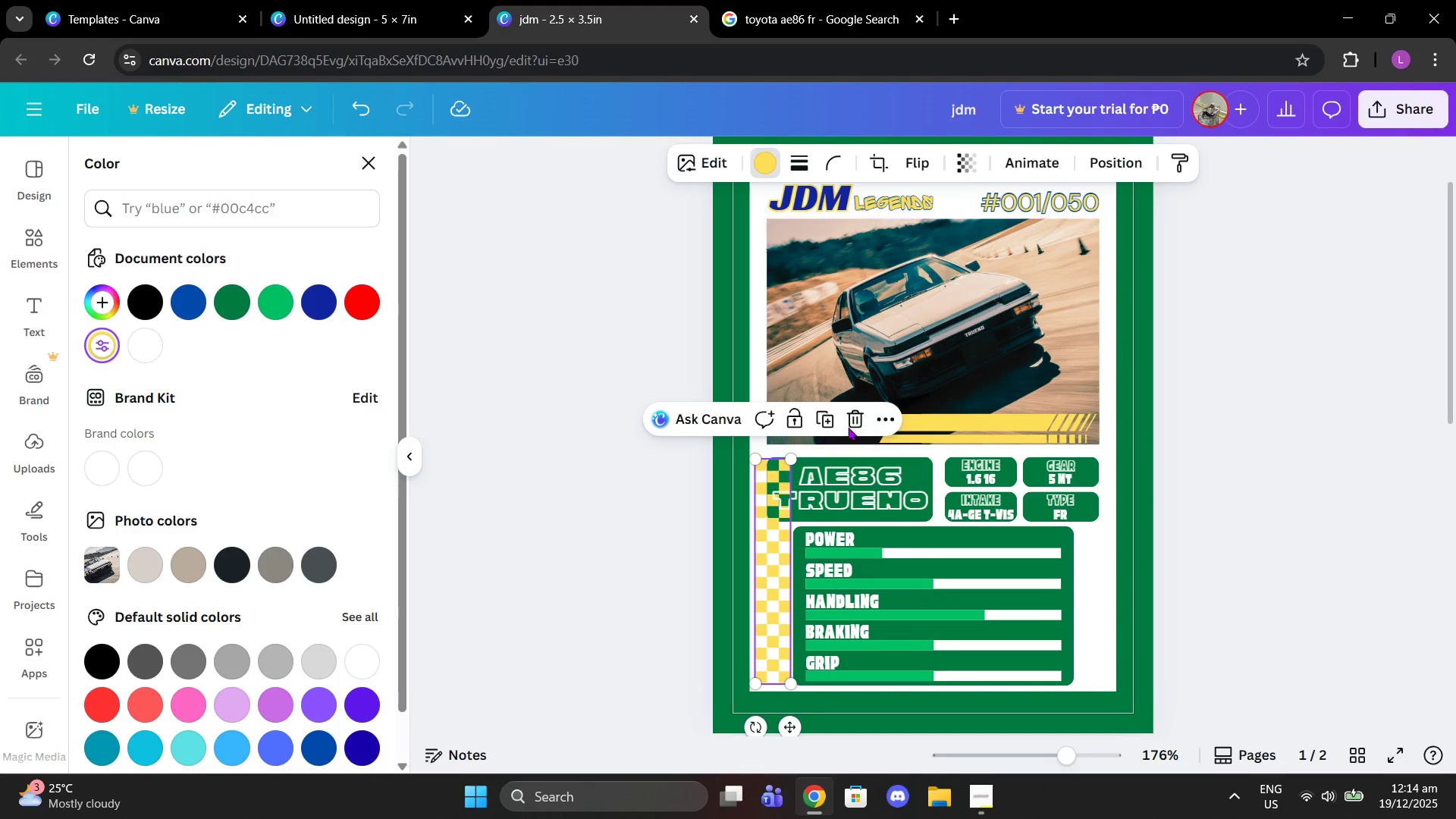 
left_click([855, 418])
 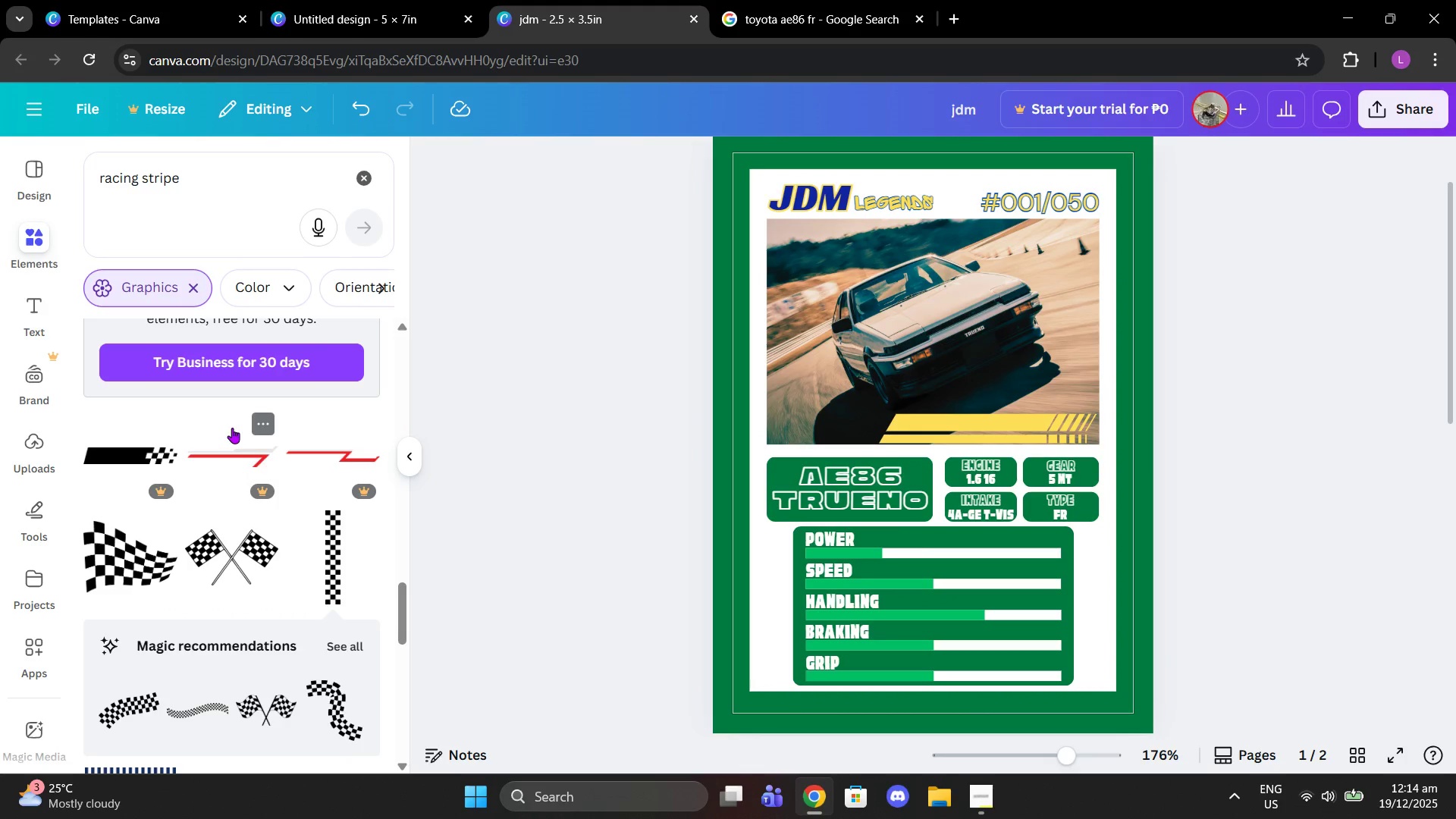 
scroll: coordinate [306, 551], scroll_direction: down, amount: 16.0
 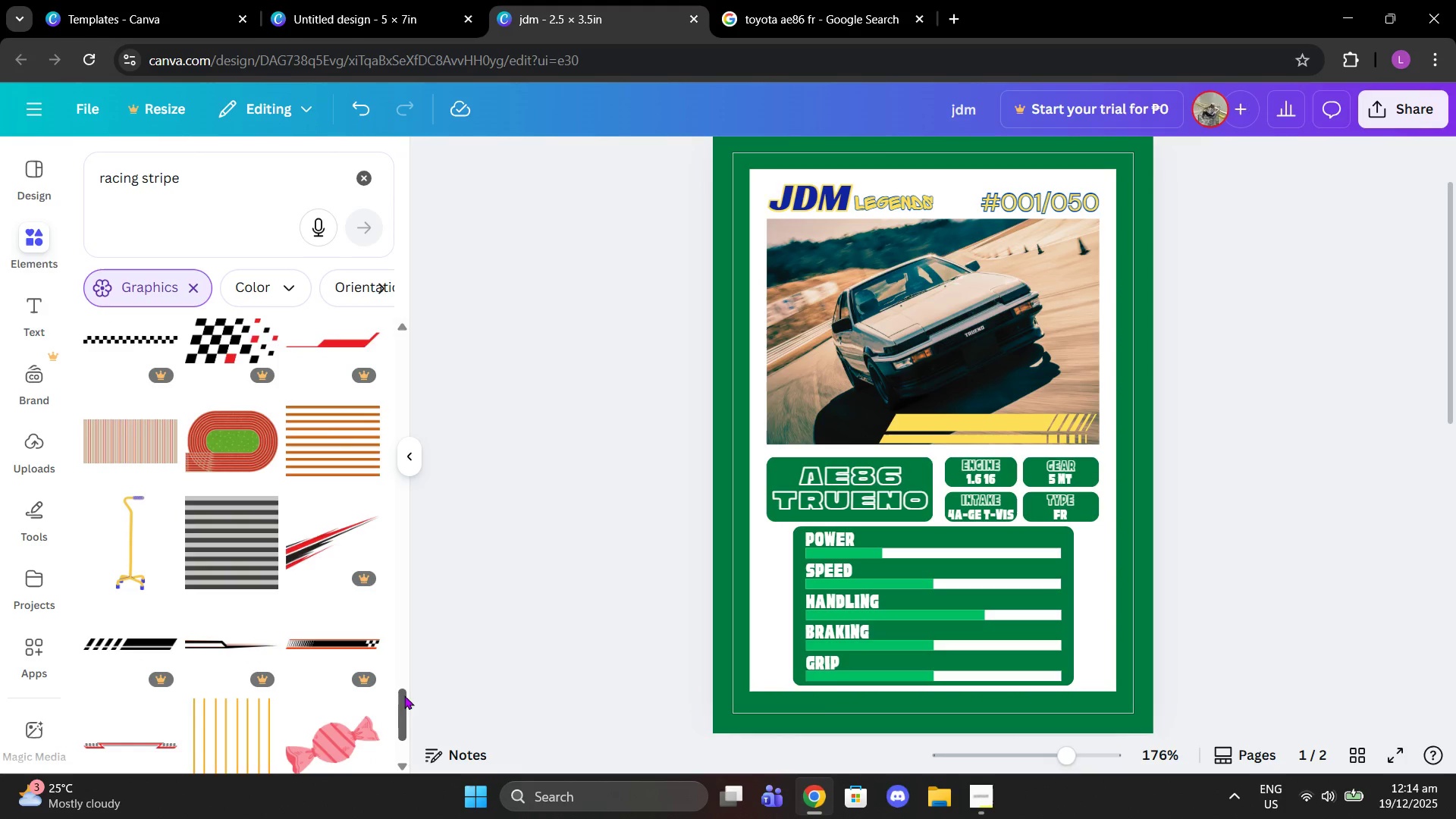 
left_click_drag(start_coordinate=[400, 706], to_coordinate=[369, 315])
 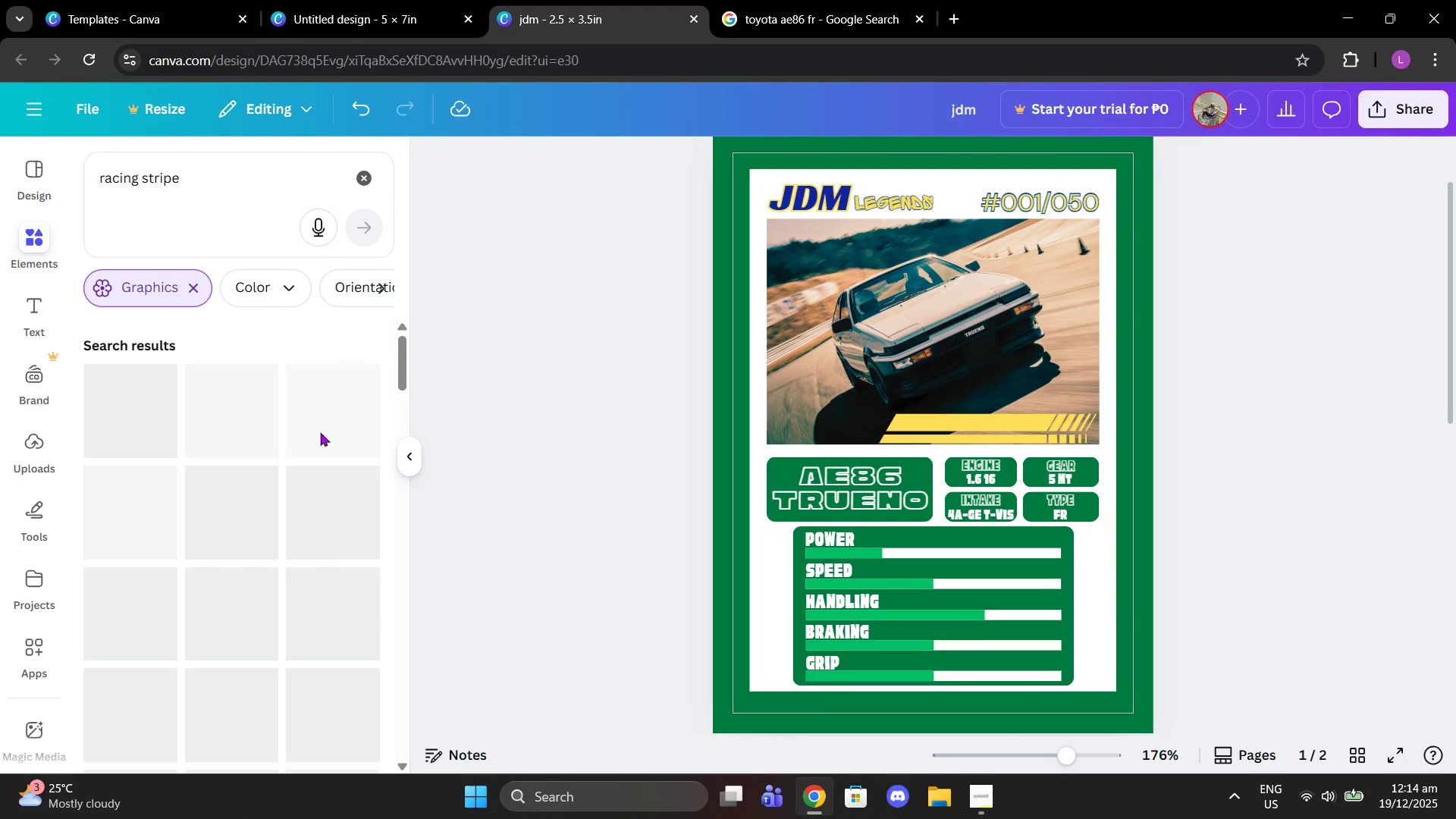 
mouse_move([339, 422])
 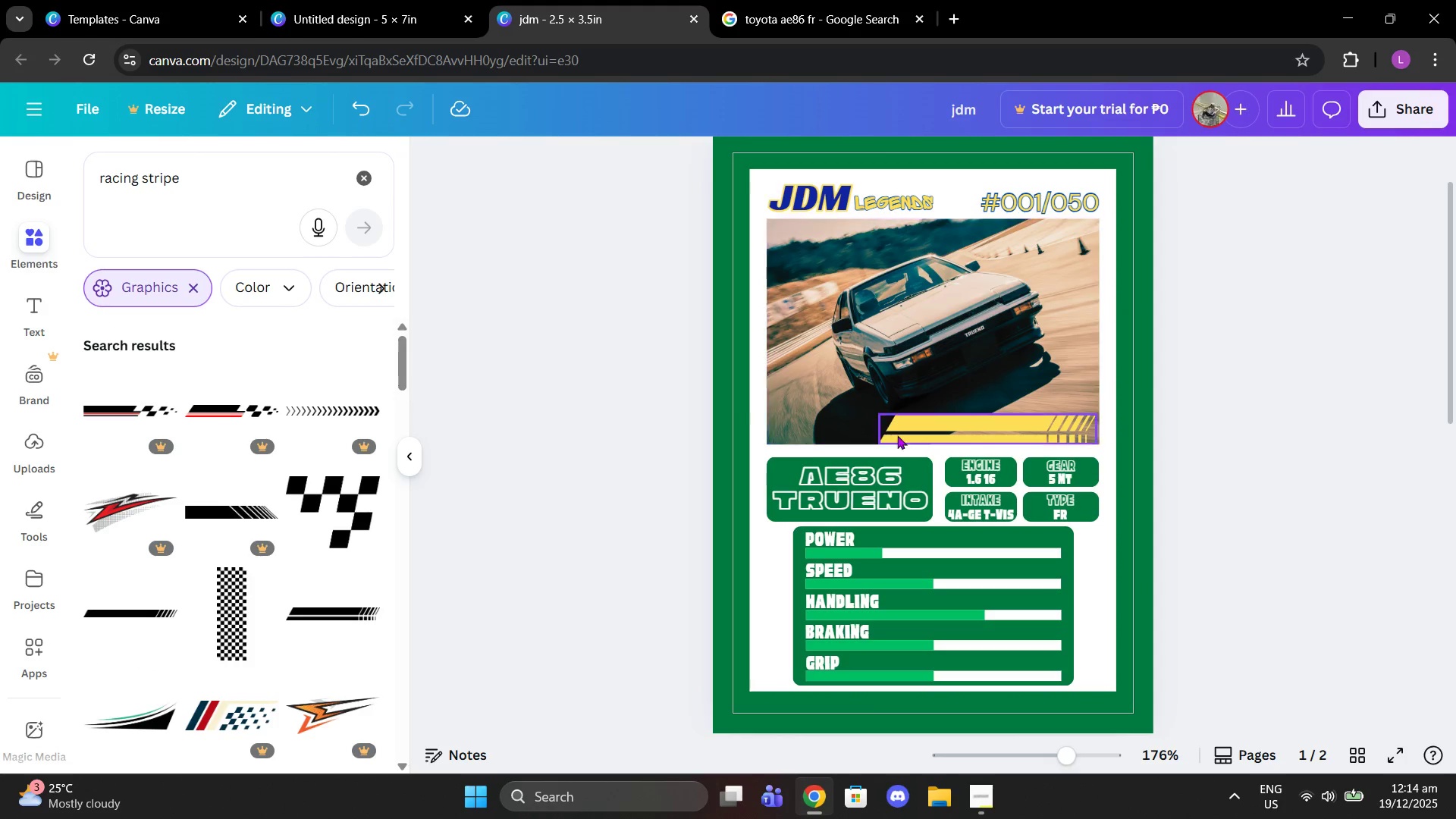 
mouse_move([903, 414])
 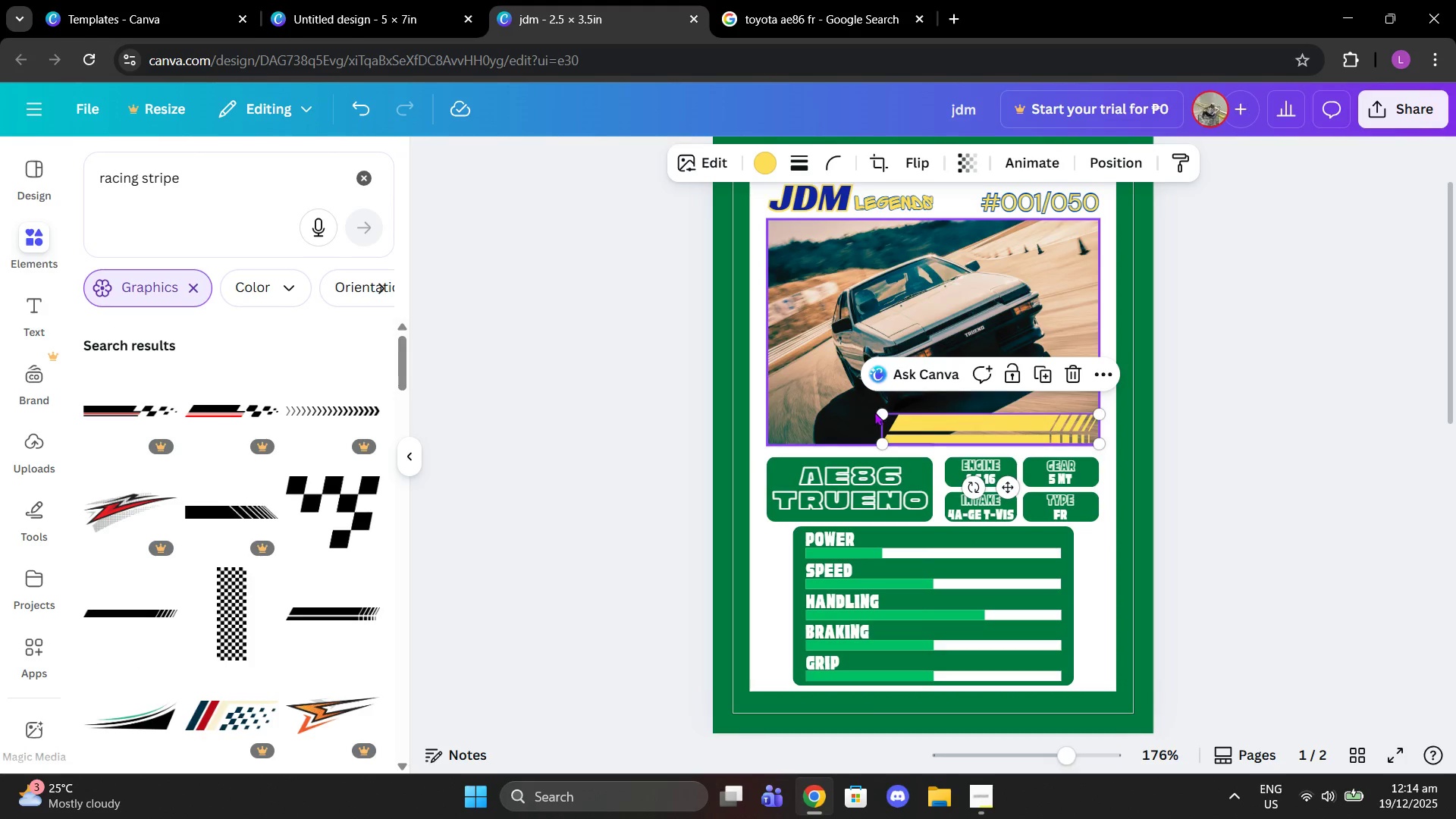 
left_click_drag(start_coordinate=[875, 412], to_coordinate=[854, 390])
 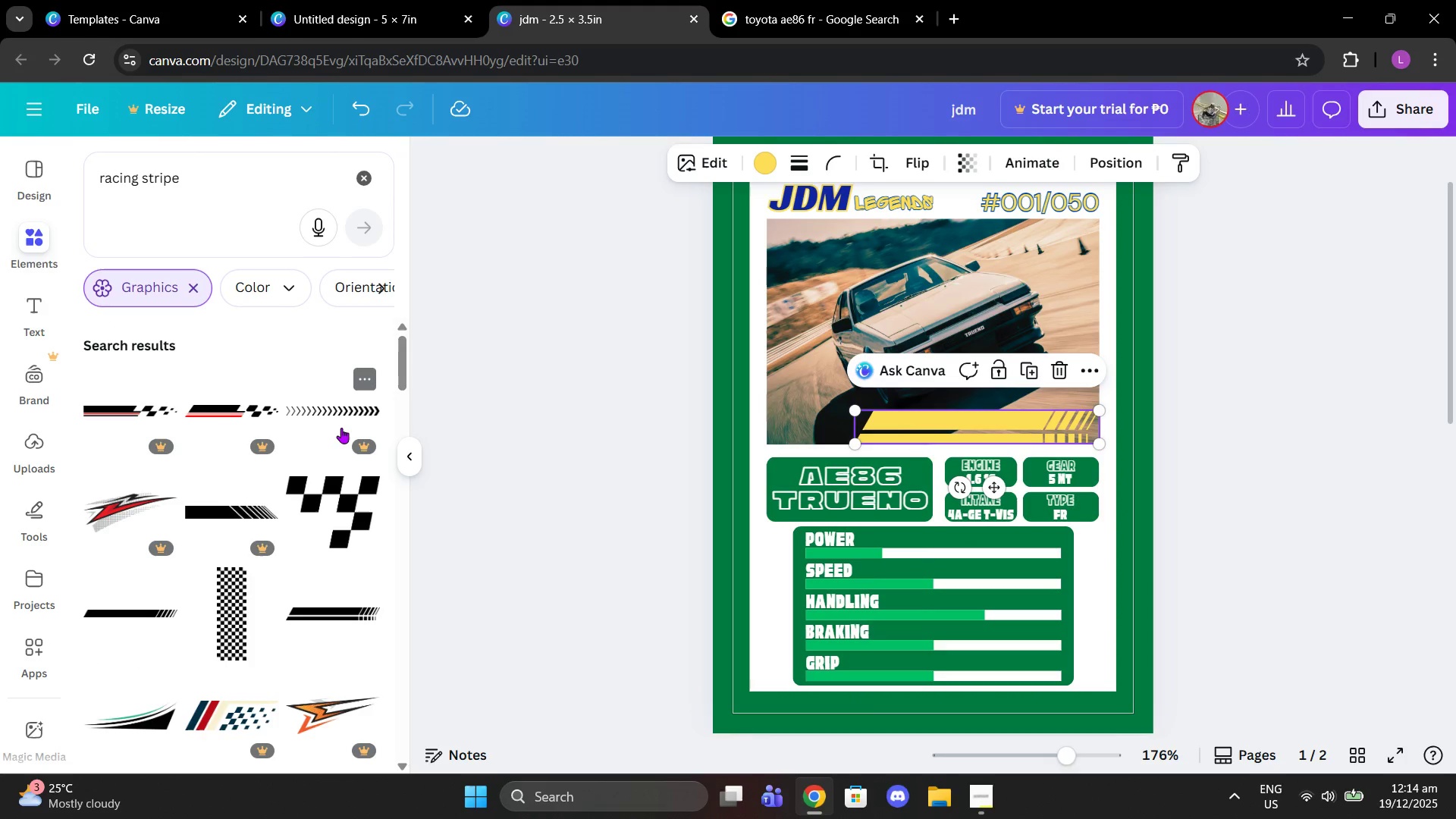 
scroll: coordinate [325, 452], scroll_direction: down, amount: 1.0
 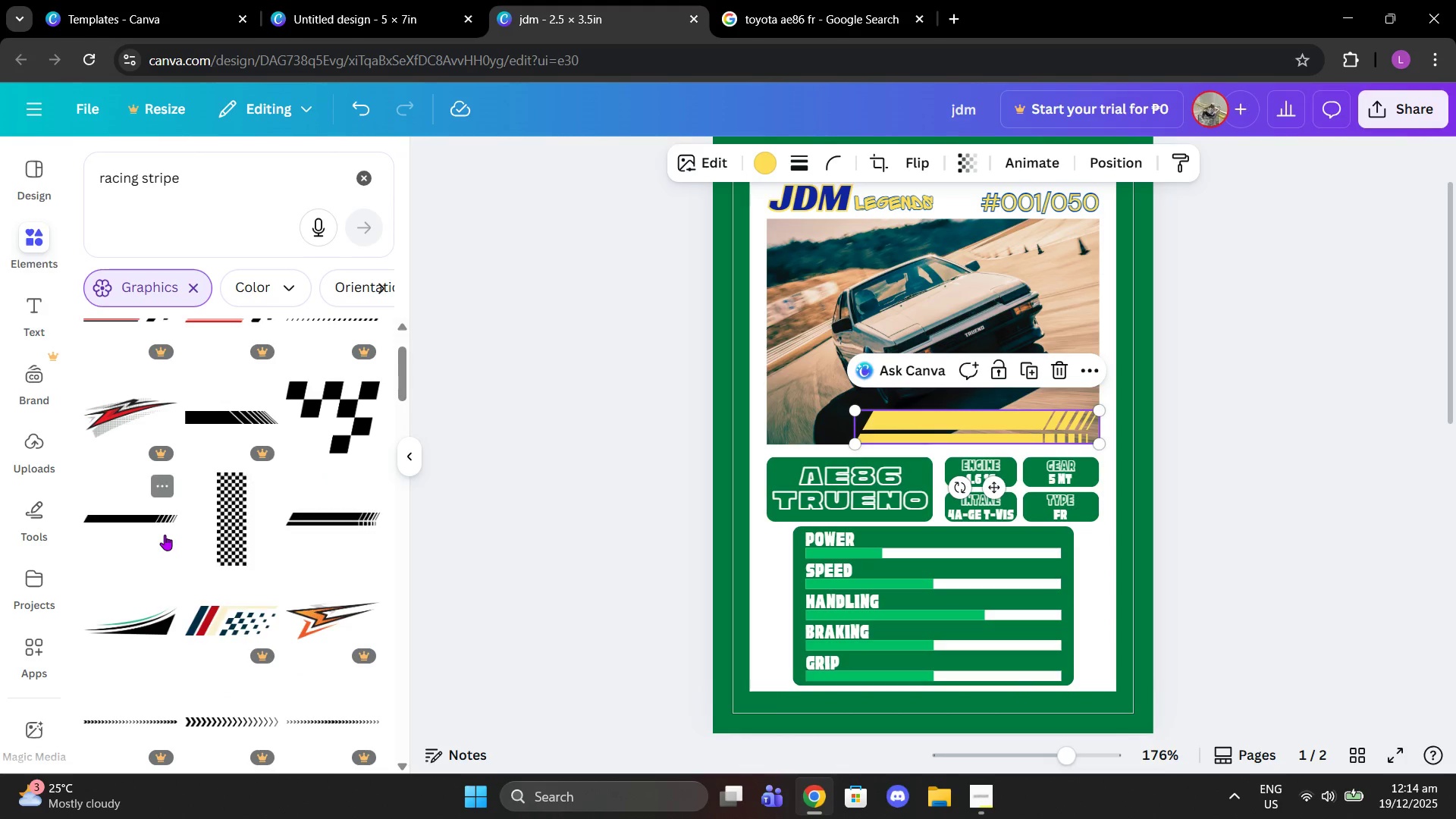 
left_click([159, 534])
 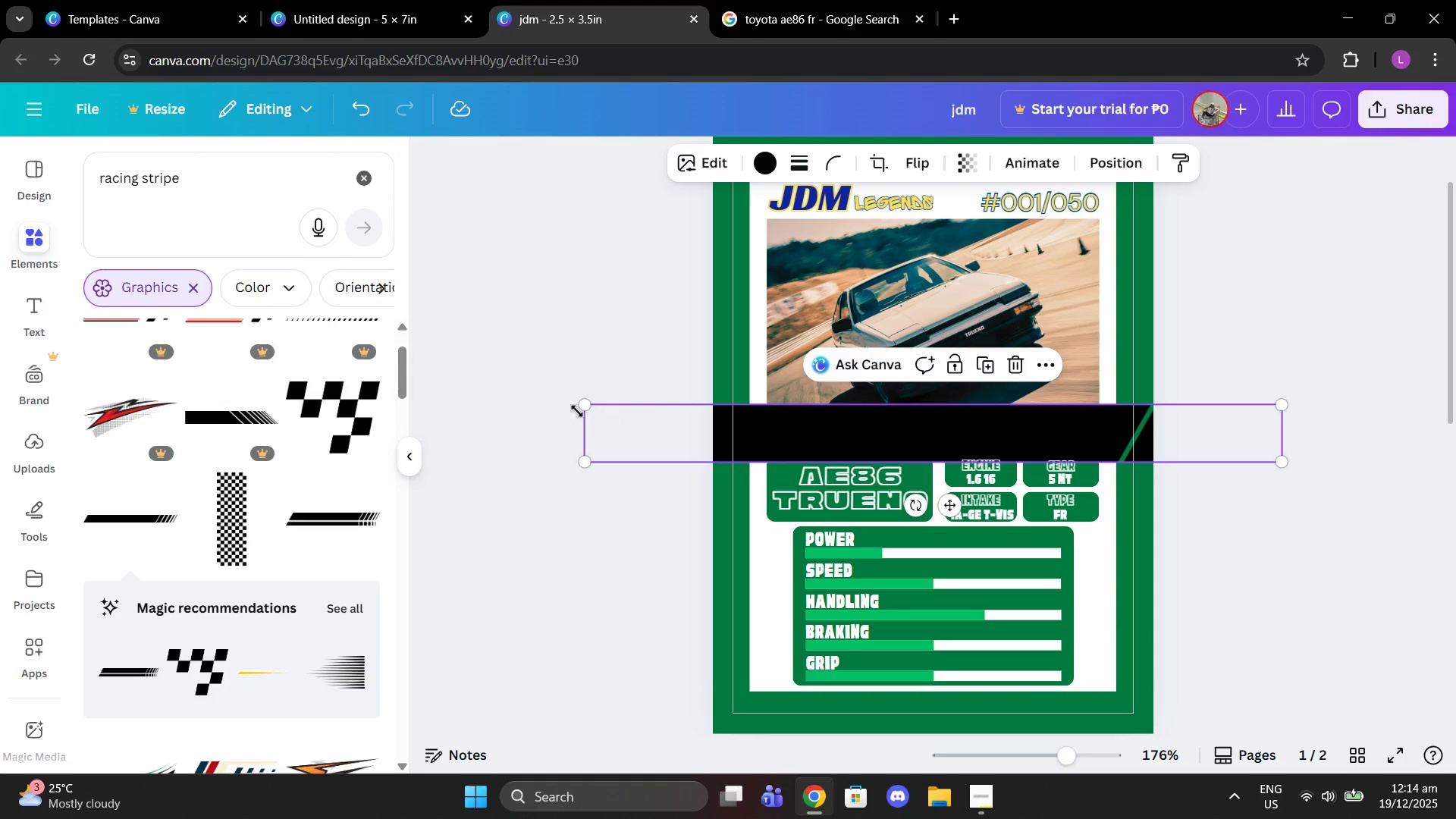 
left_click_drag(start_coordinate=[578, 401], to_coordinate=[629, 426])
 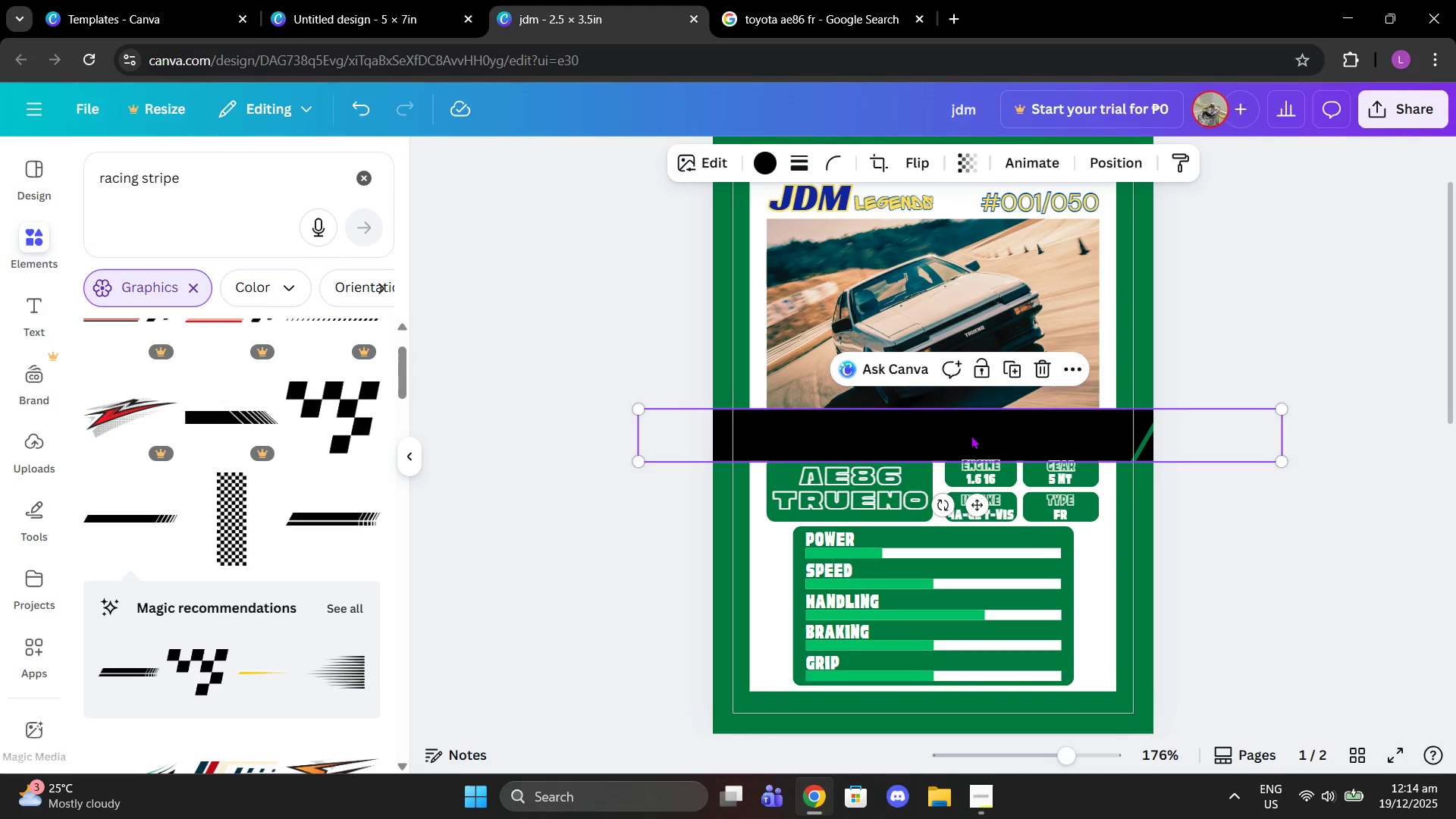 
left_click_drag(start_coordinate=[971, 435], to_coordinate=[999, 595])
 